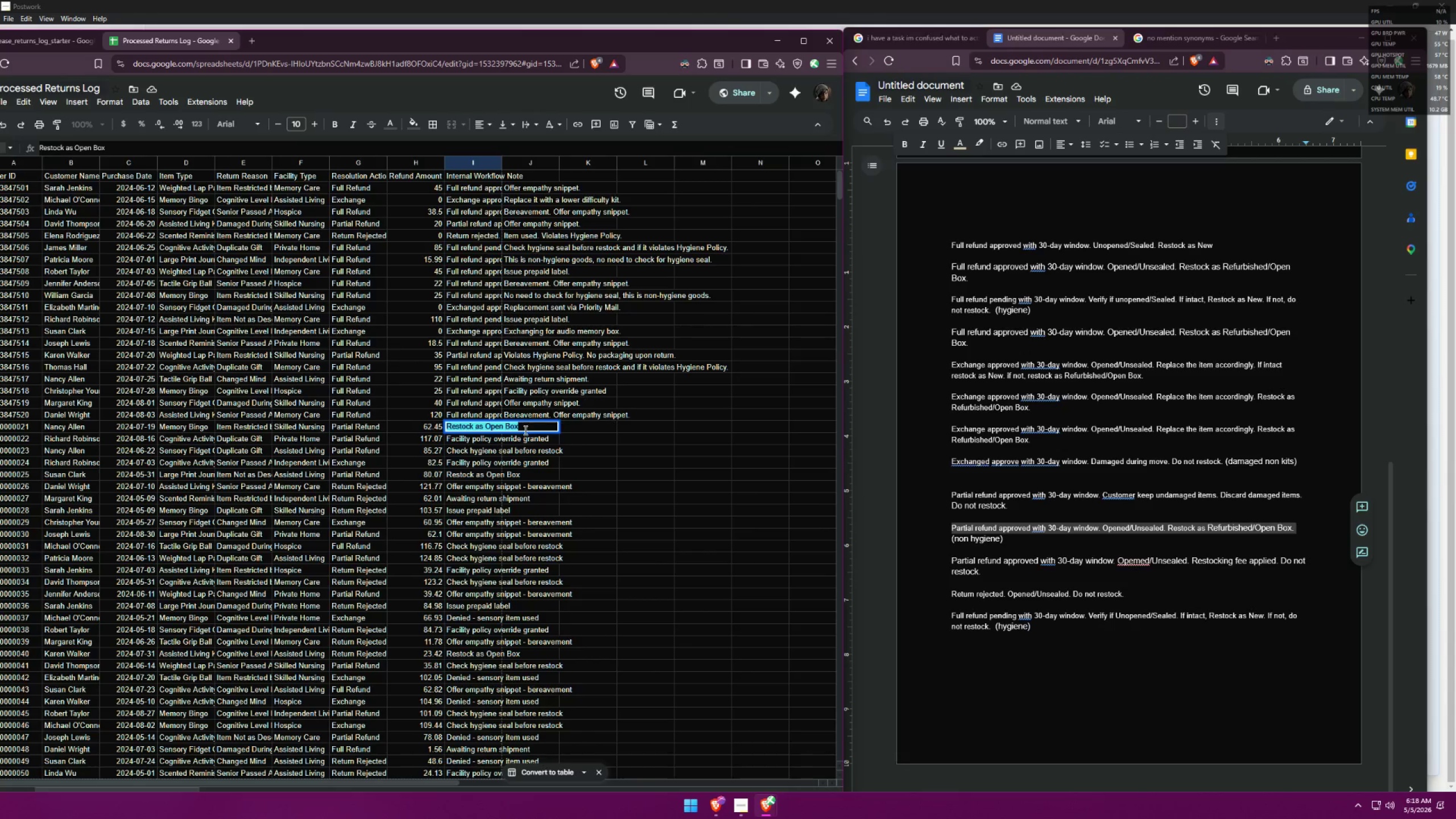 
key(Control+V)
 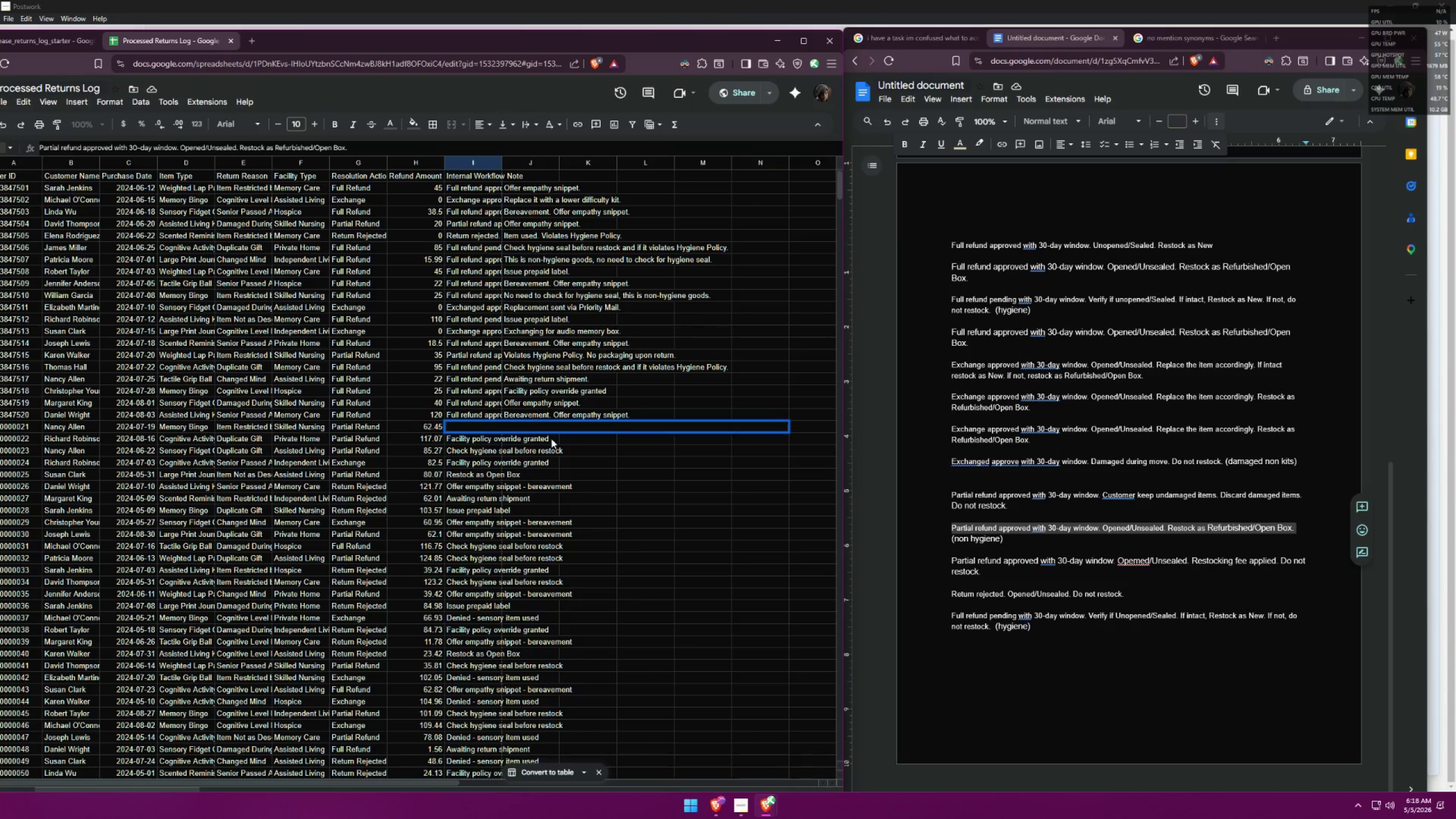 
key(Control+ControlLeft)
 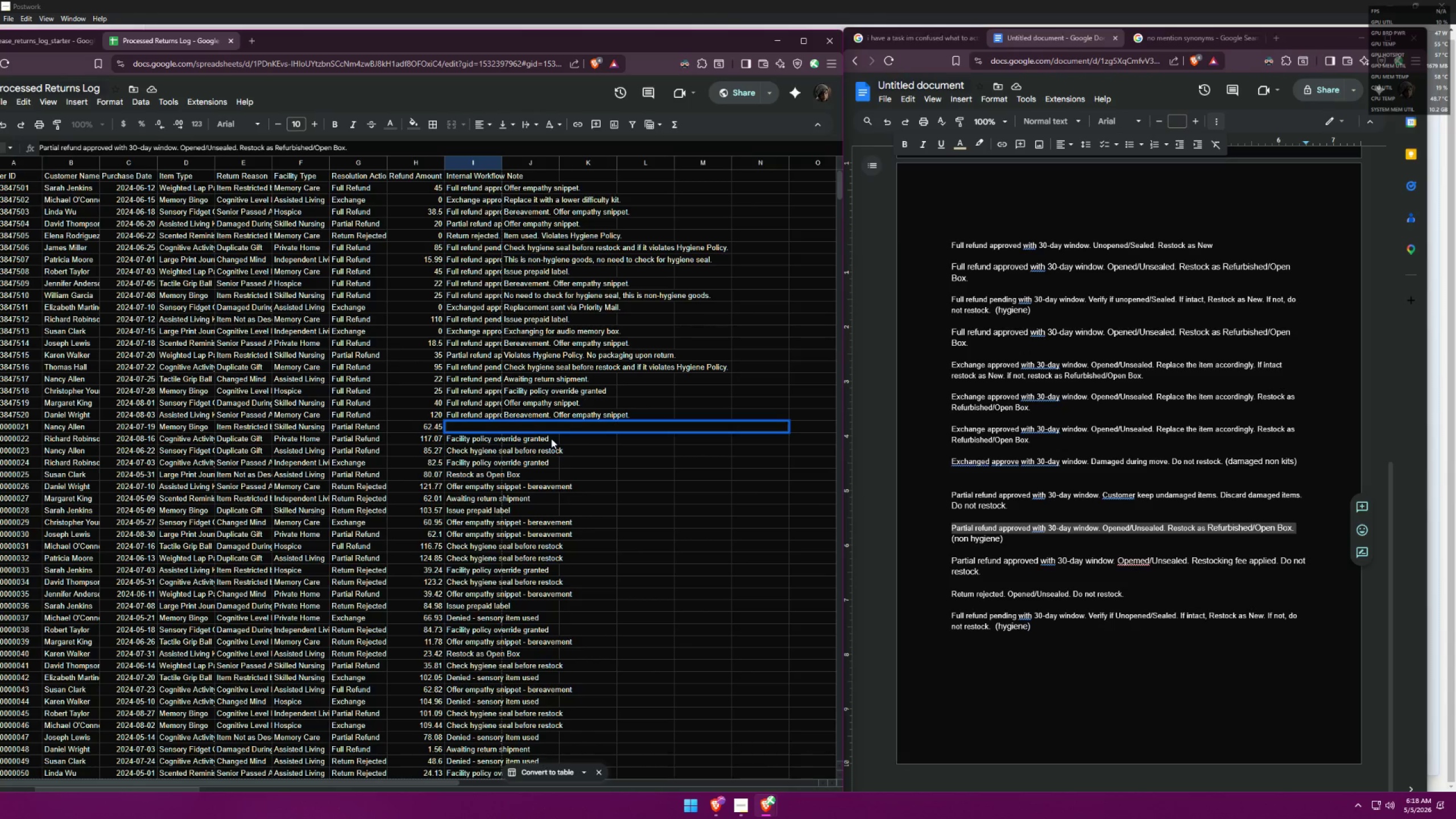 
key(Control+A)
 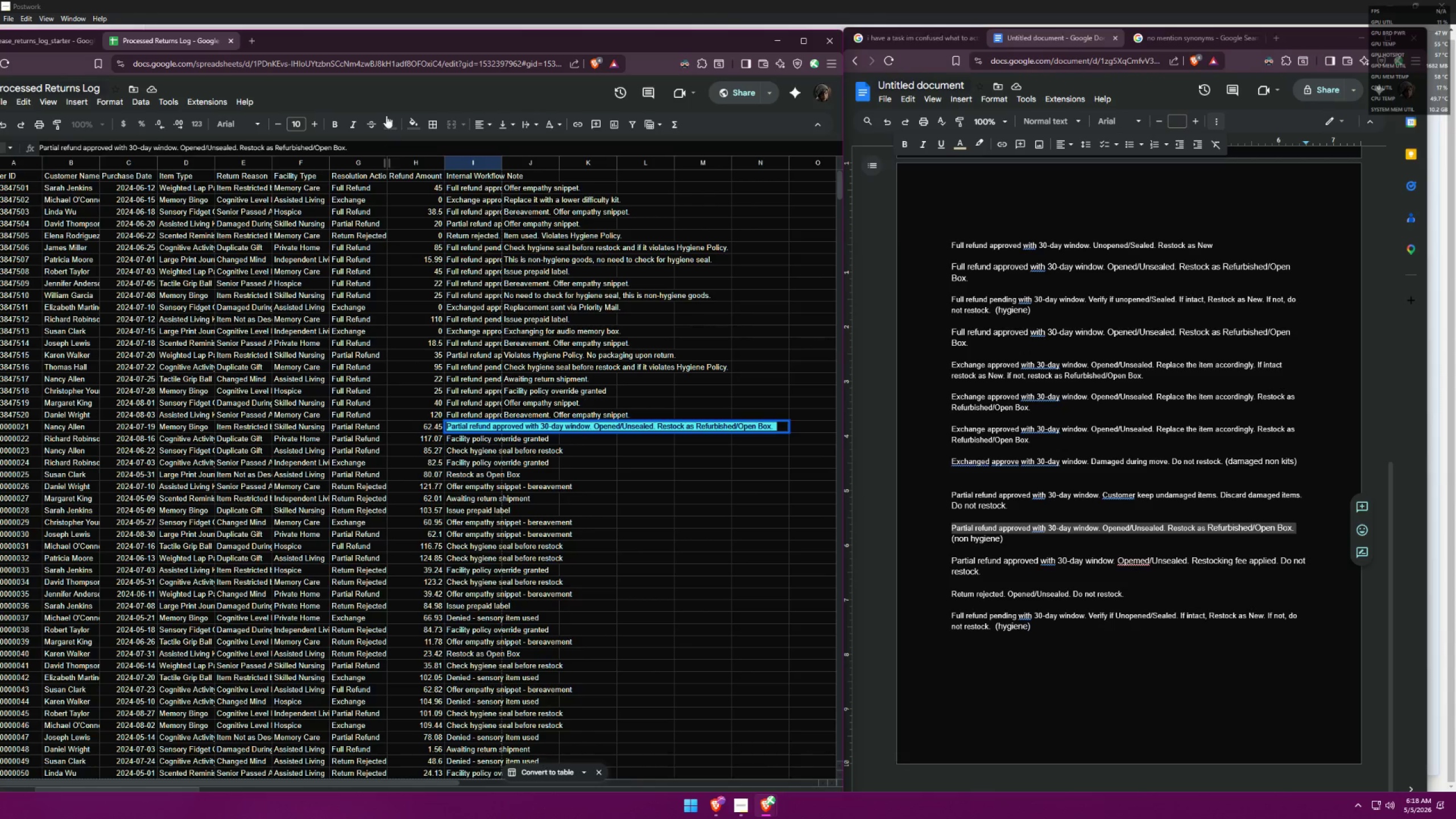 
left_click([384, 123])
 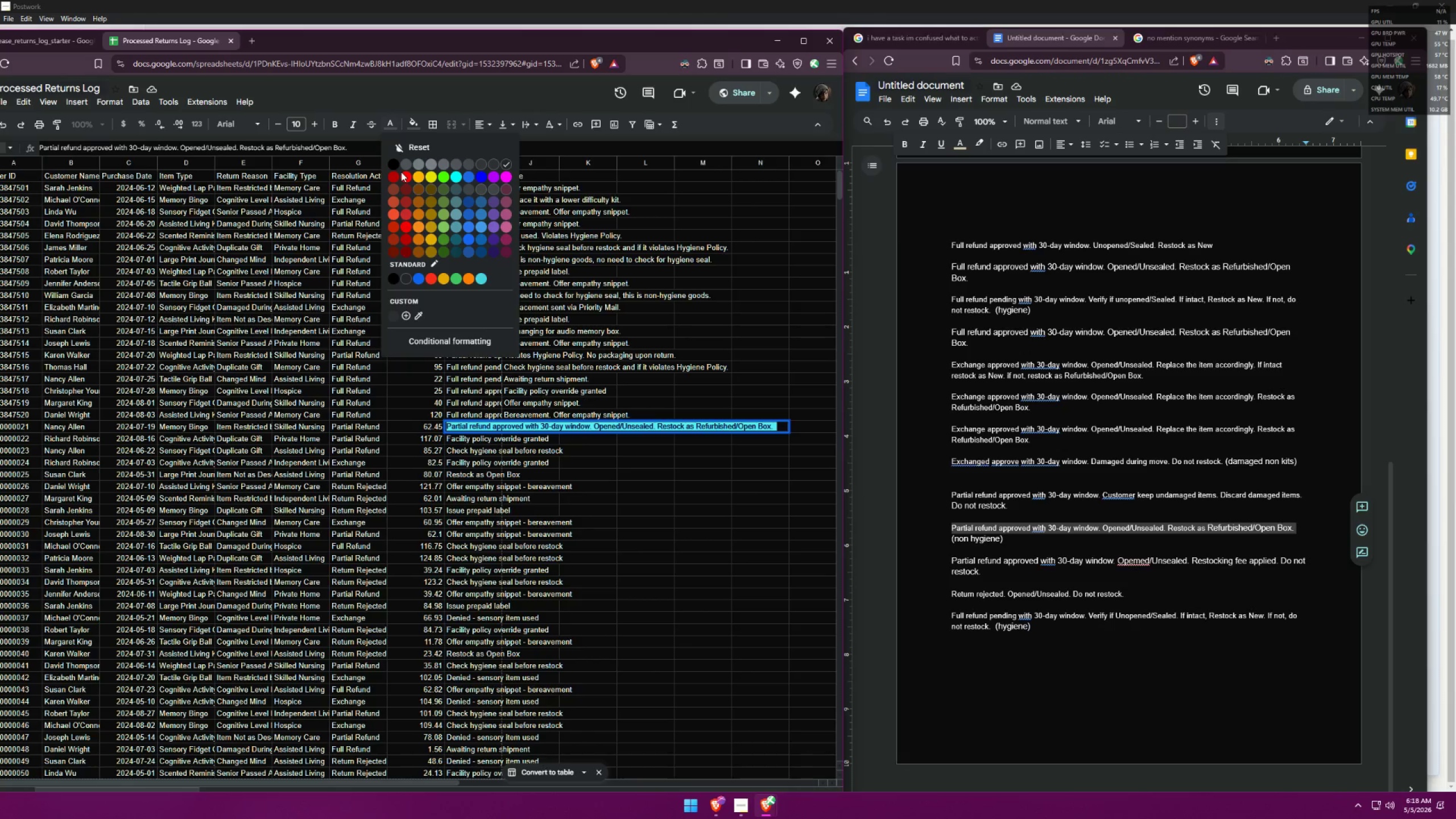 
left_click([394, 165])
 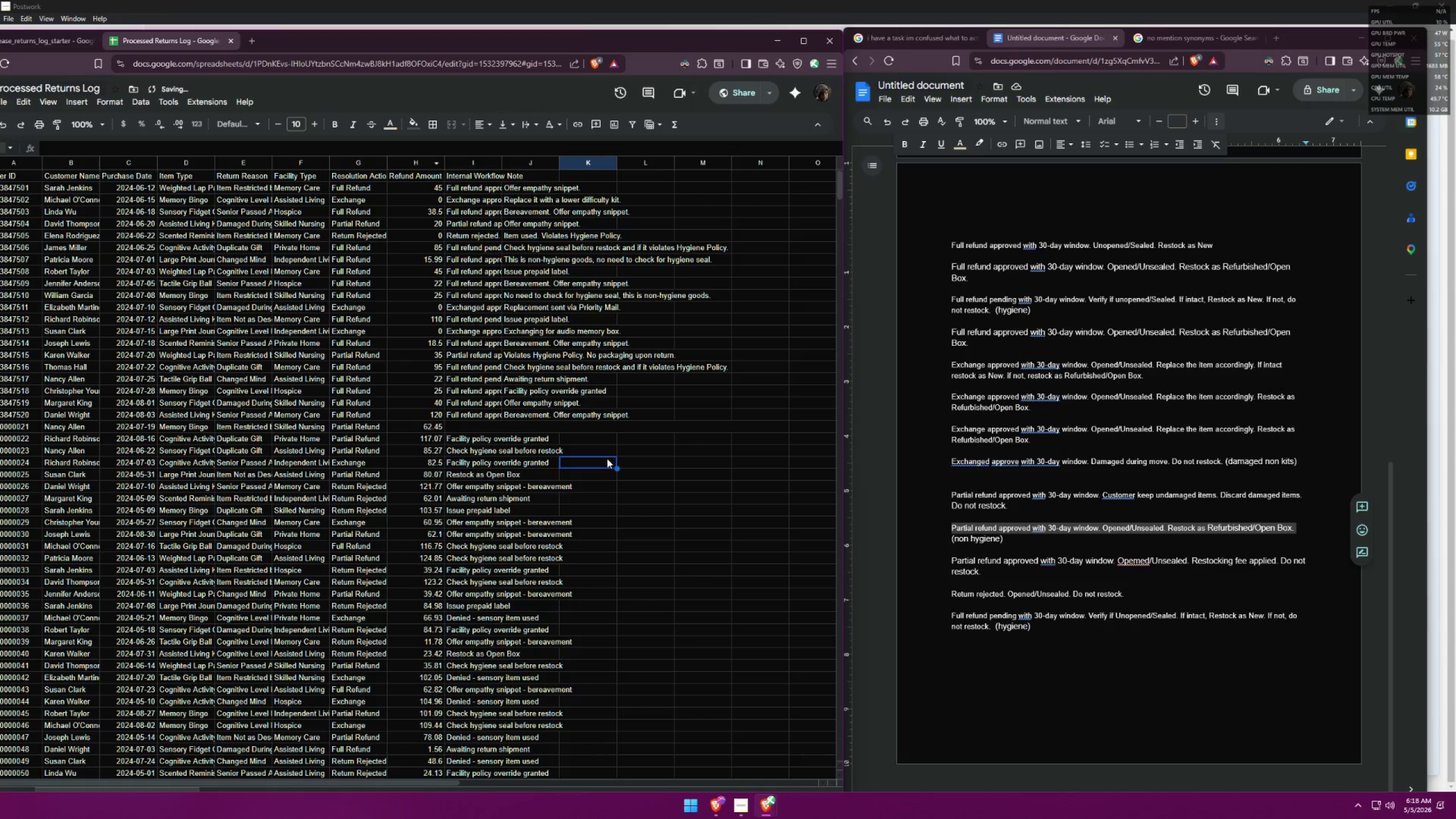 
left_click([477, 427])
 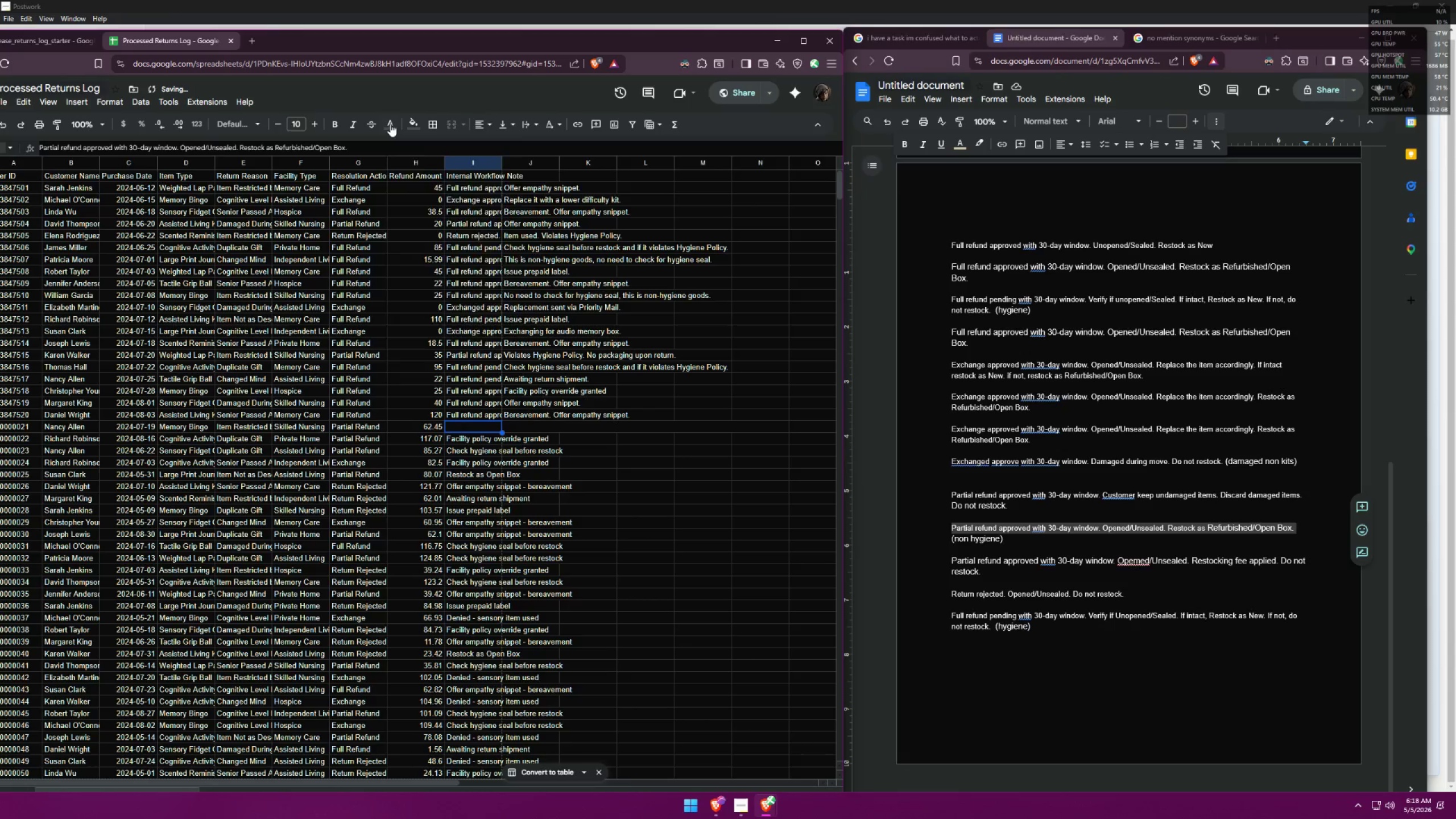 
double_click([396, 167])
 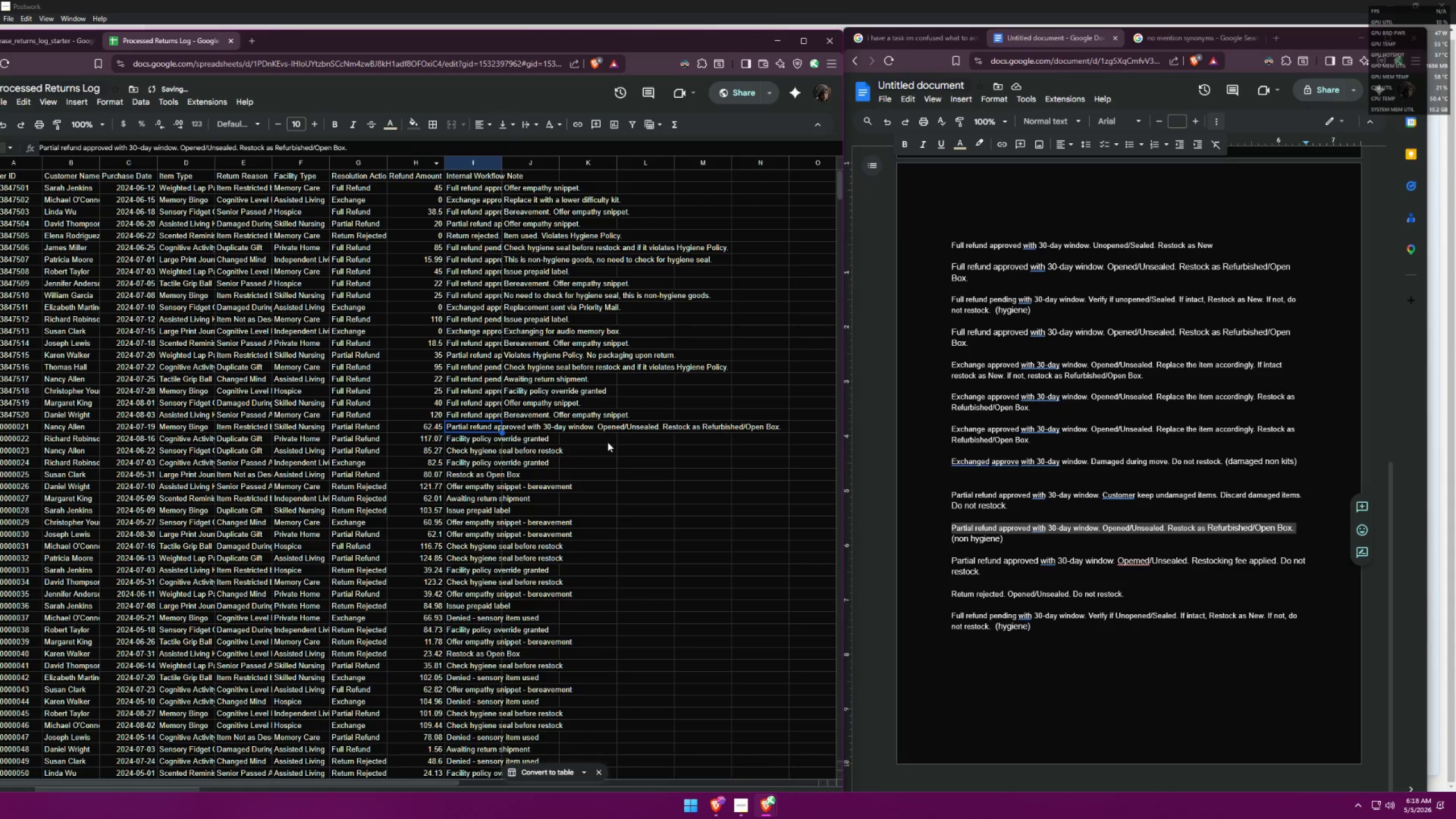 
left_click([607, 447])
 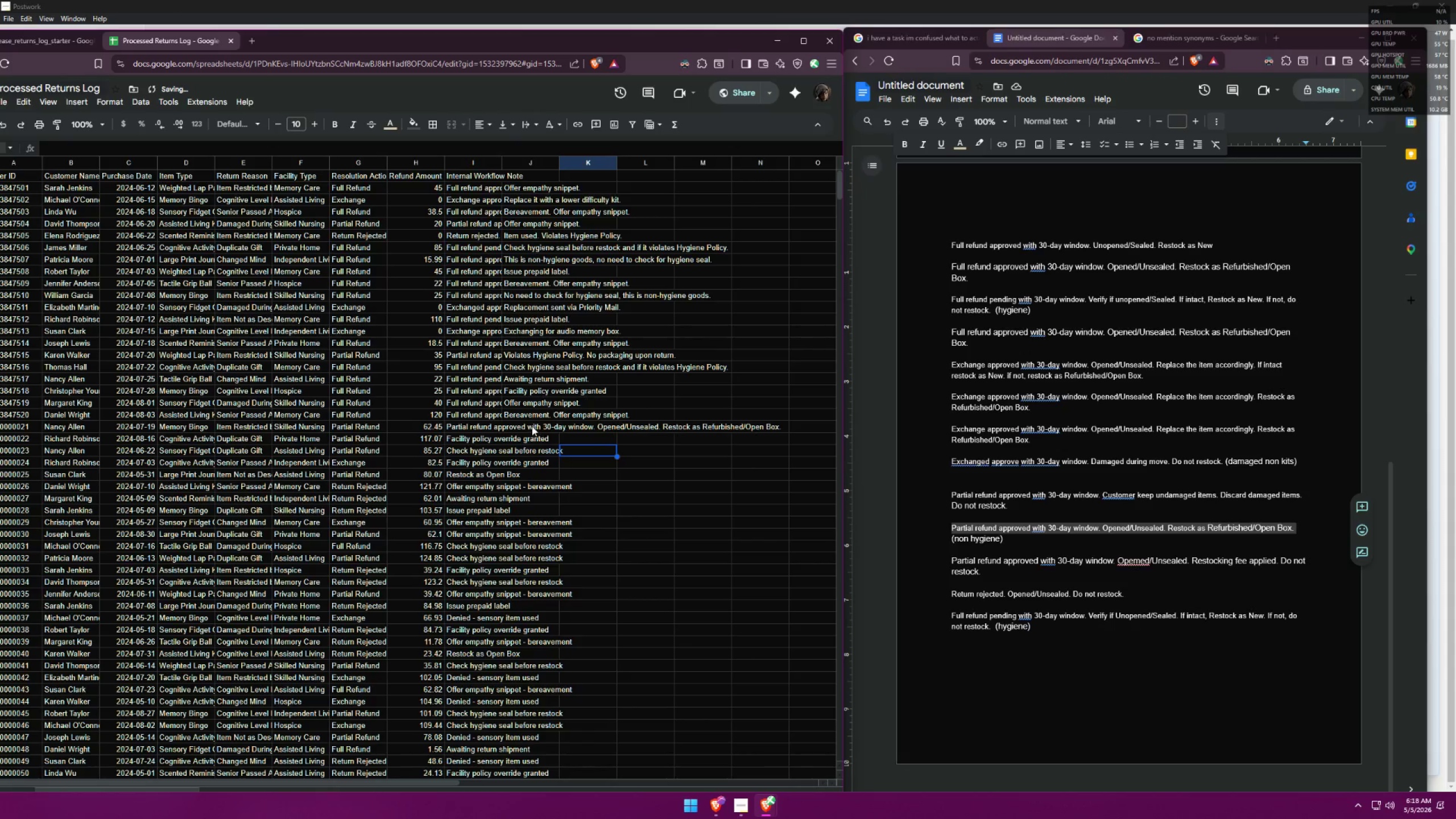 
double_click([531, 426])
 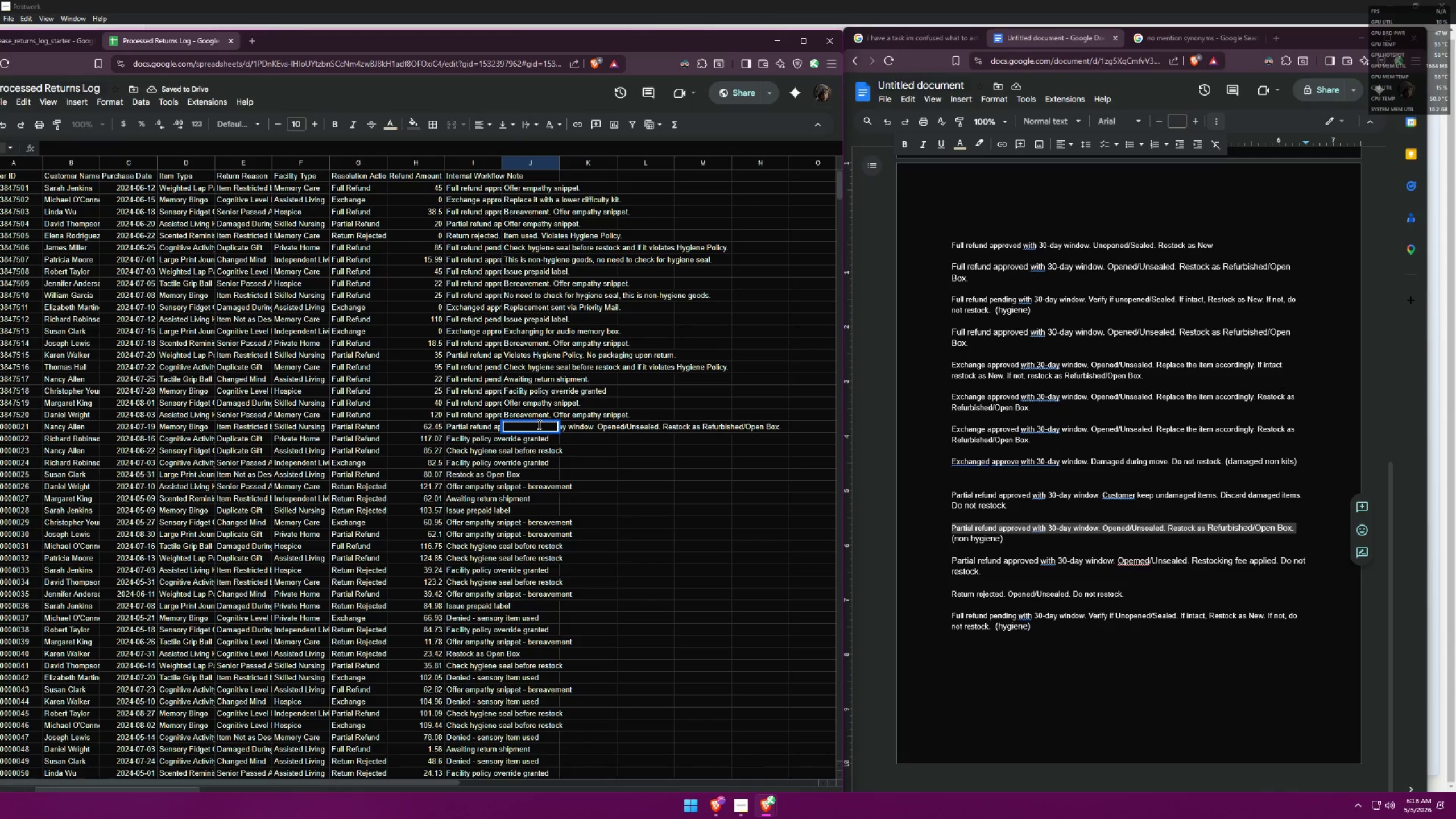 
type(No )
 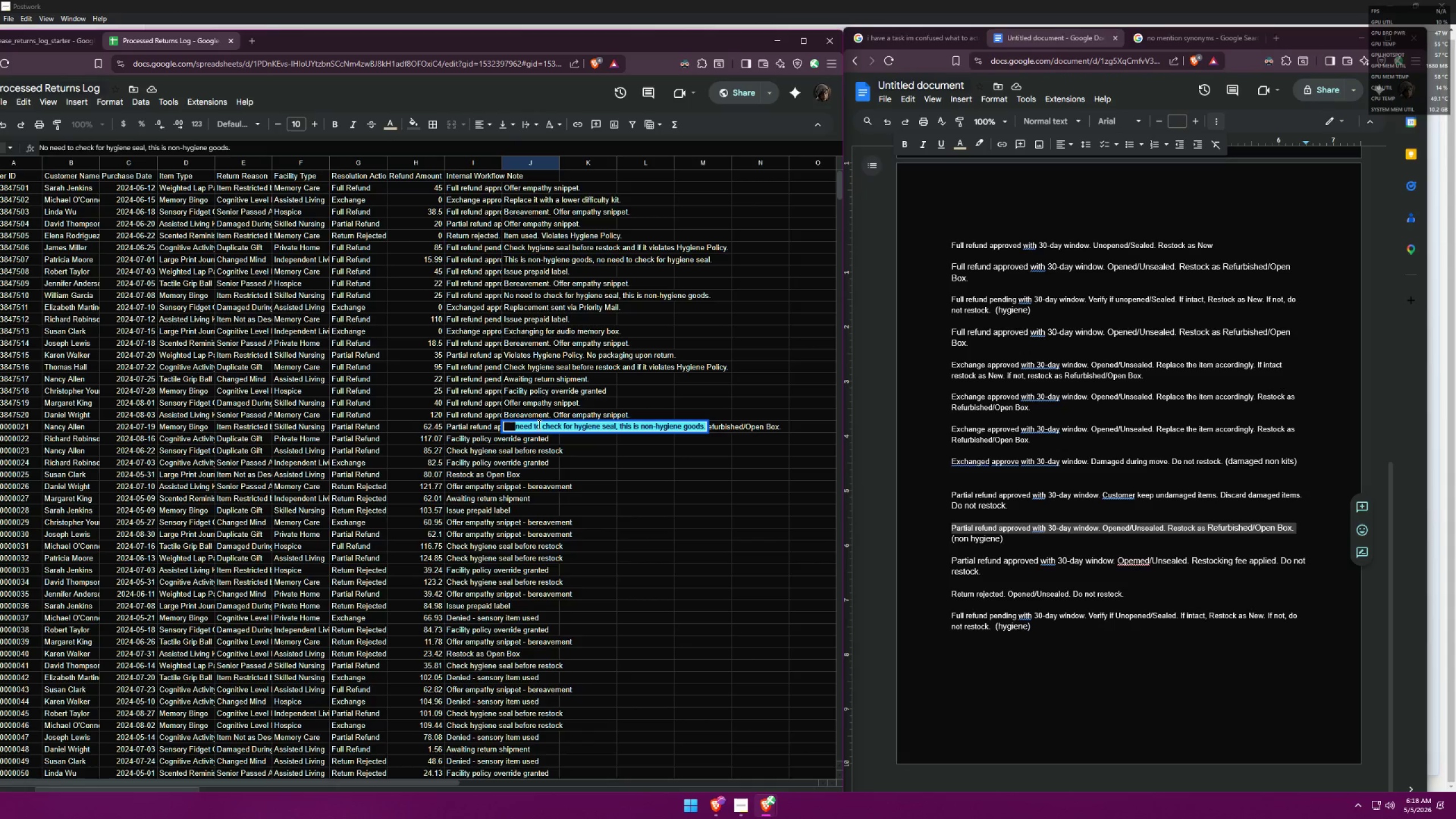 
key(Enter)
 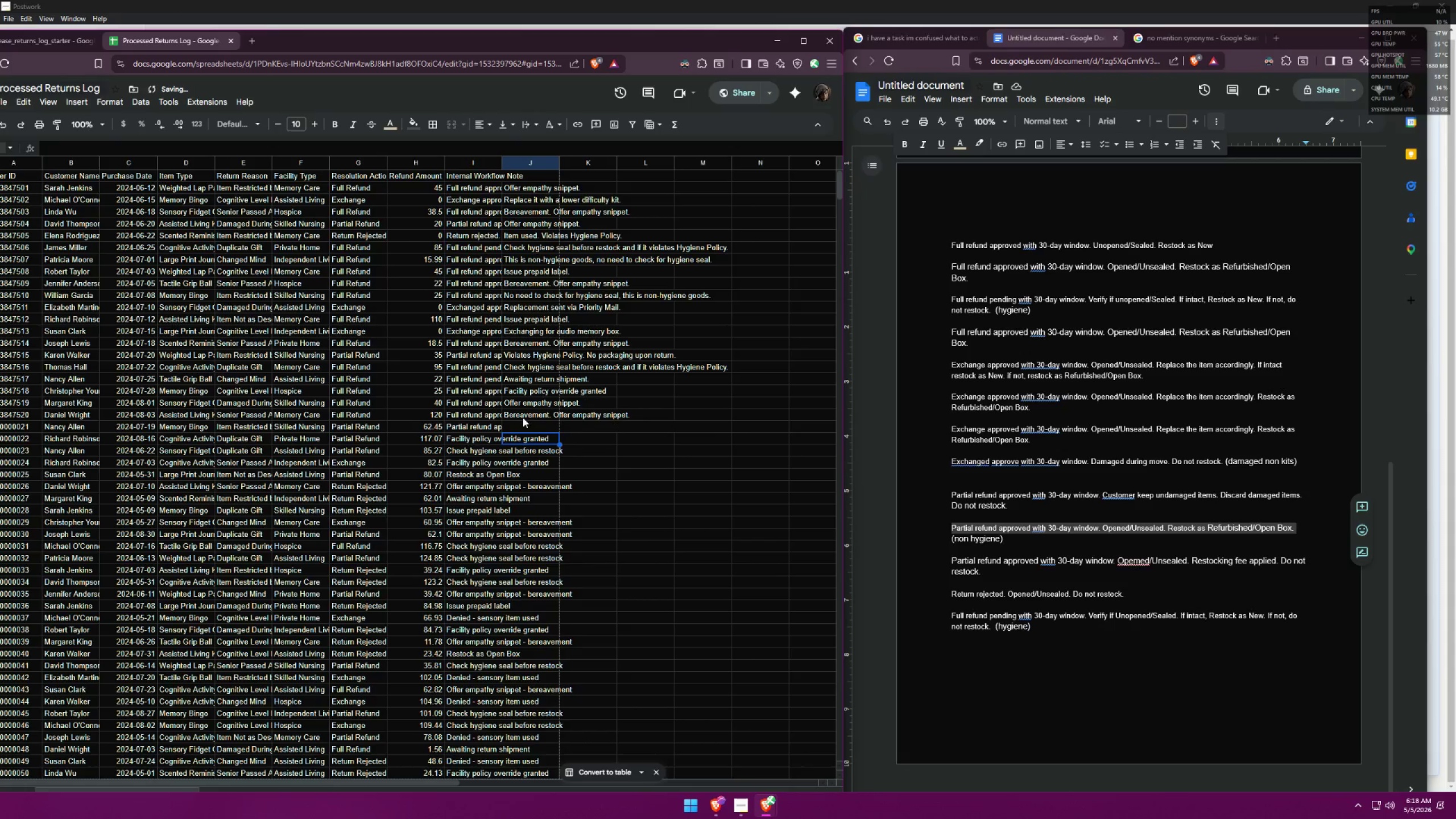 
left_click([536, 423])
 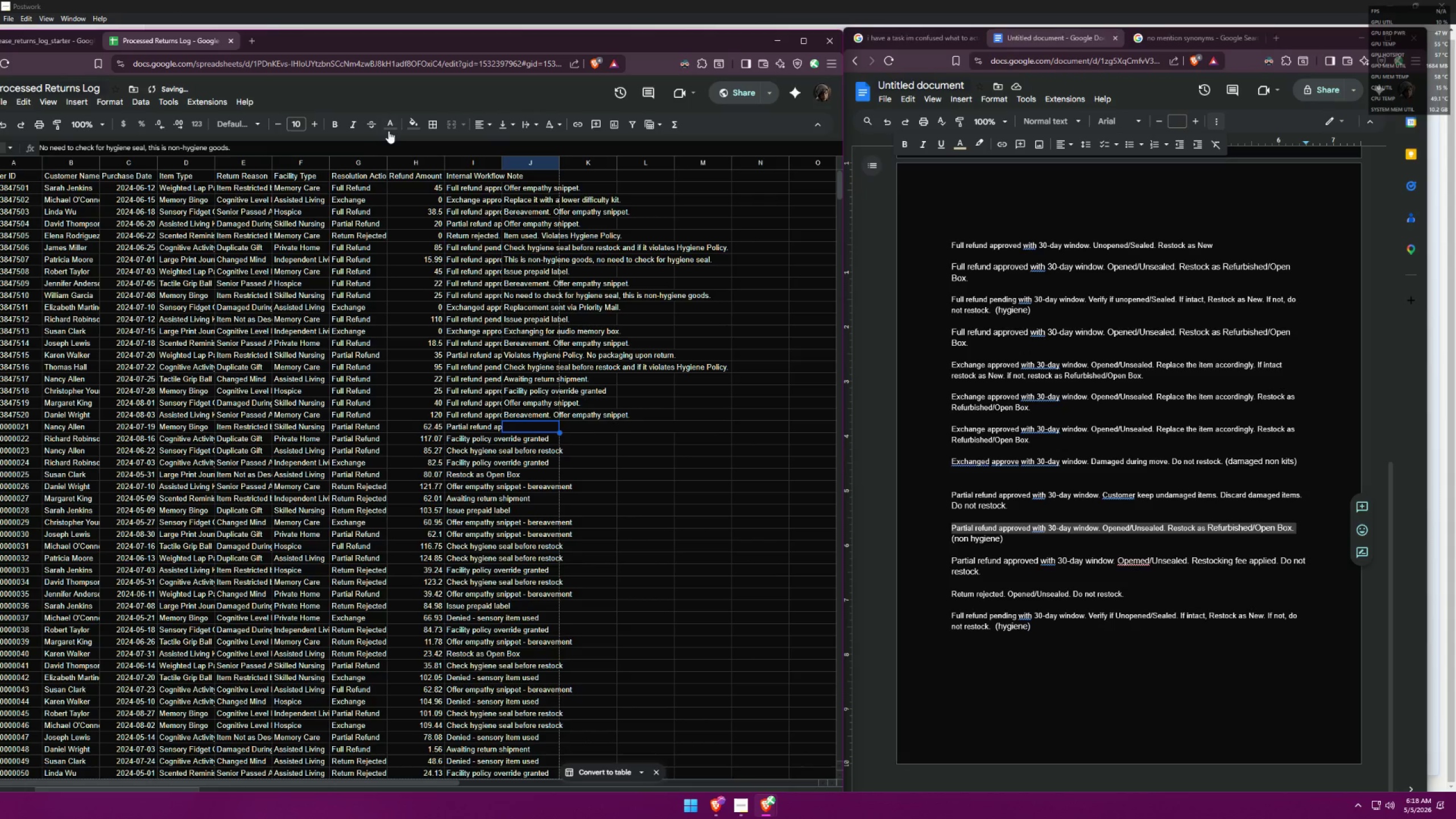 
left_click([387, 126])
 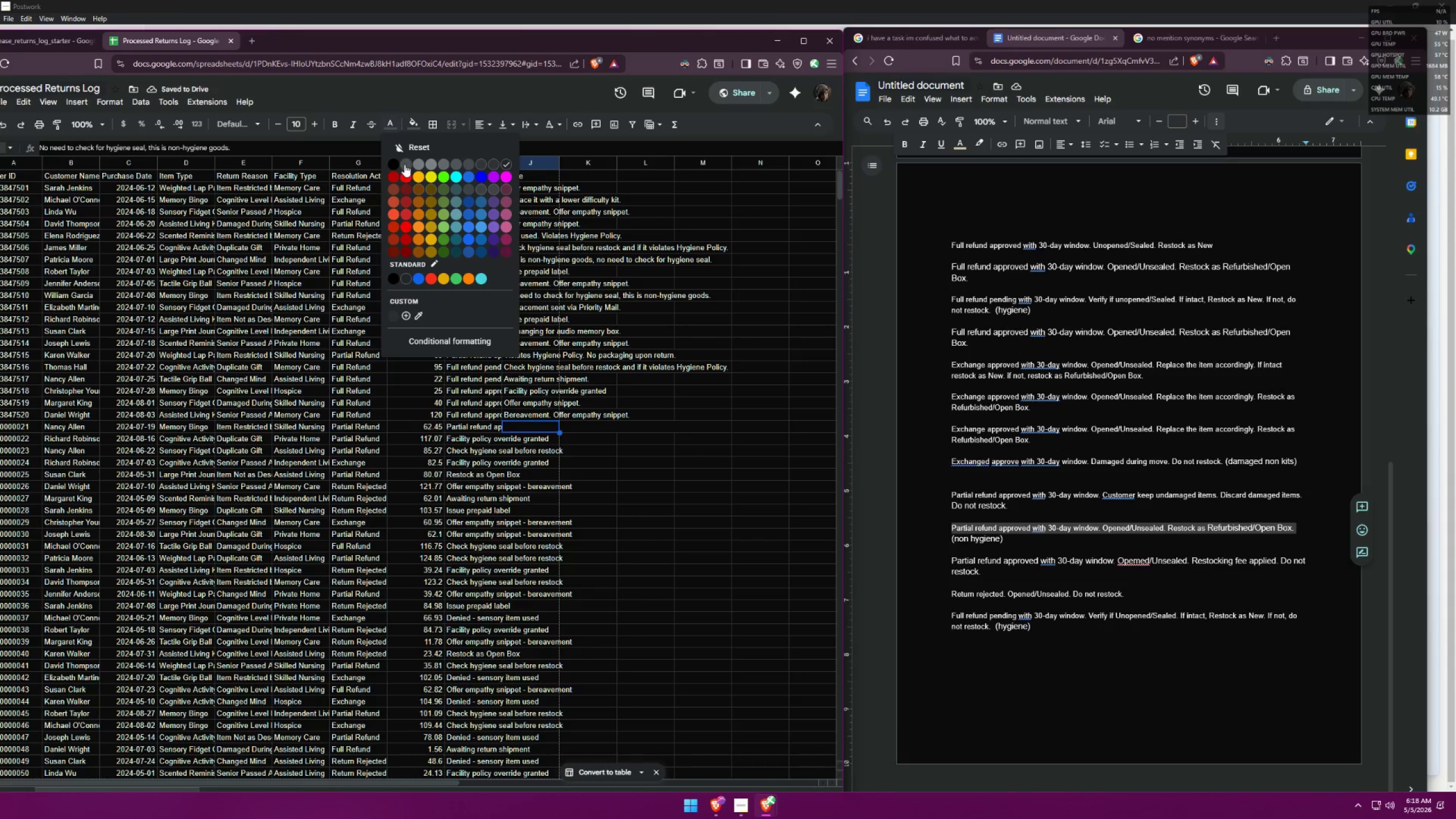 
left_click([395, 164])
 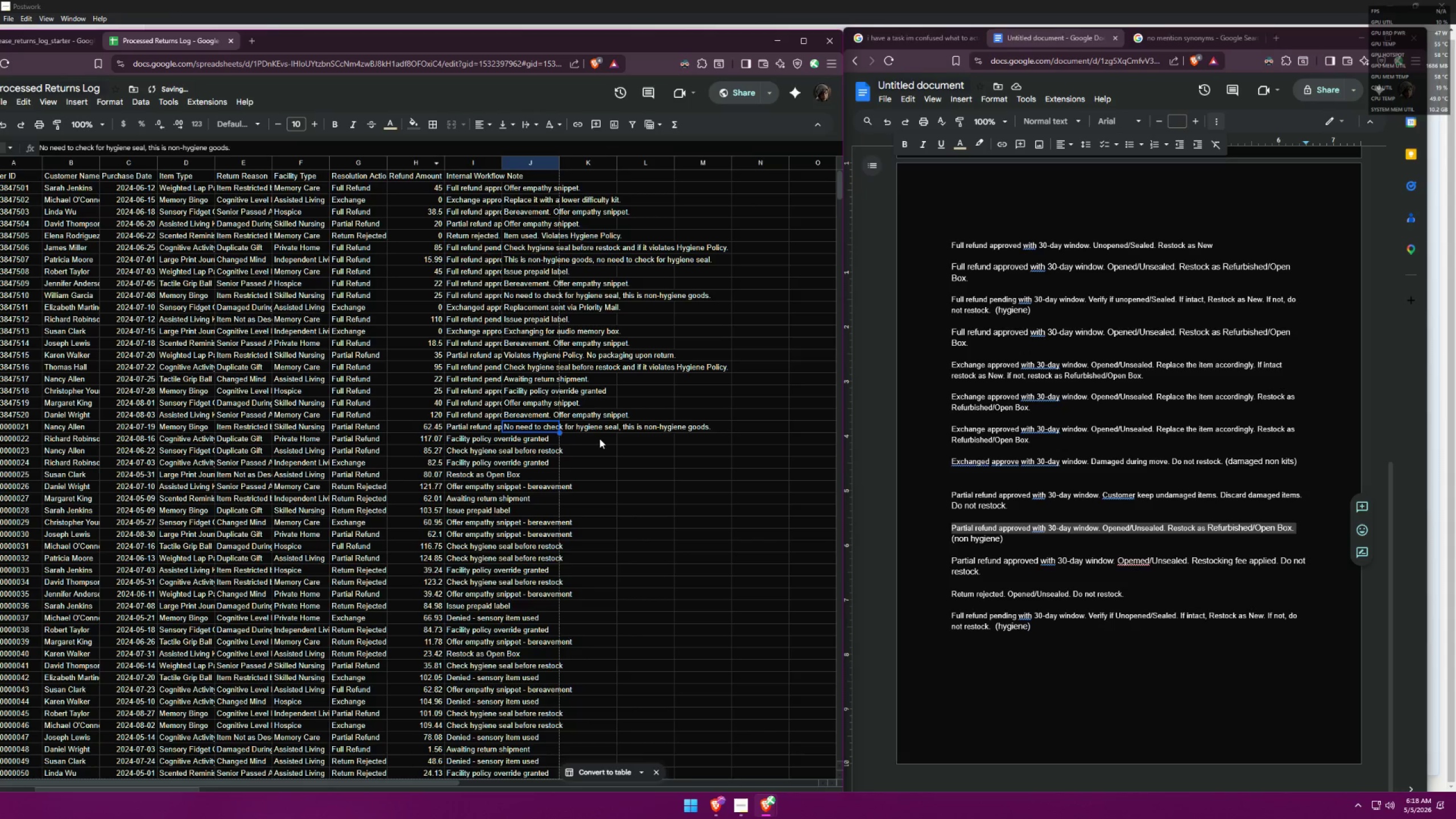 
left_click([586, 441])
 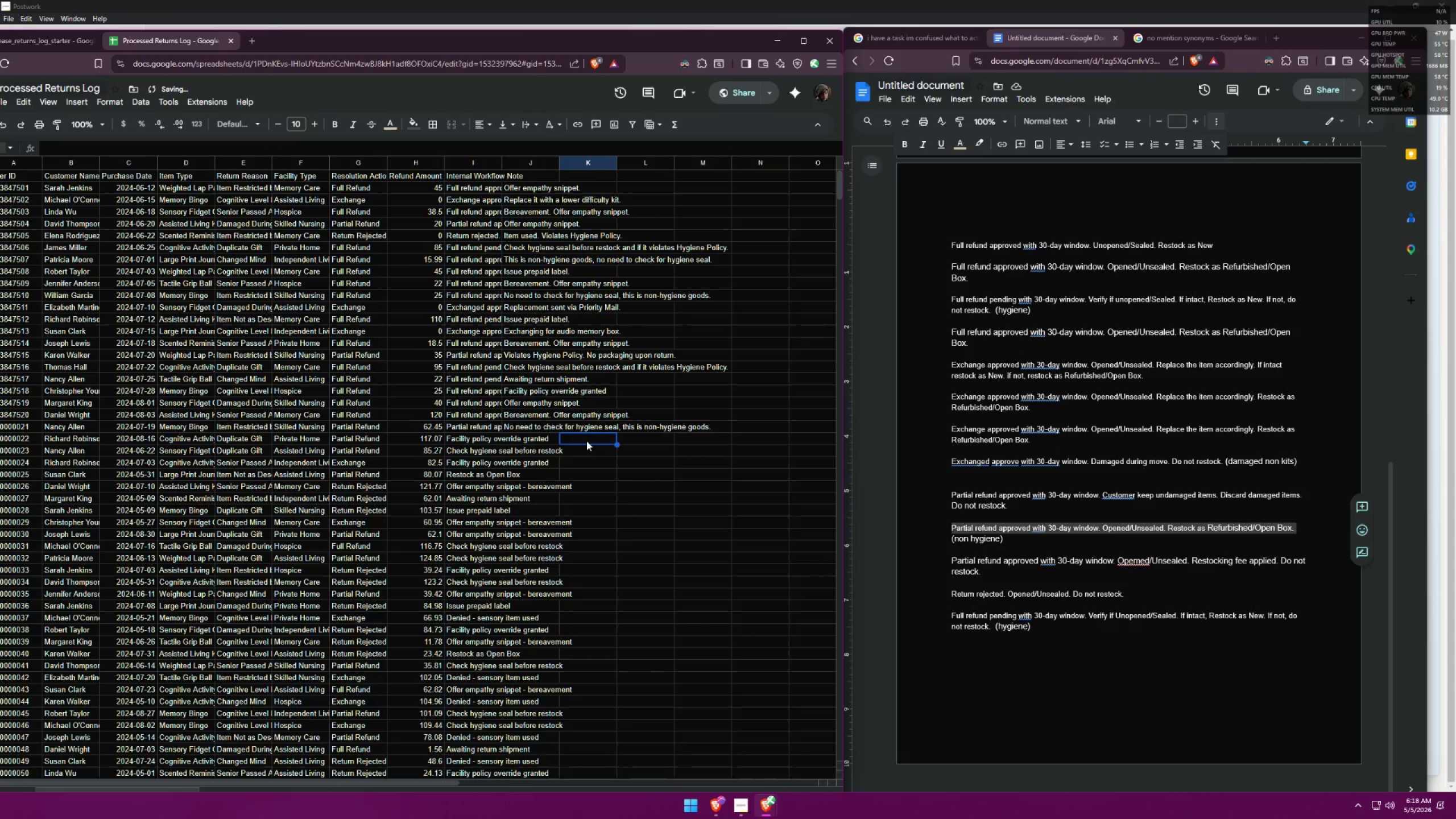 
scroll: coordinate [586, 441], scroll_direction: down, amount: 2.0
 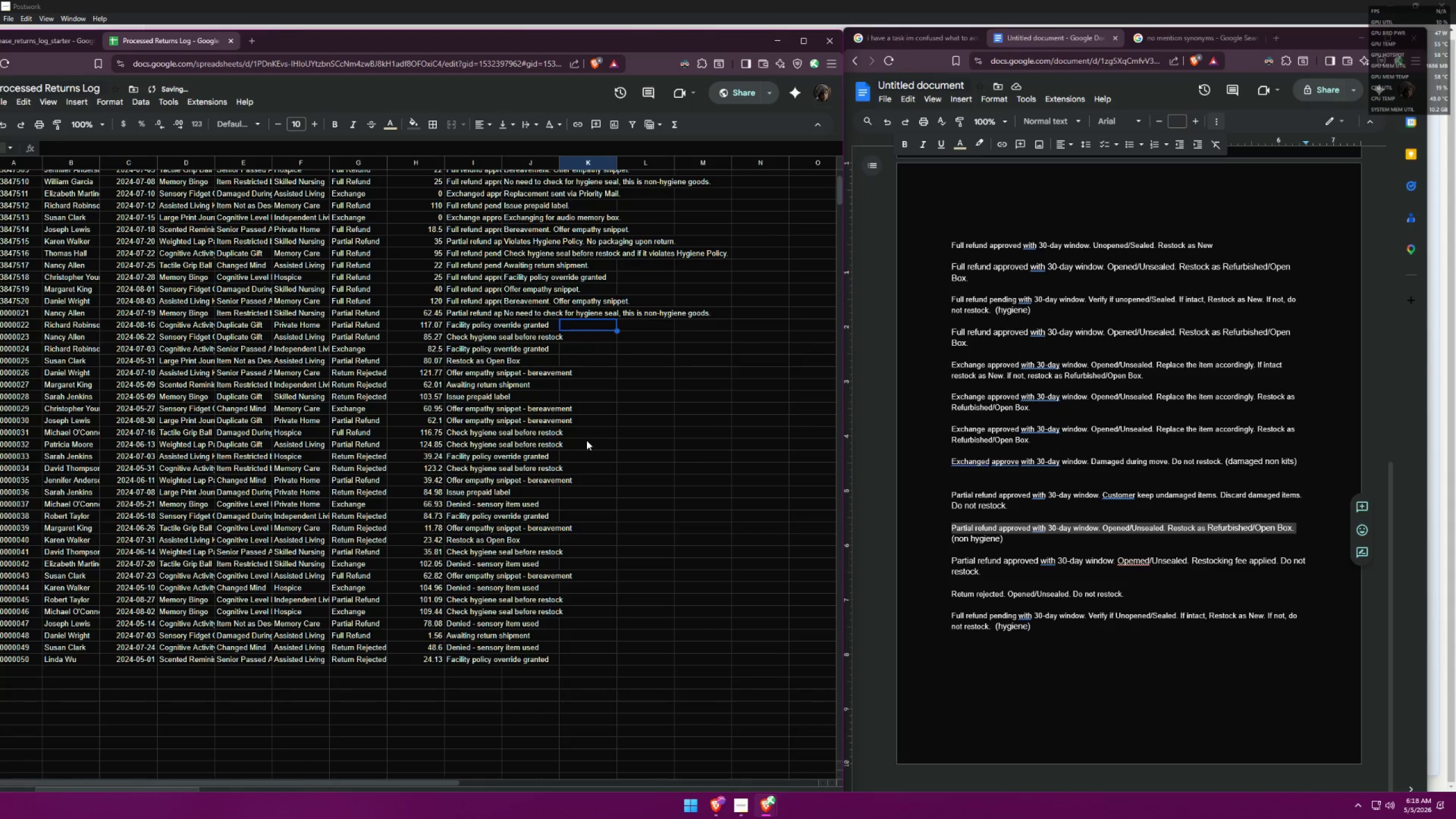 
scroll: coordinate [586, 440], scroll_direction: up, amount: 1.0
 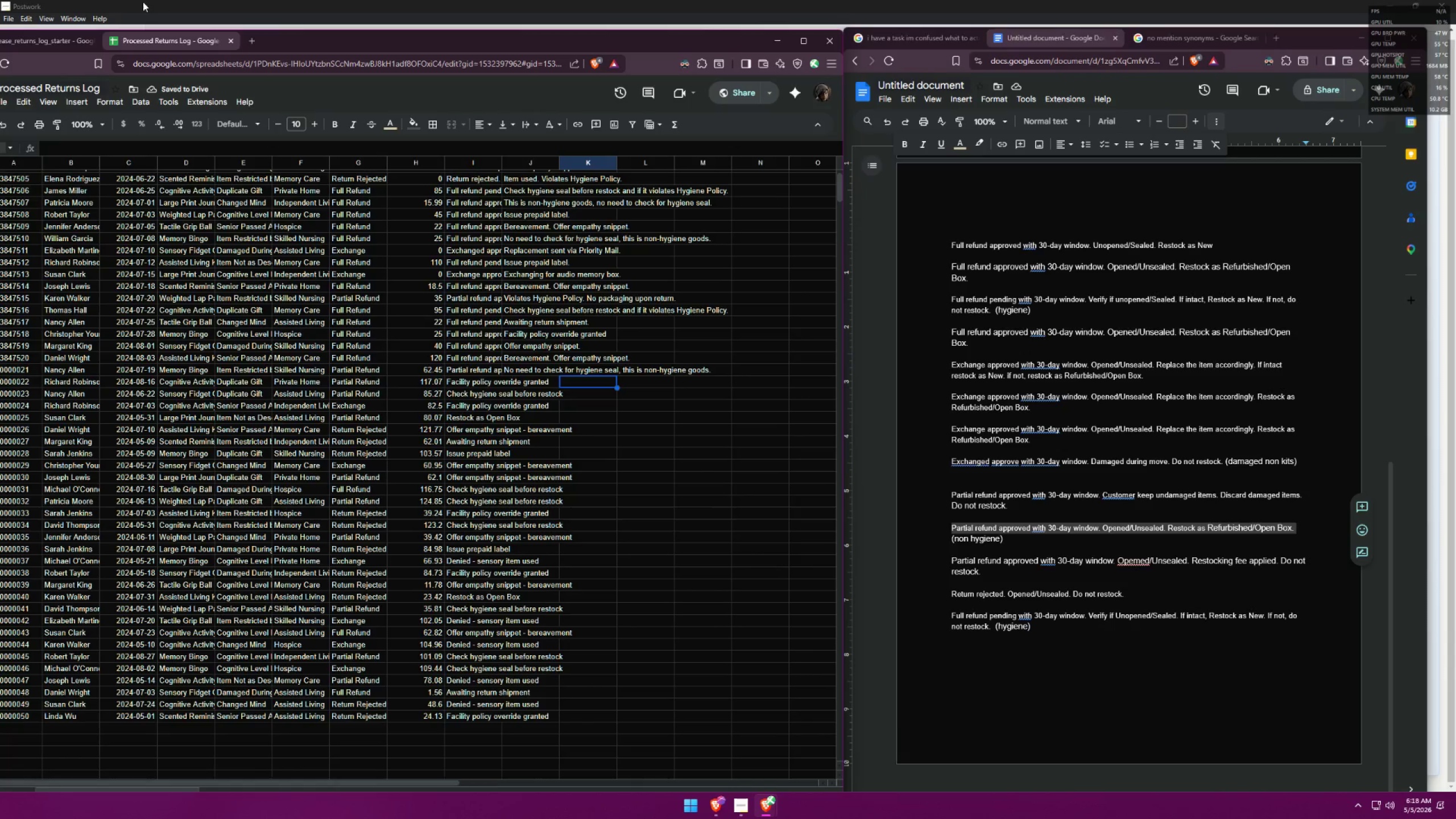 
key(Space)
 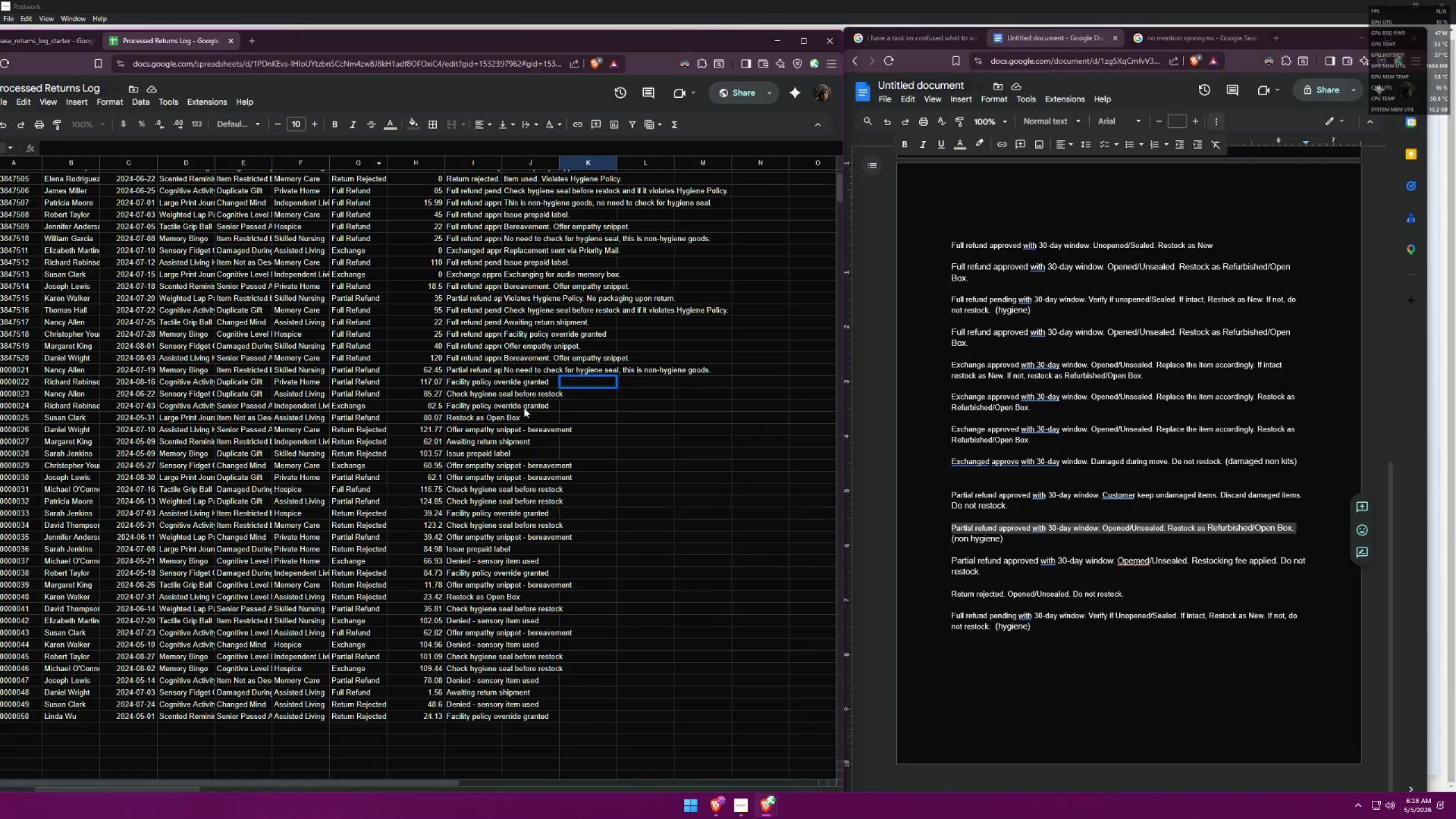 
key(Backspace)
 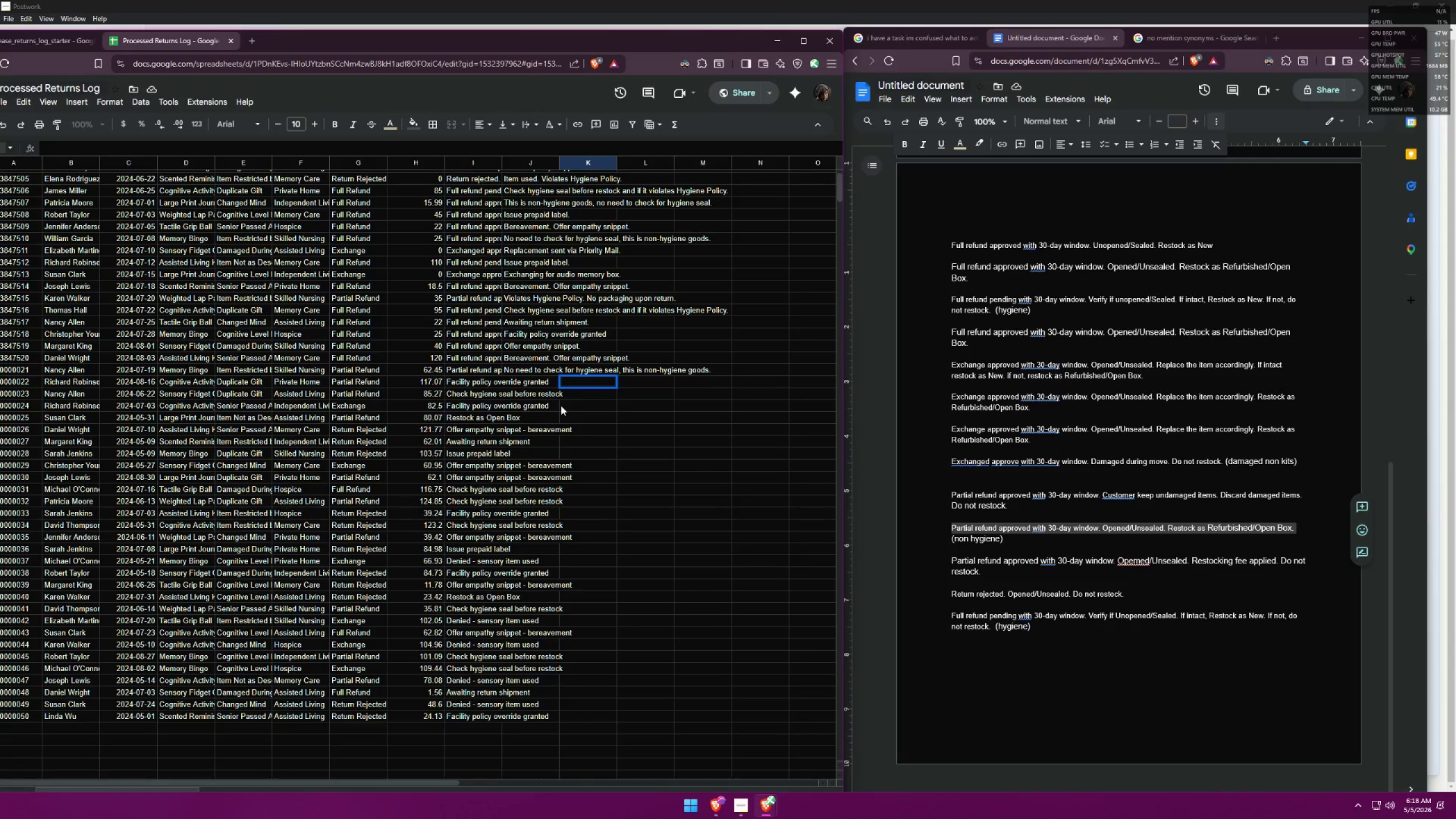 
left_click([601, 401])
 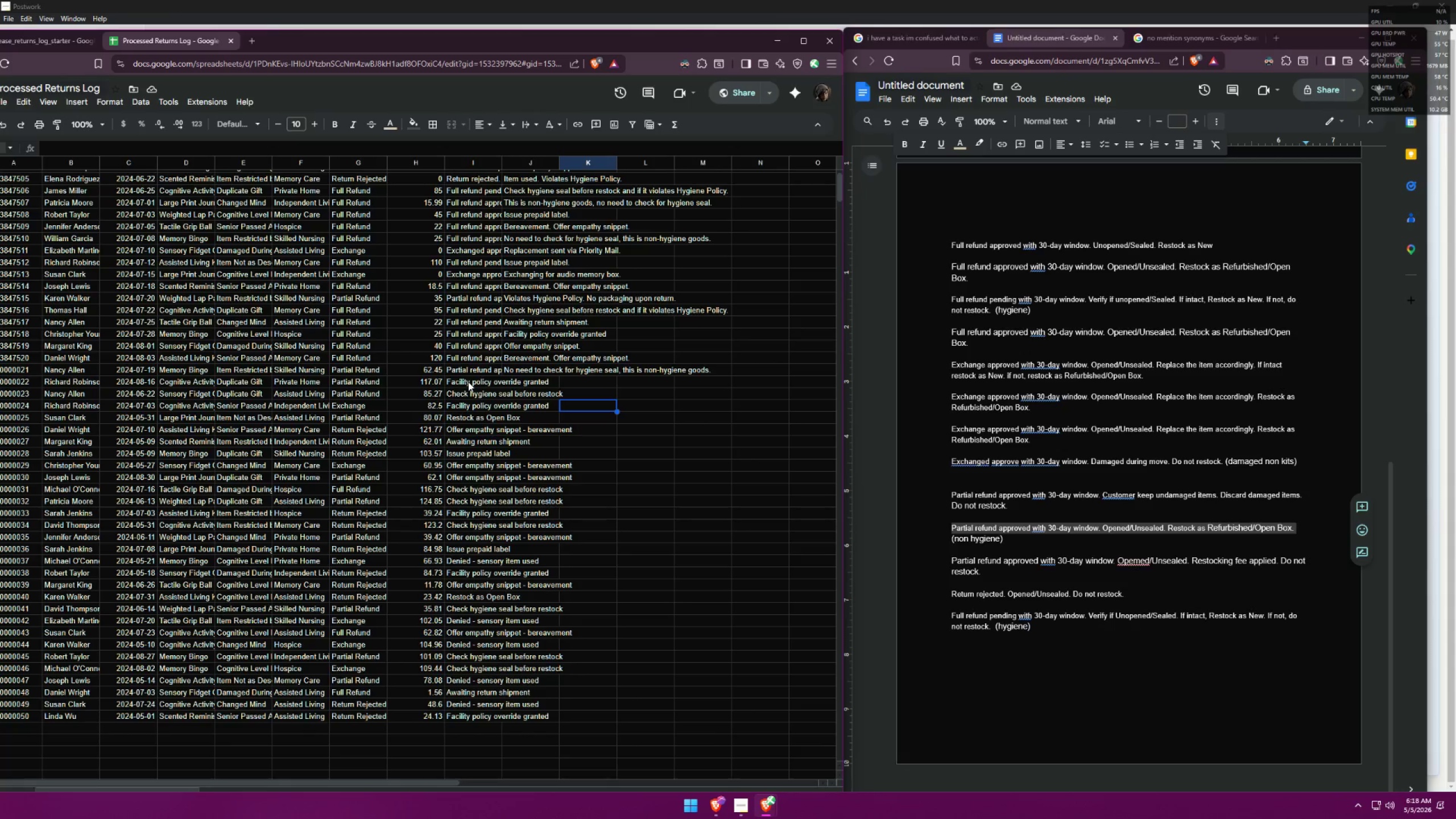 
double_click([474, 376])
 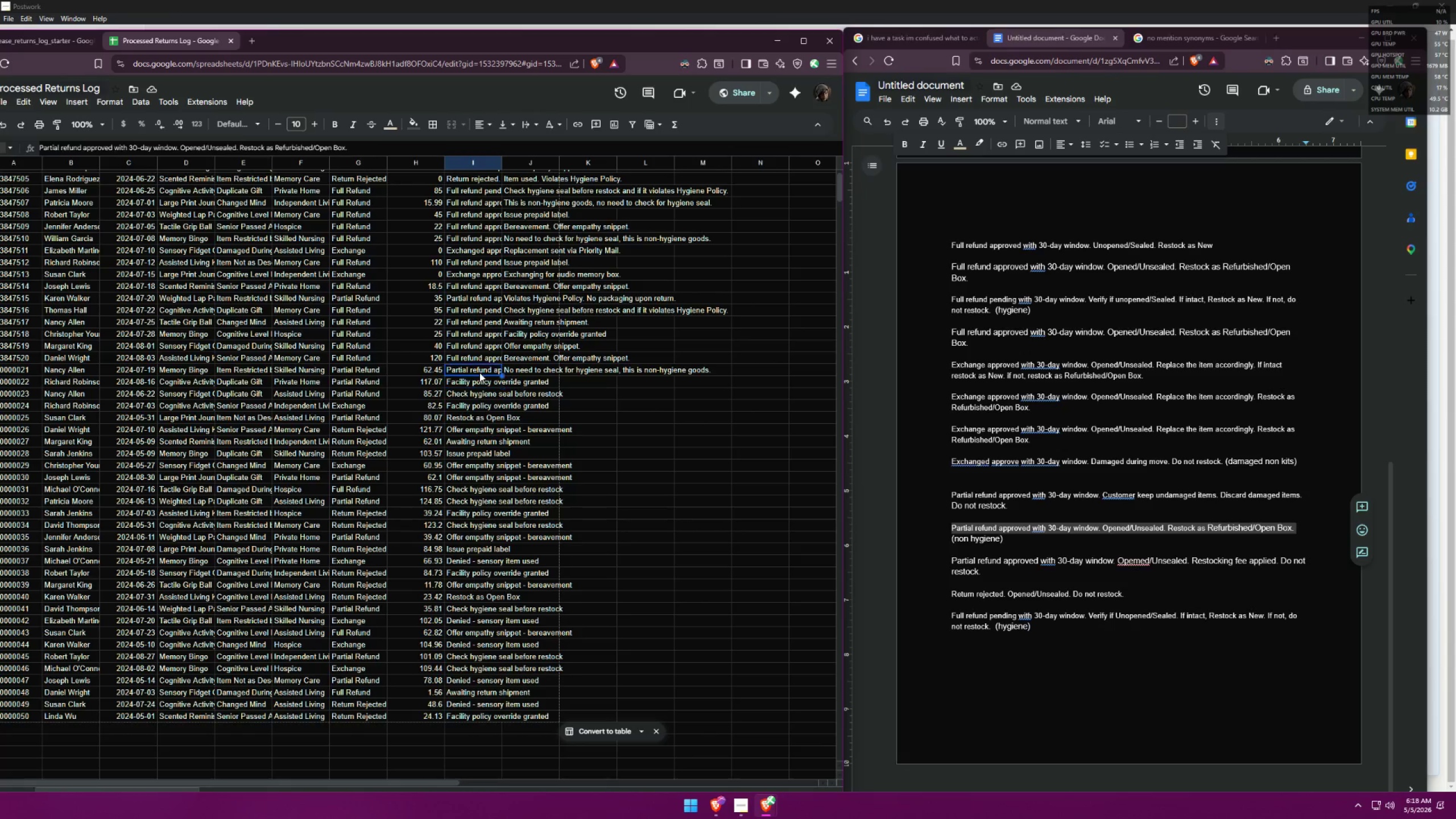 
double_click([511, 373])
 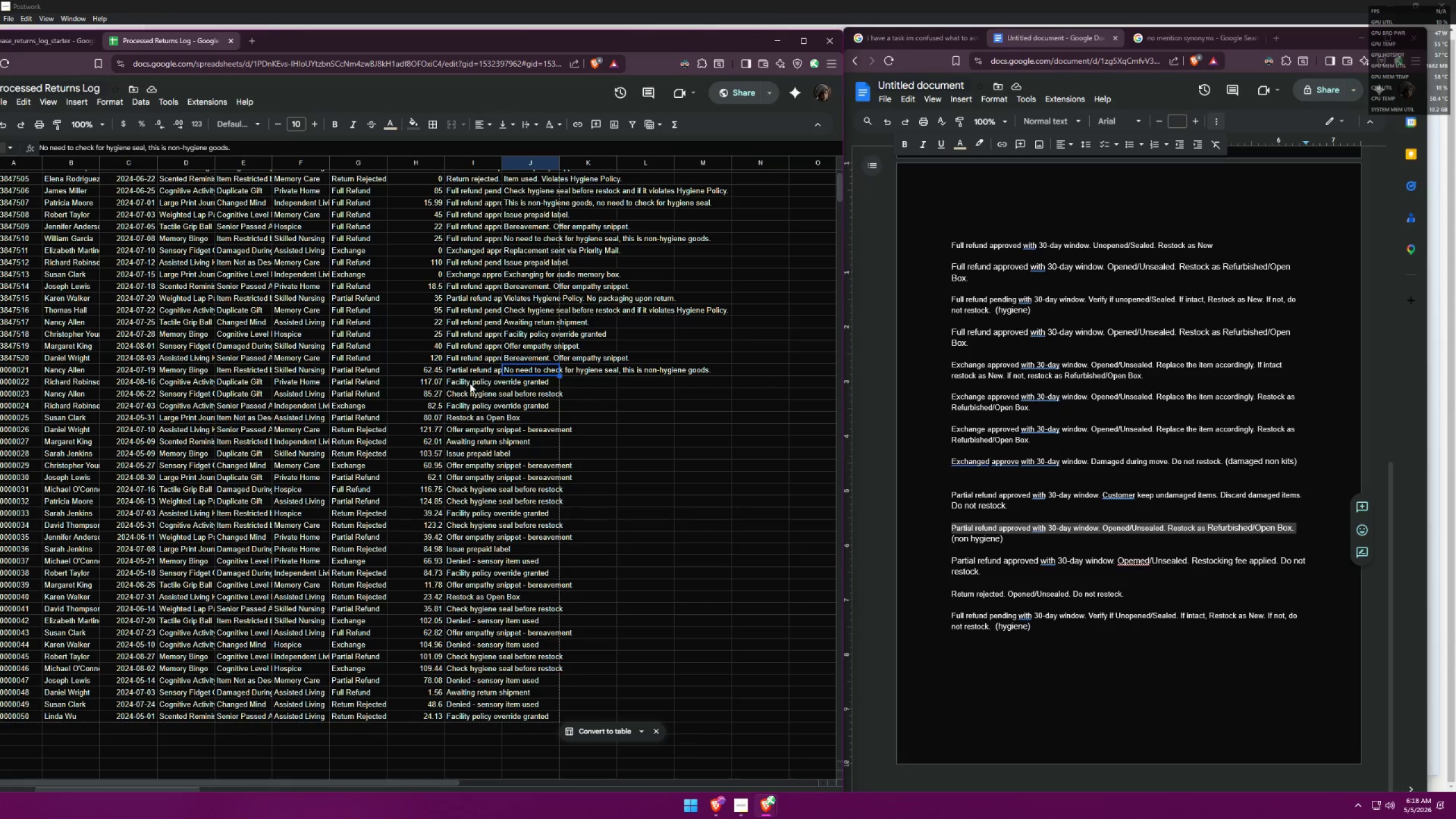 
triple_click([469, 383])
 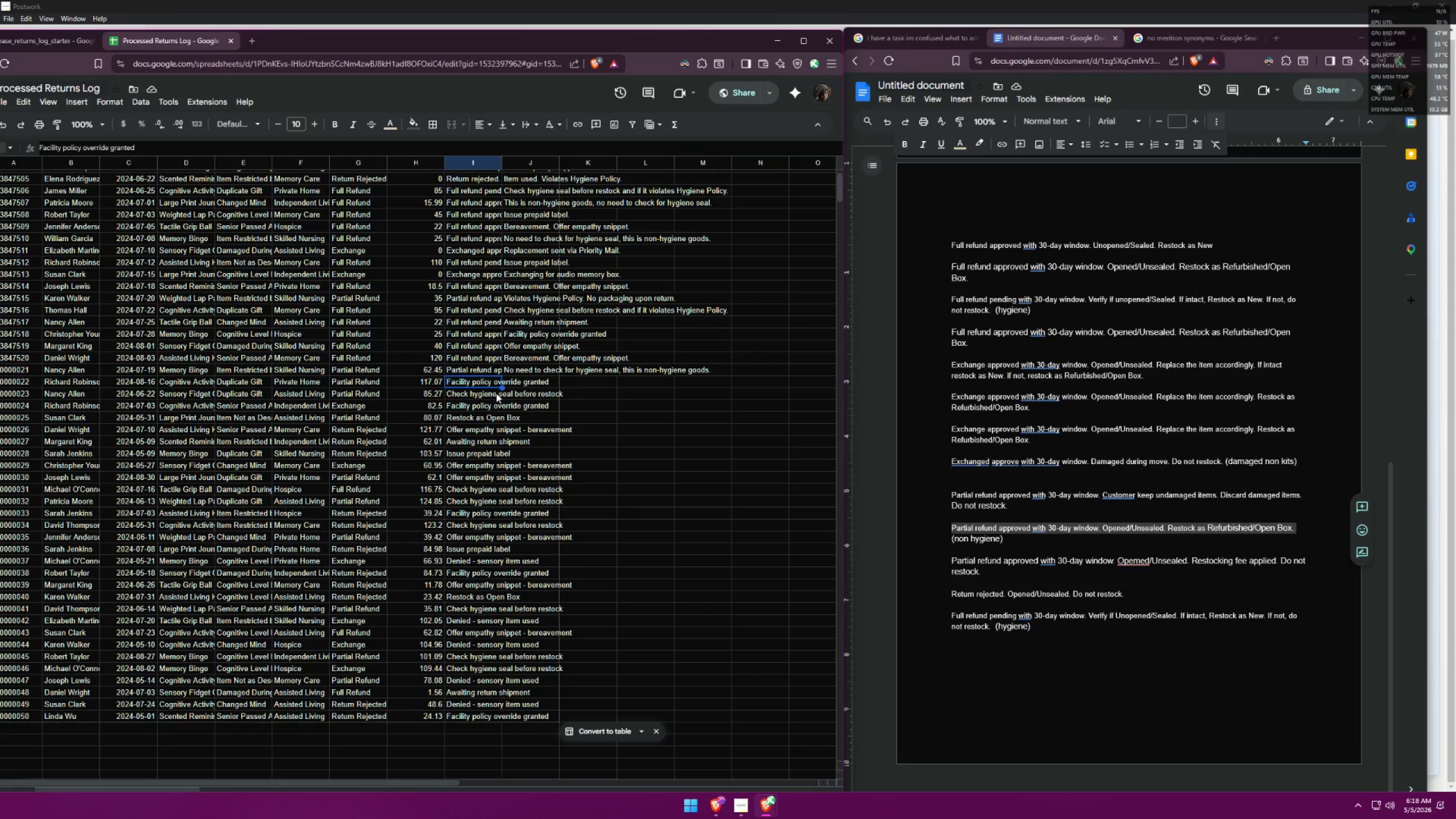 
wait(21.75)
 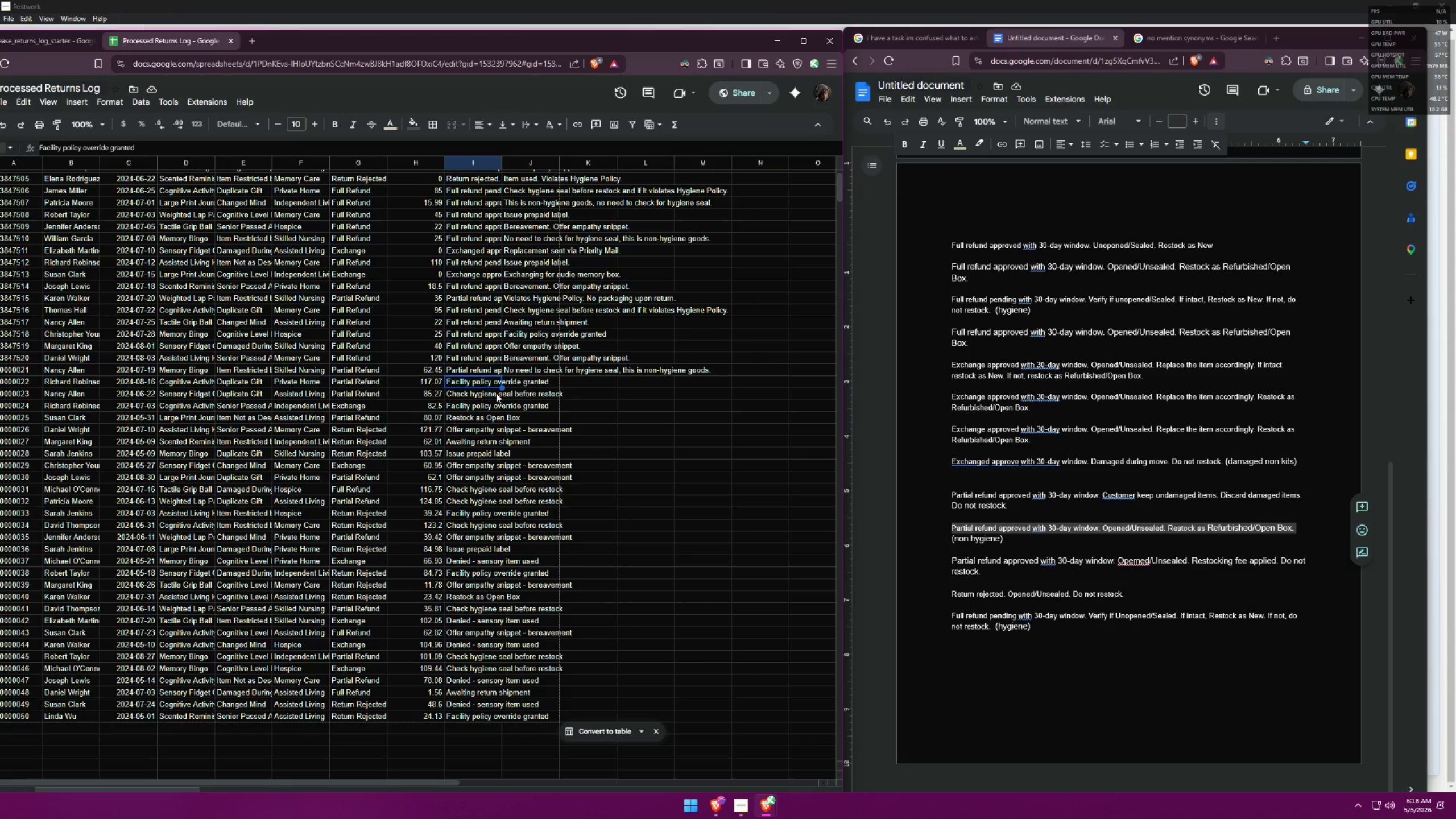 
scroll: coordinate [496, 393], scroll_direction: up, amount: 2.0
 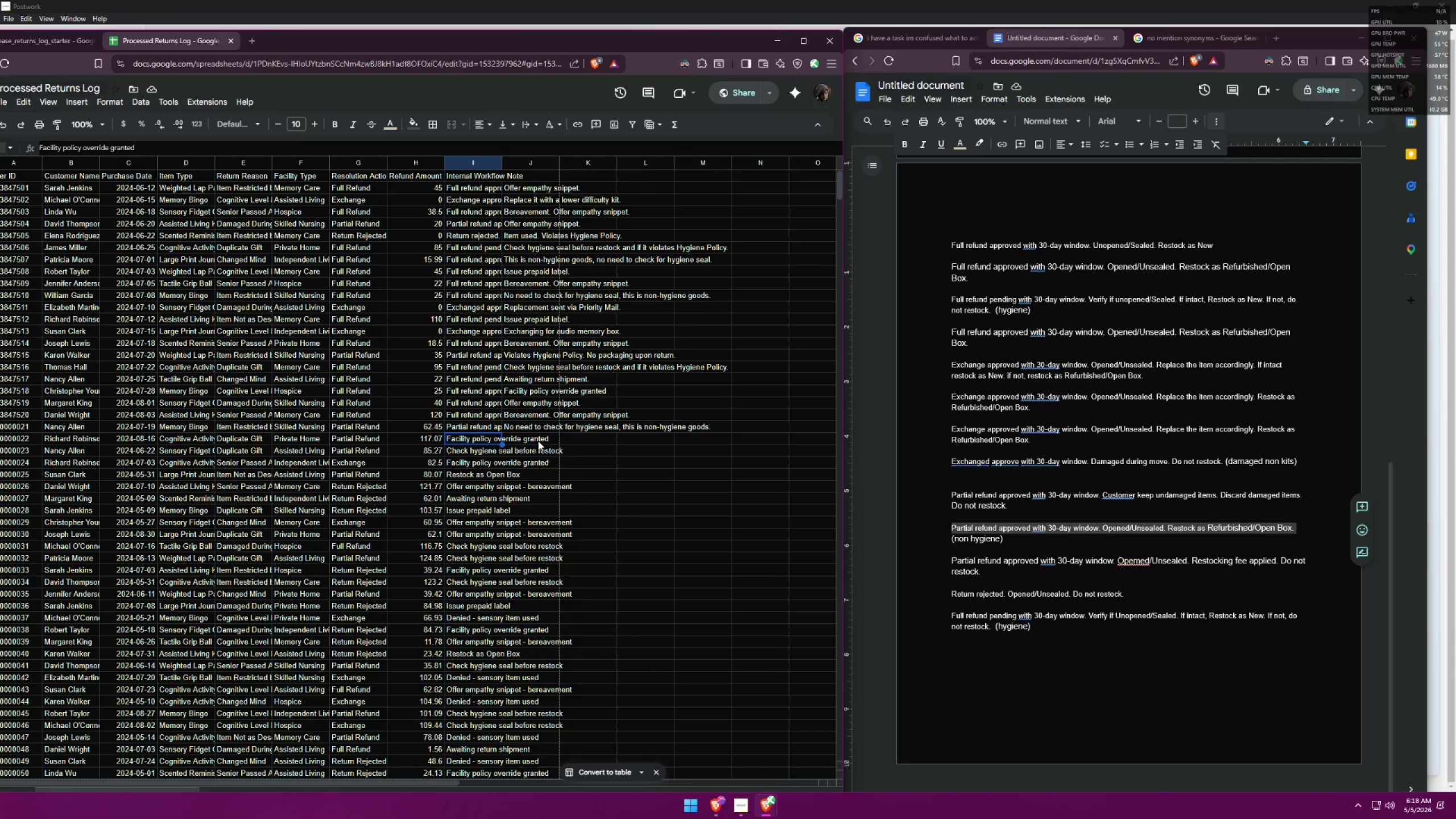 
scroll: coordinate [538, 441], scroll_direction: down, amount: 1.0
 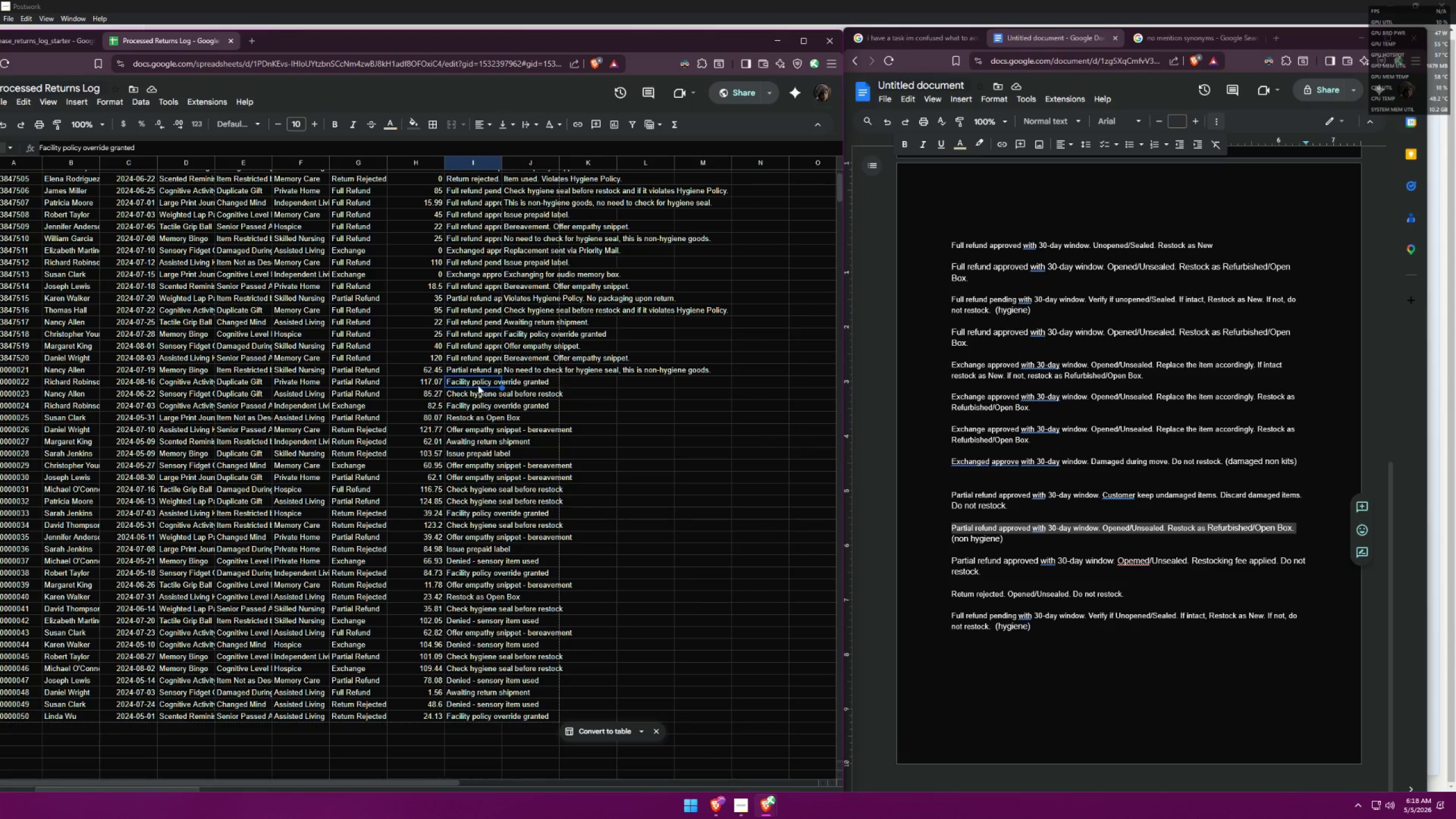 
key(Control+C)
 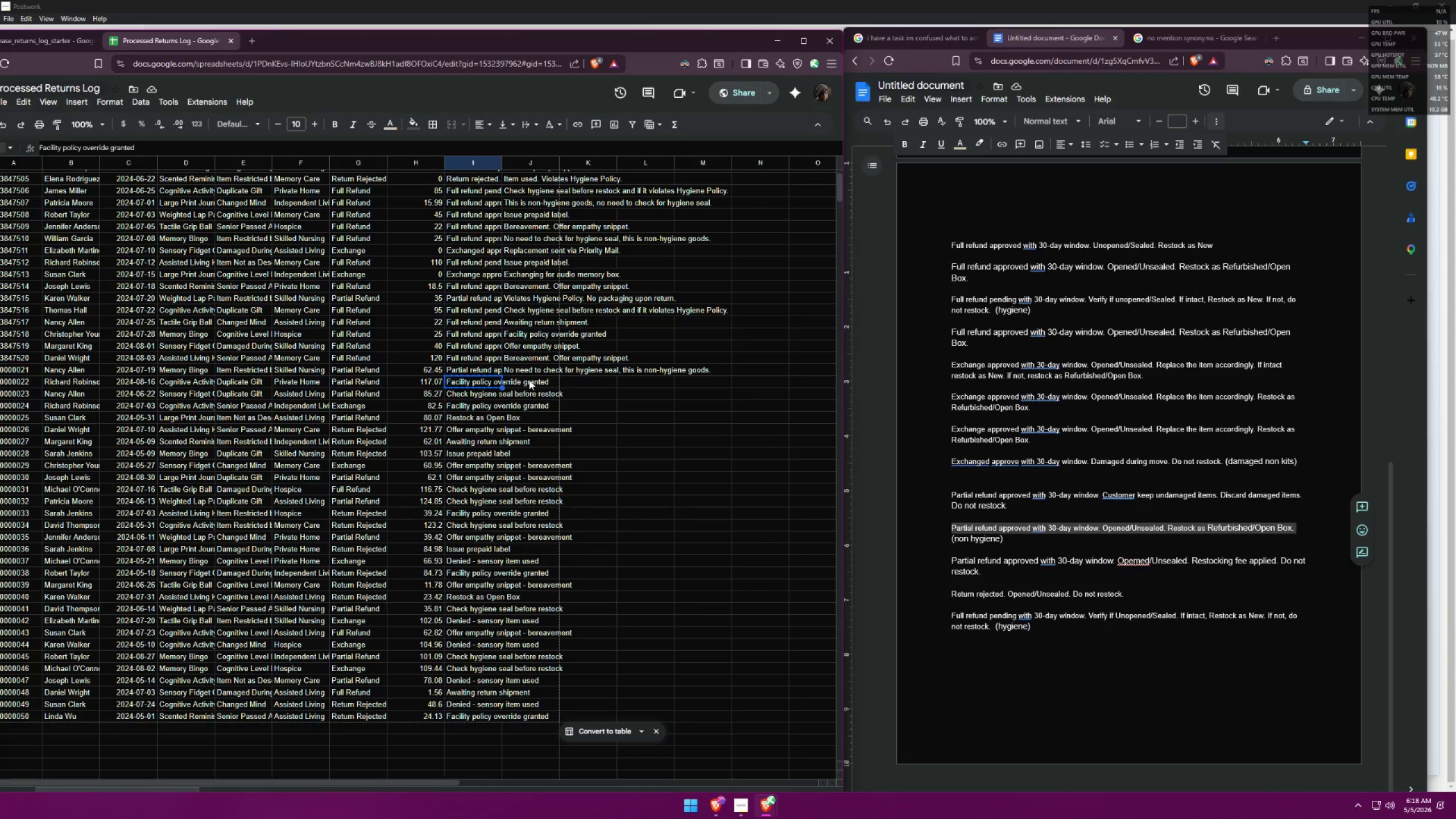 
double_click([529, 380])
 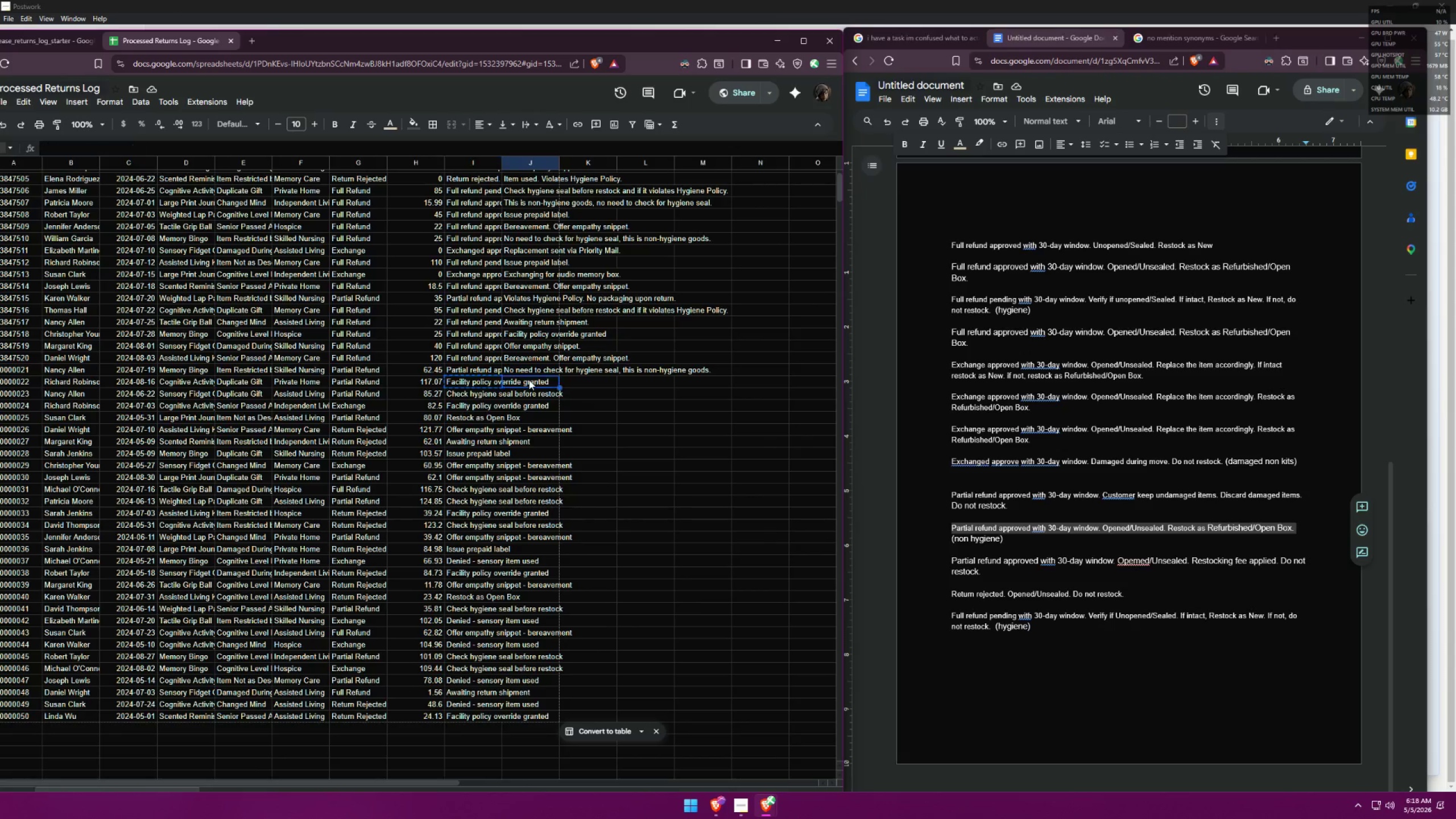 
key(Control+ControlLeft)
 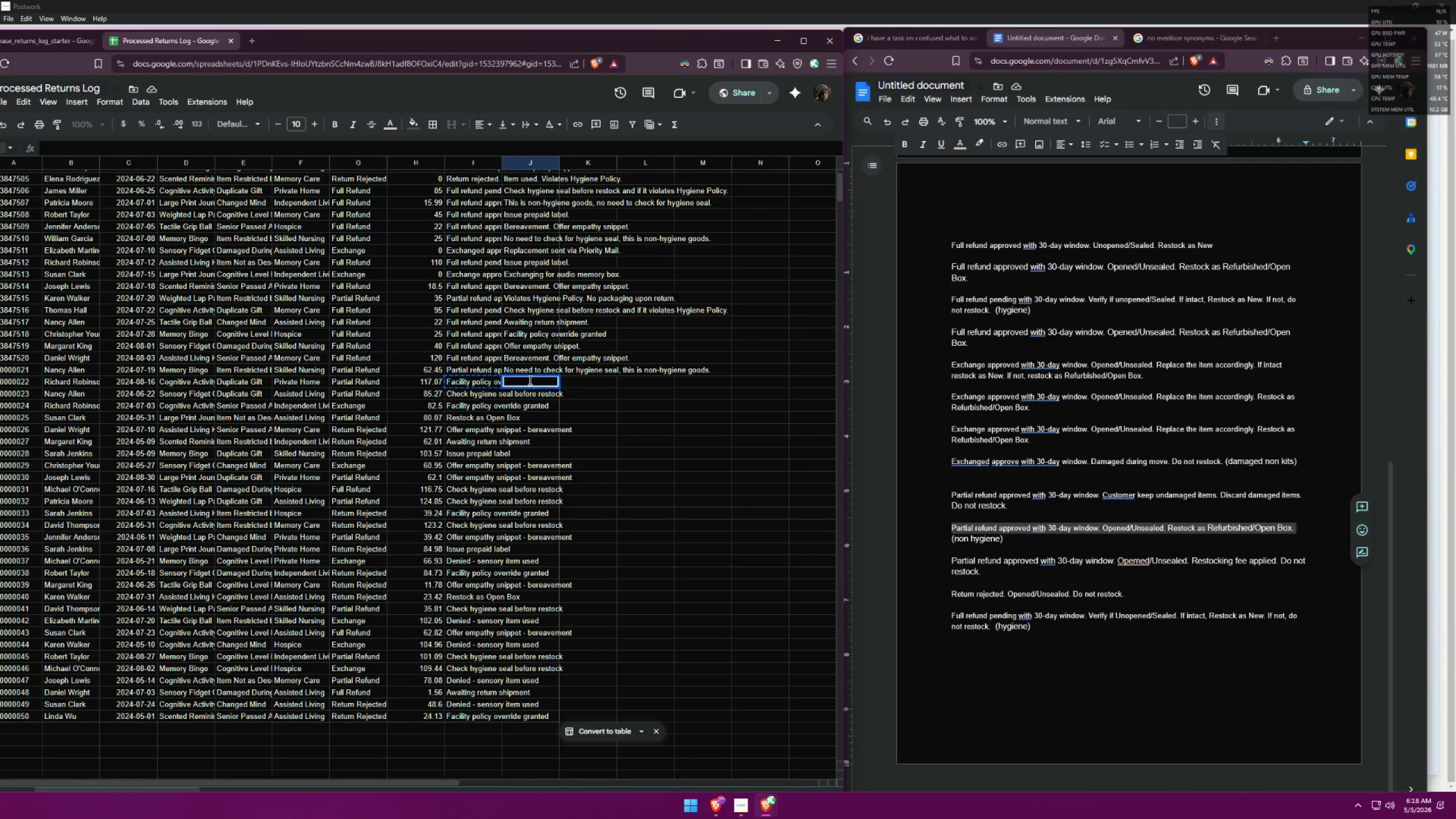 
key(Control+V)
 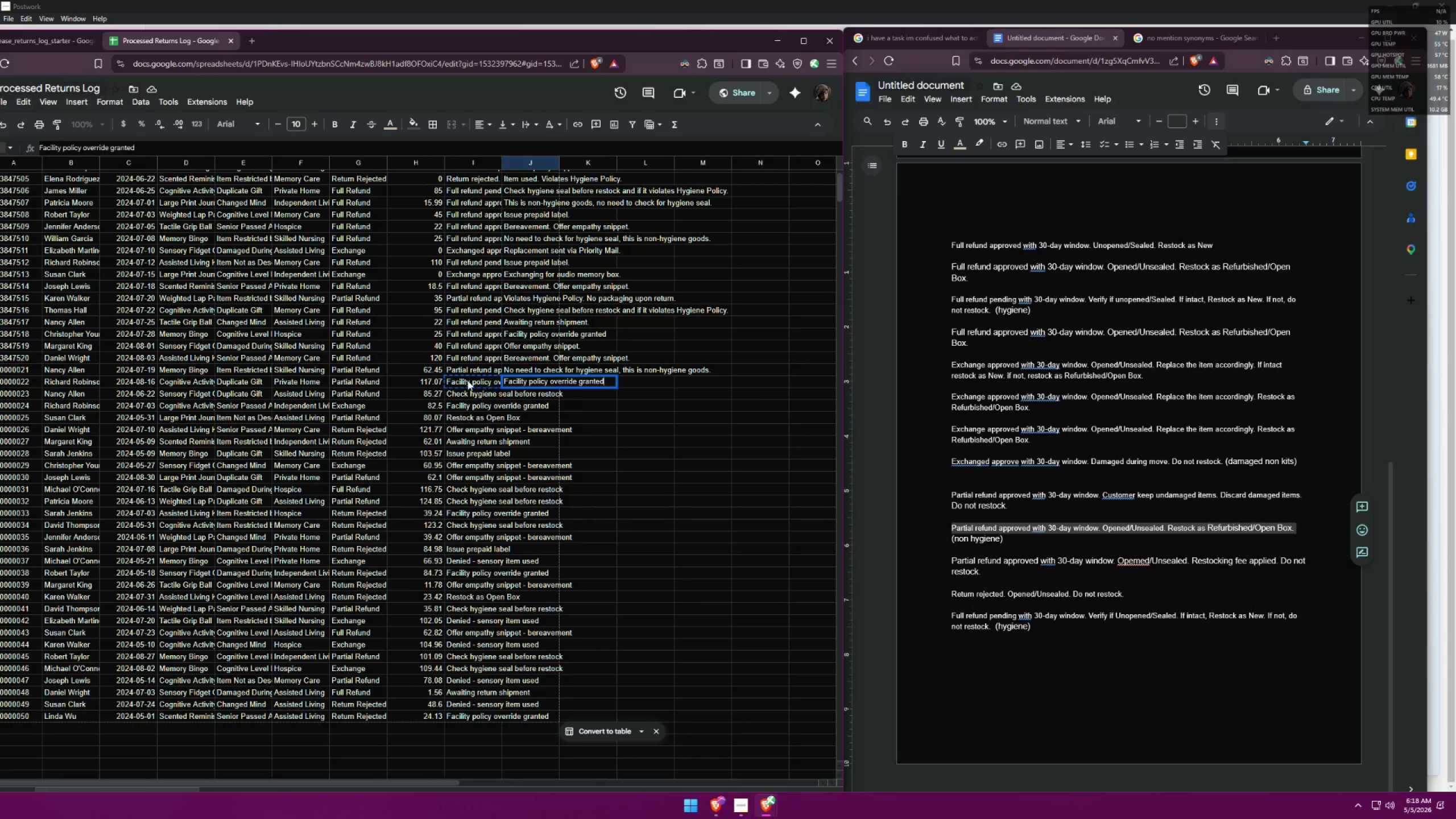 
double_click([467, 380])
 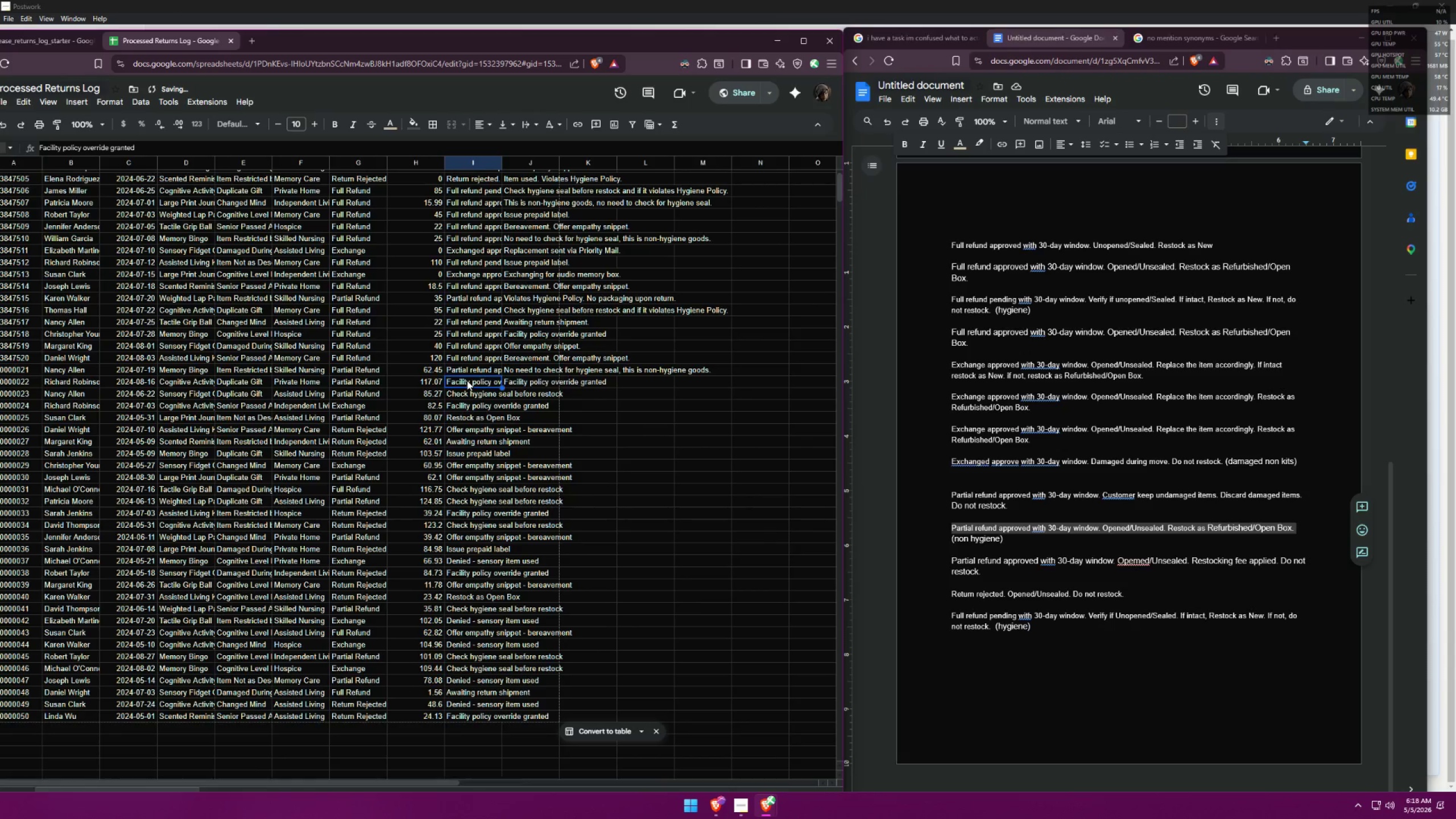 
triple_click([467, 380])
 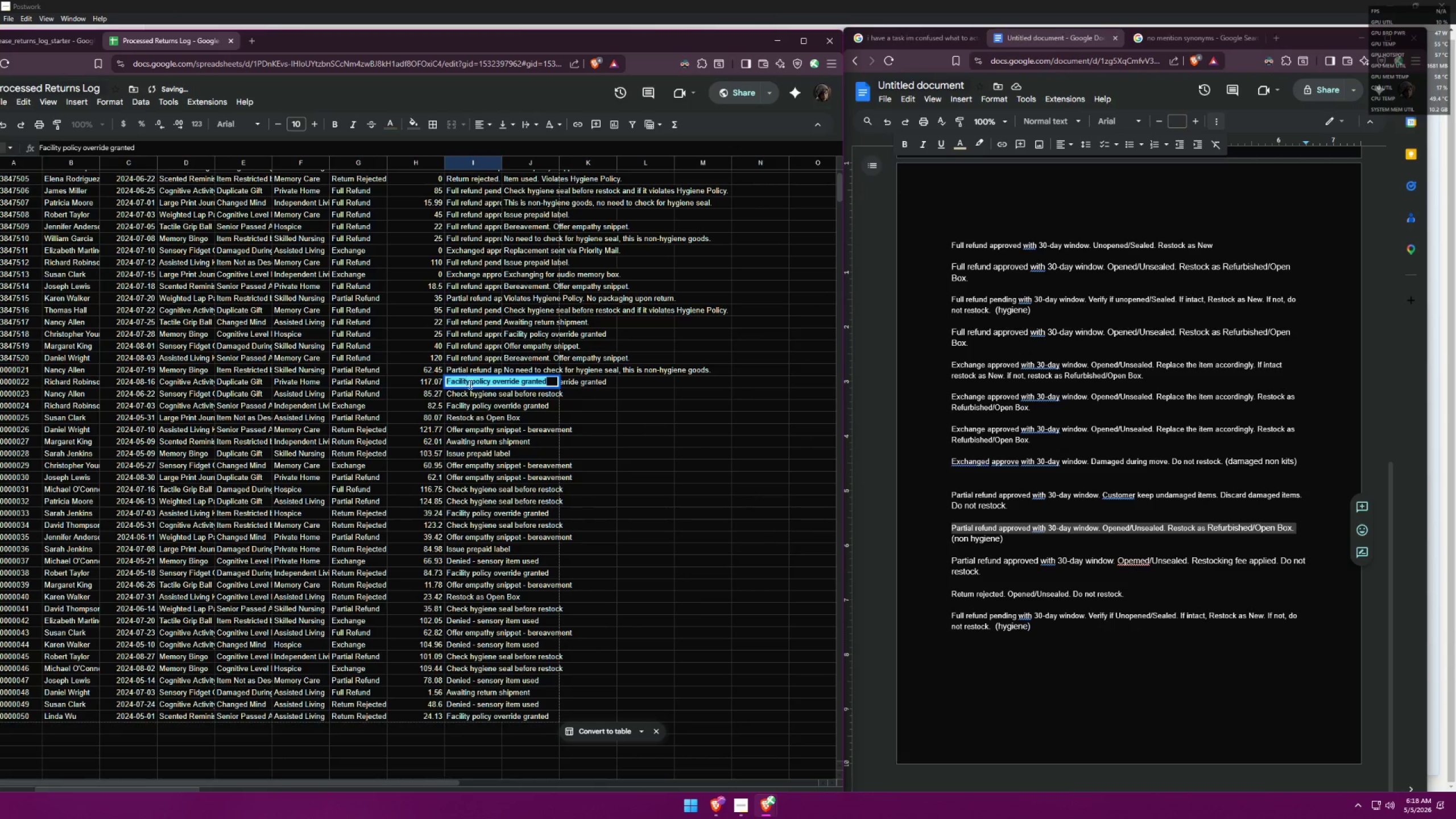 
key(Control+A)
 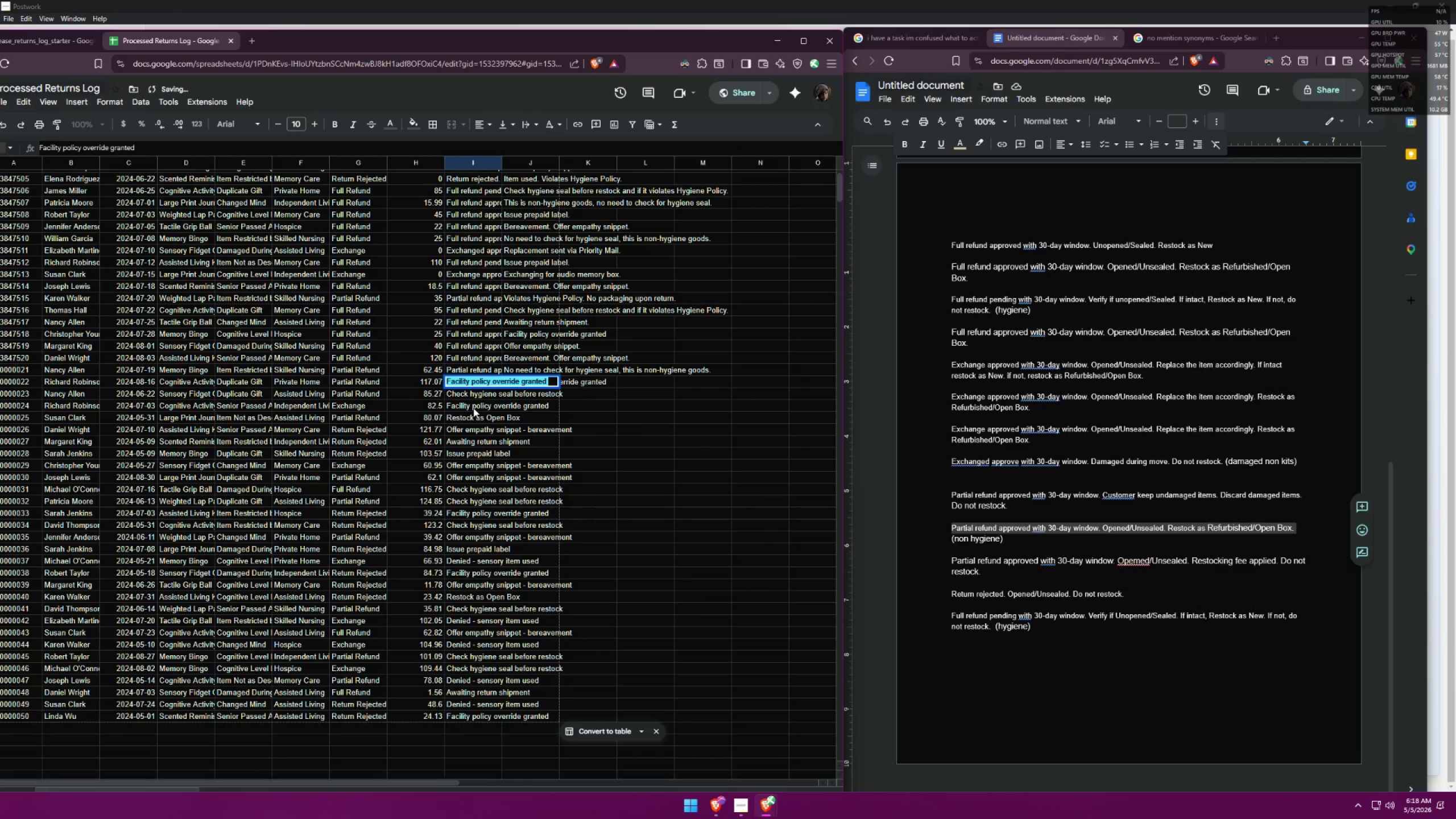 
key(Backspace)
 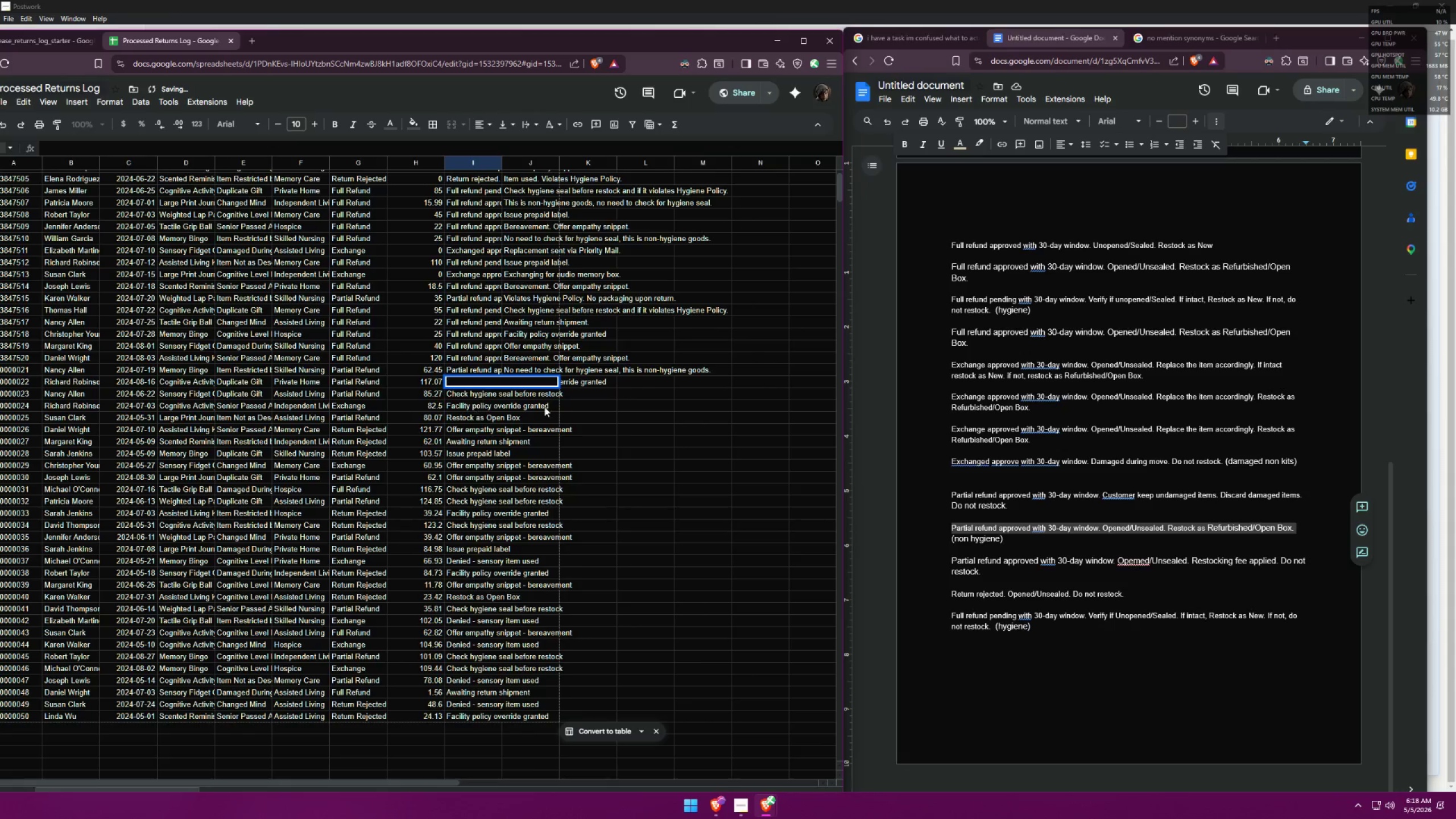 
left_click([607, 404])
 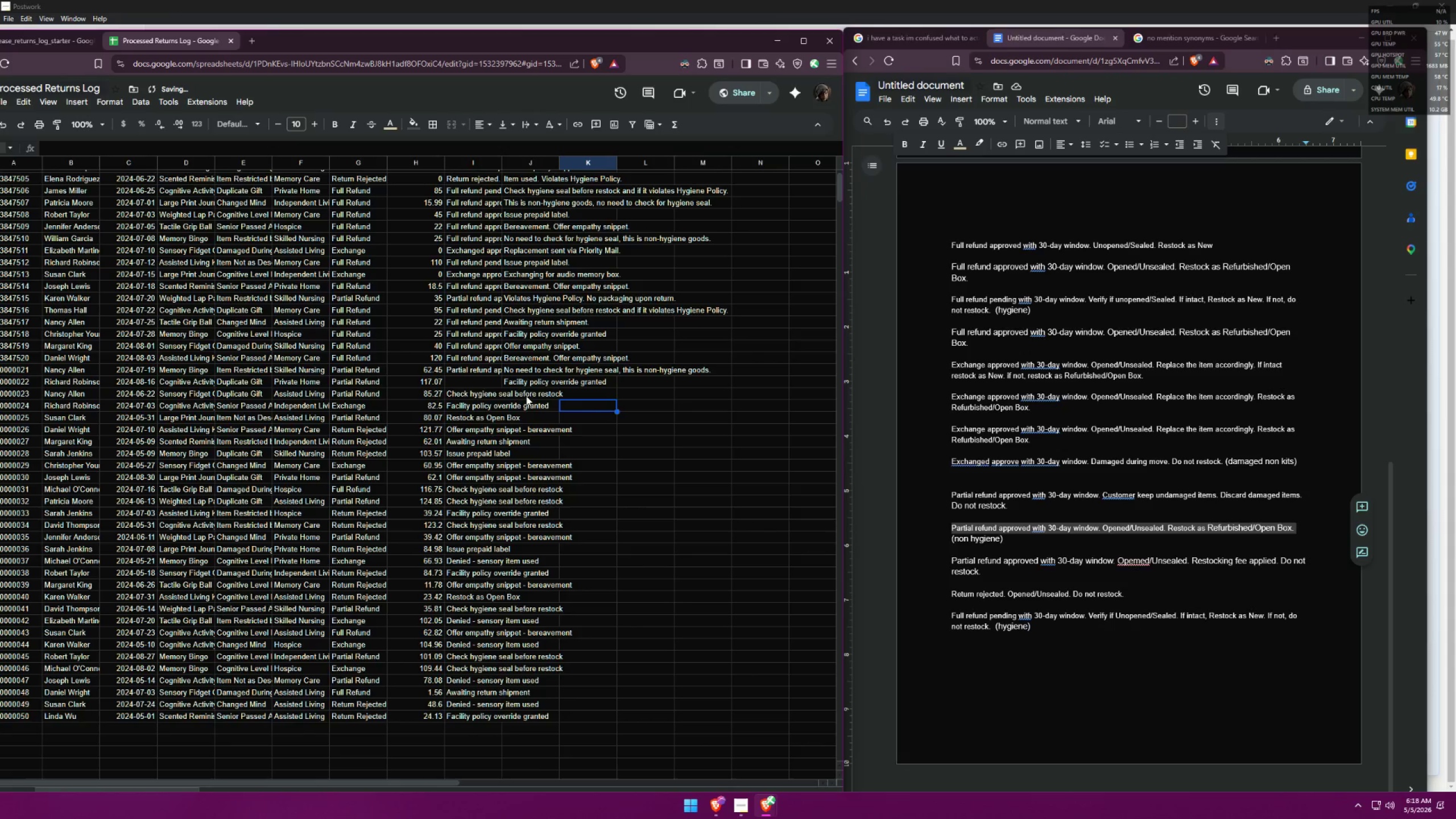 
left_click([464, 384])
 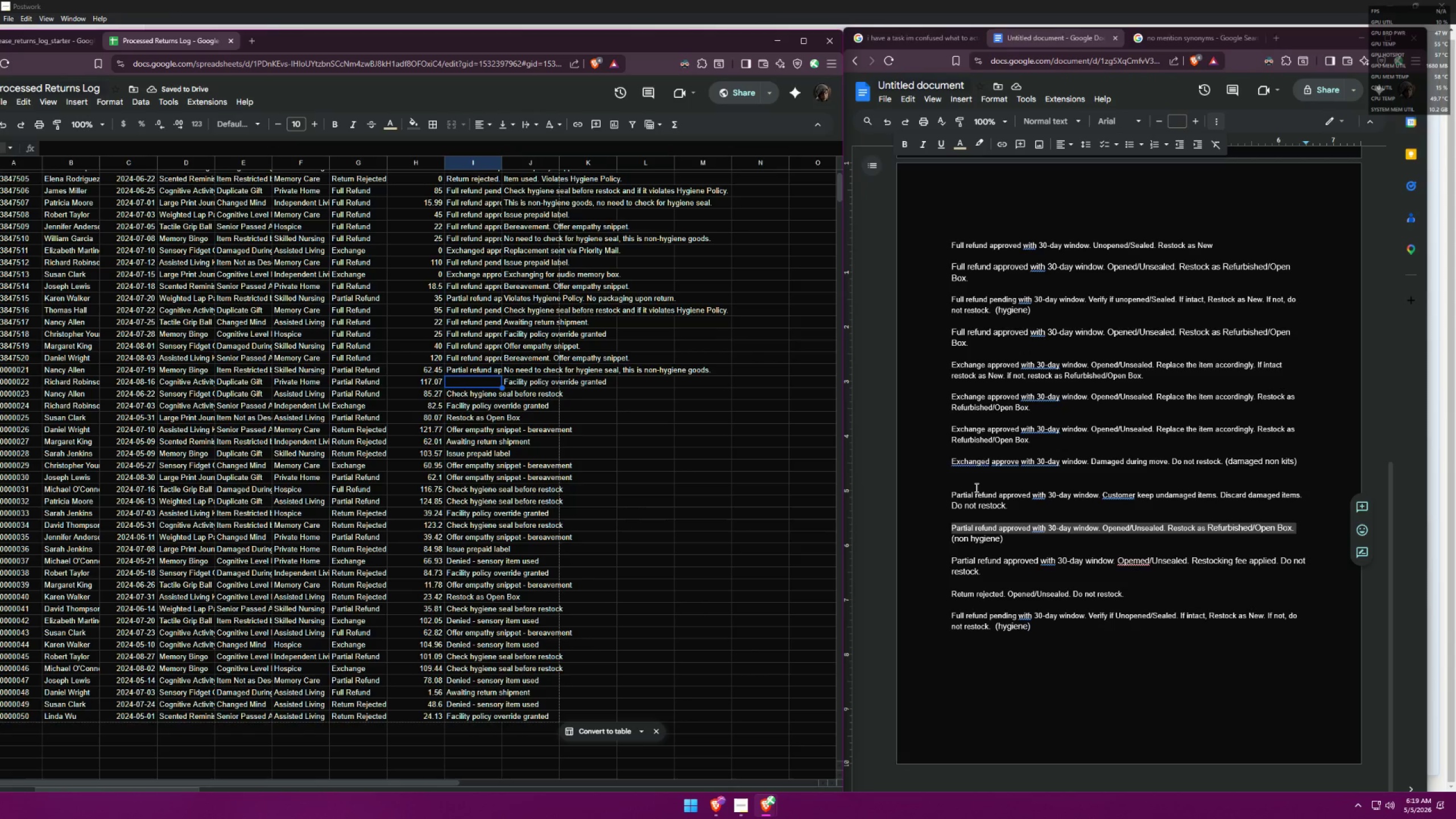 
wait(9.25)
 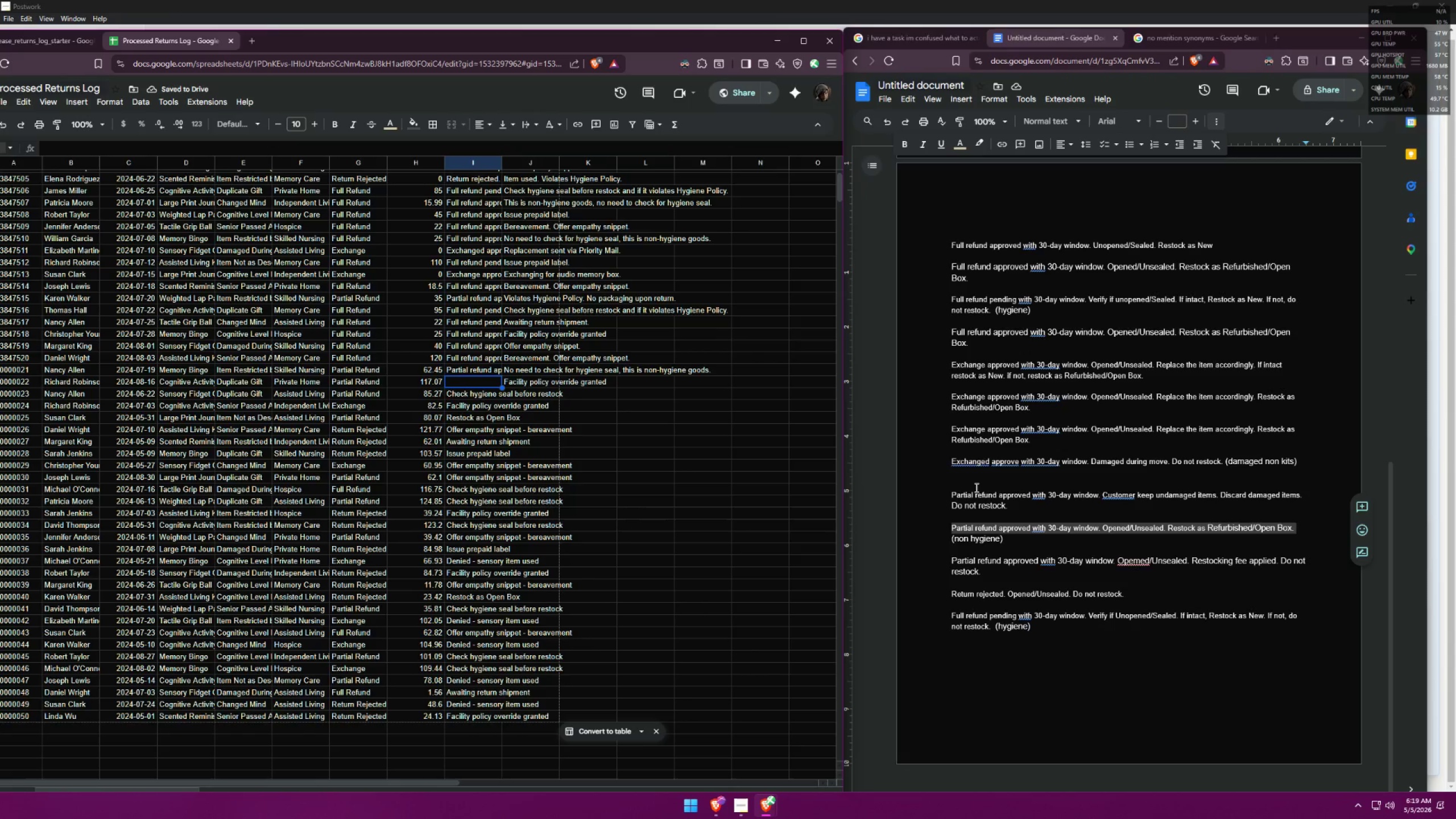 
left_click([1019, 533])
 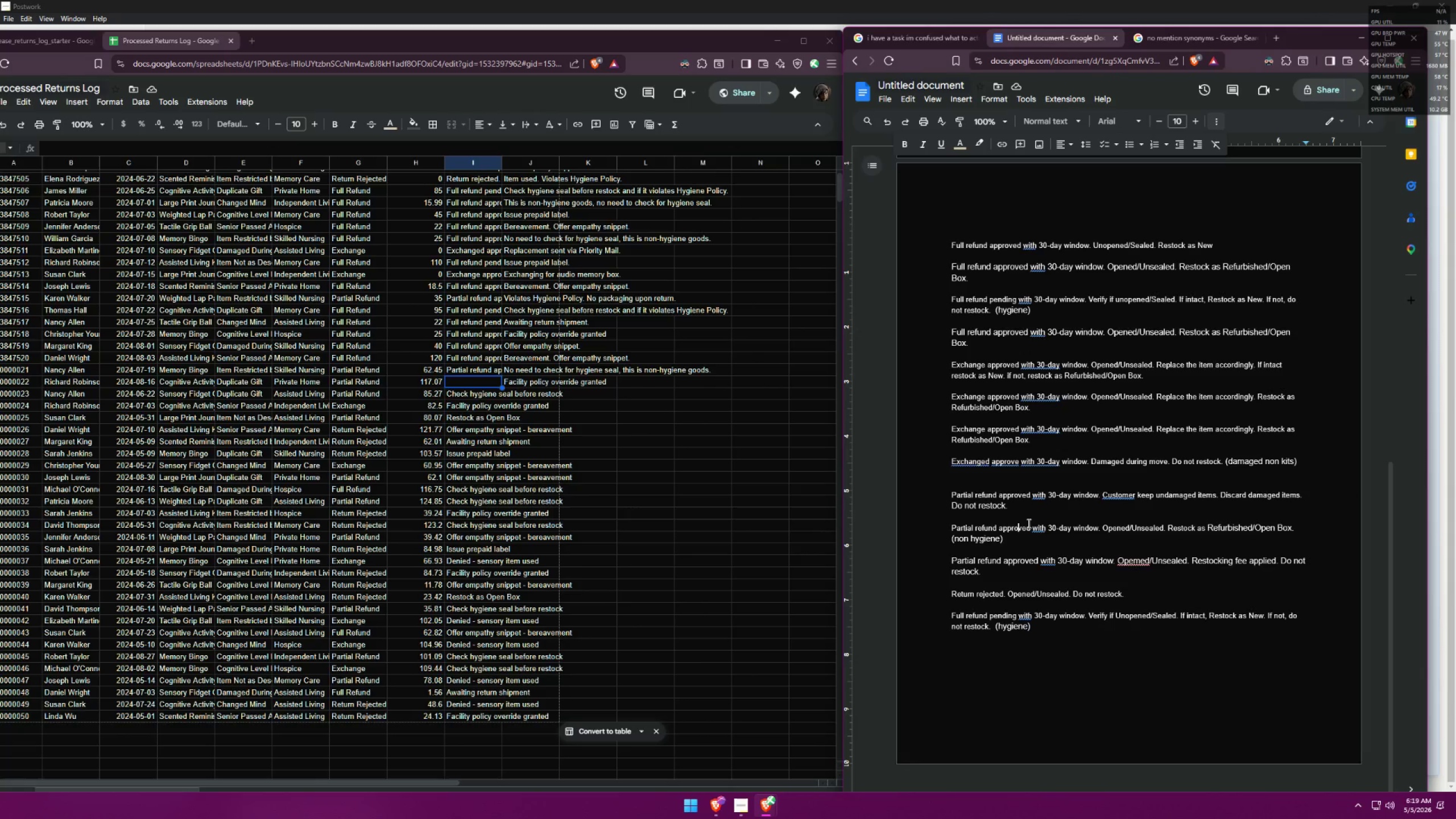 
left_click([1139, 563])
 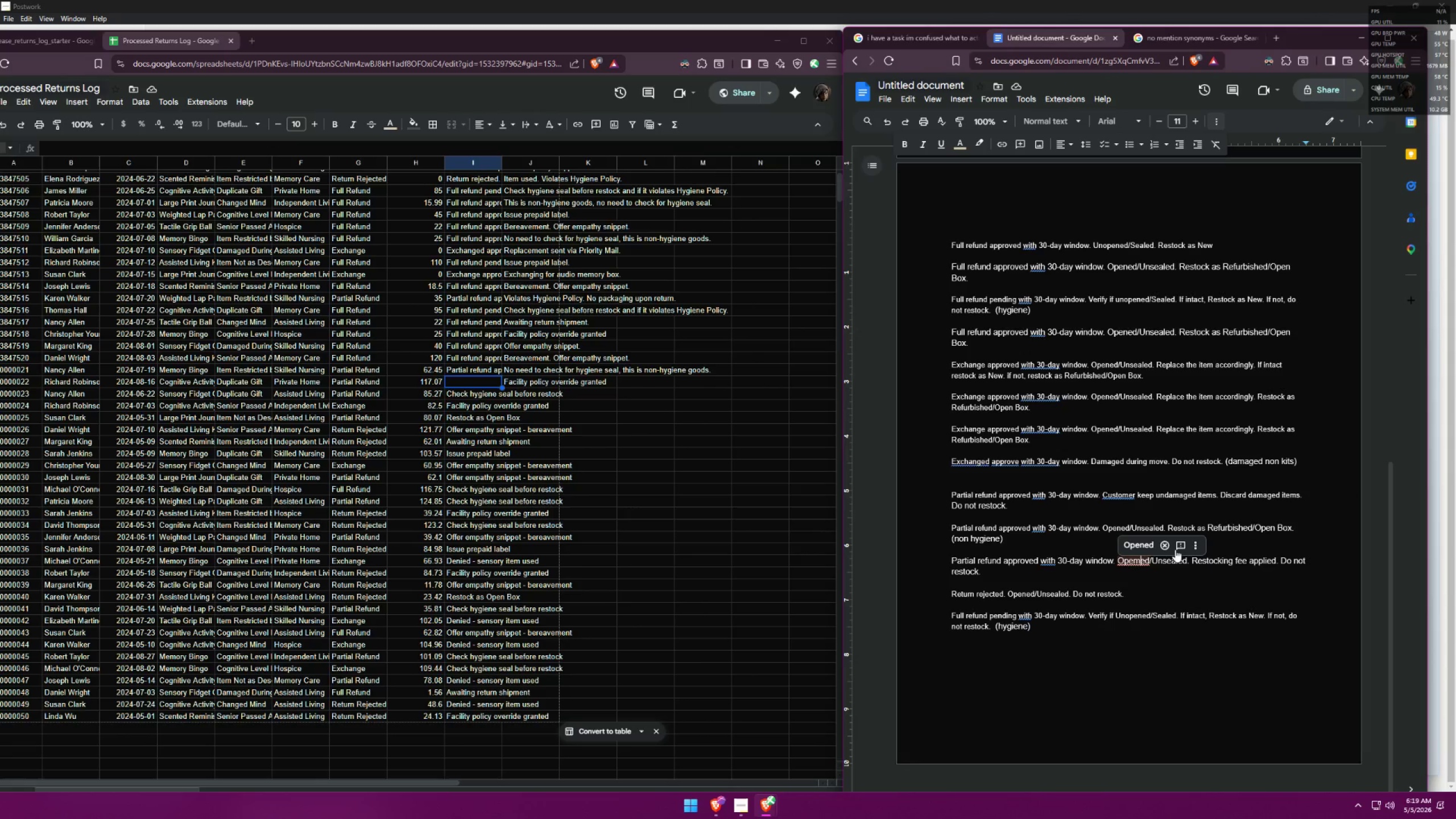 
key(Backspace)
type(nm)
key(Backspace)
 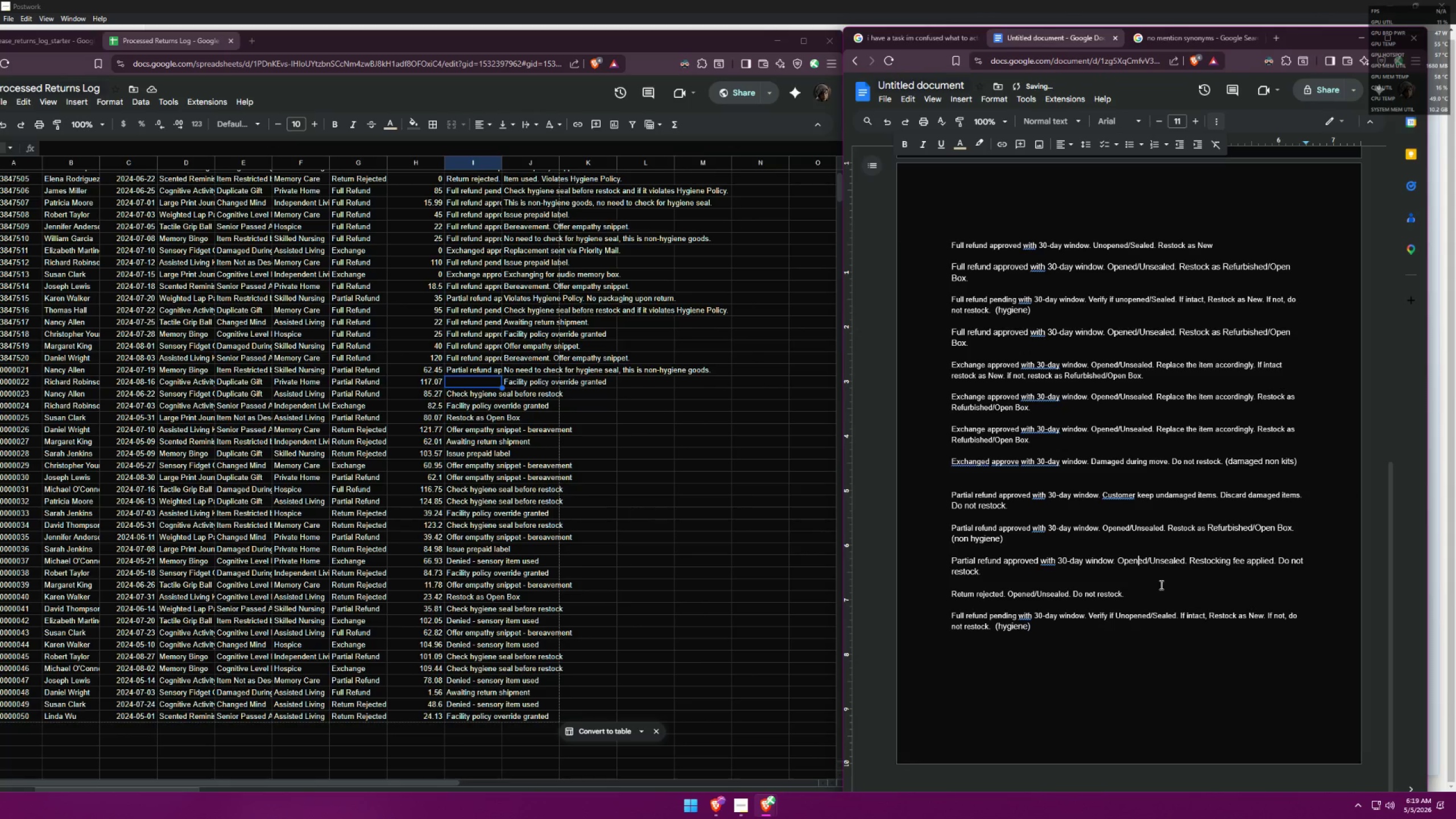 
left_click([1145, 577])
 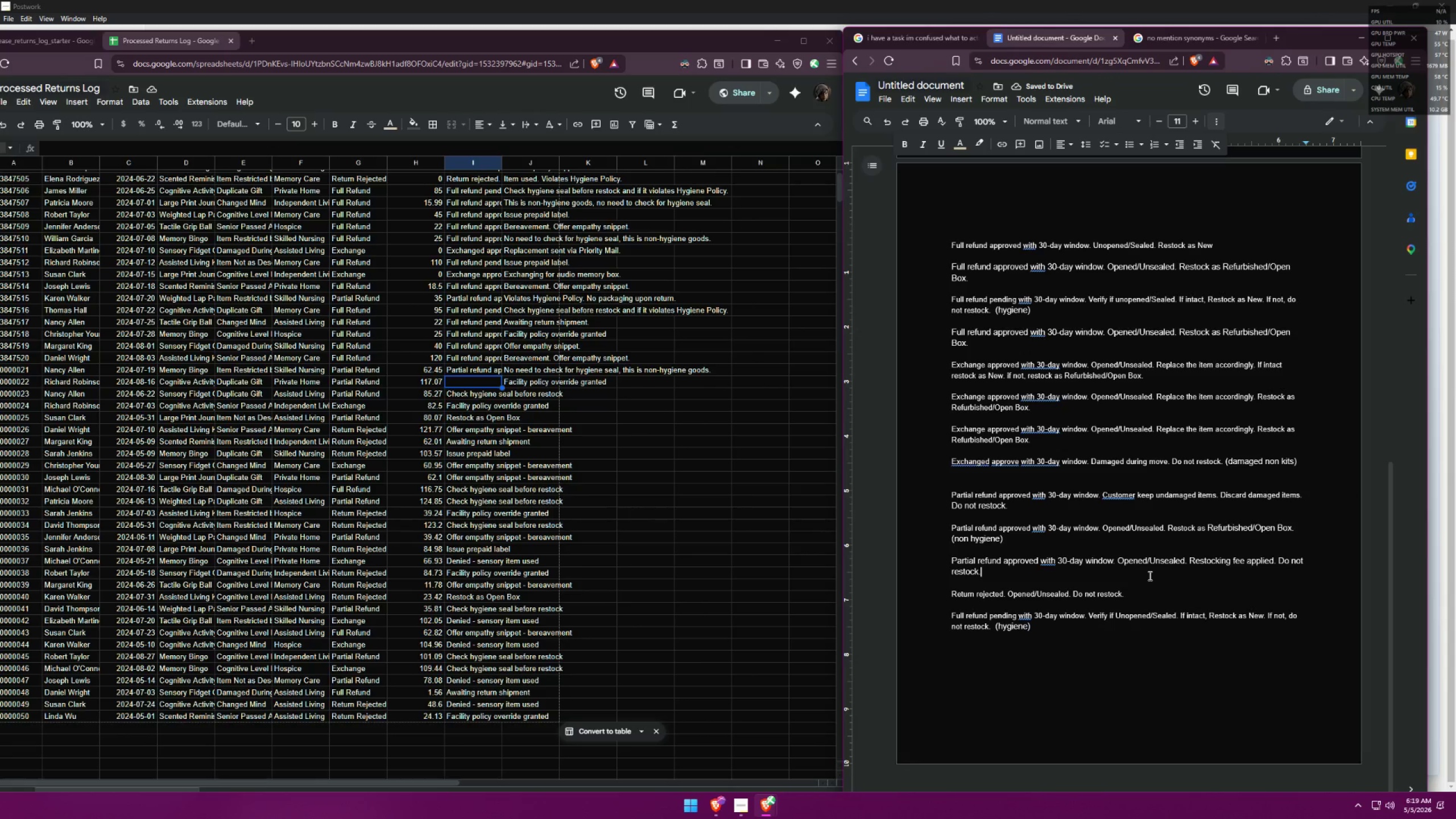 
key(Enter)
 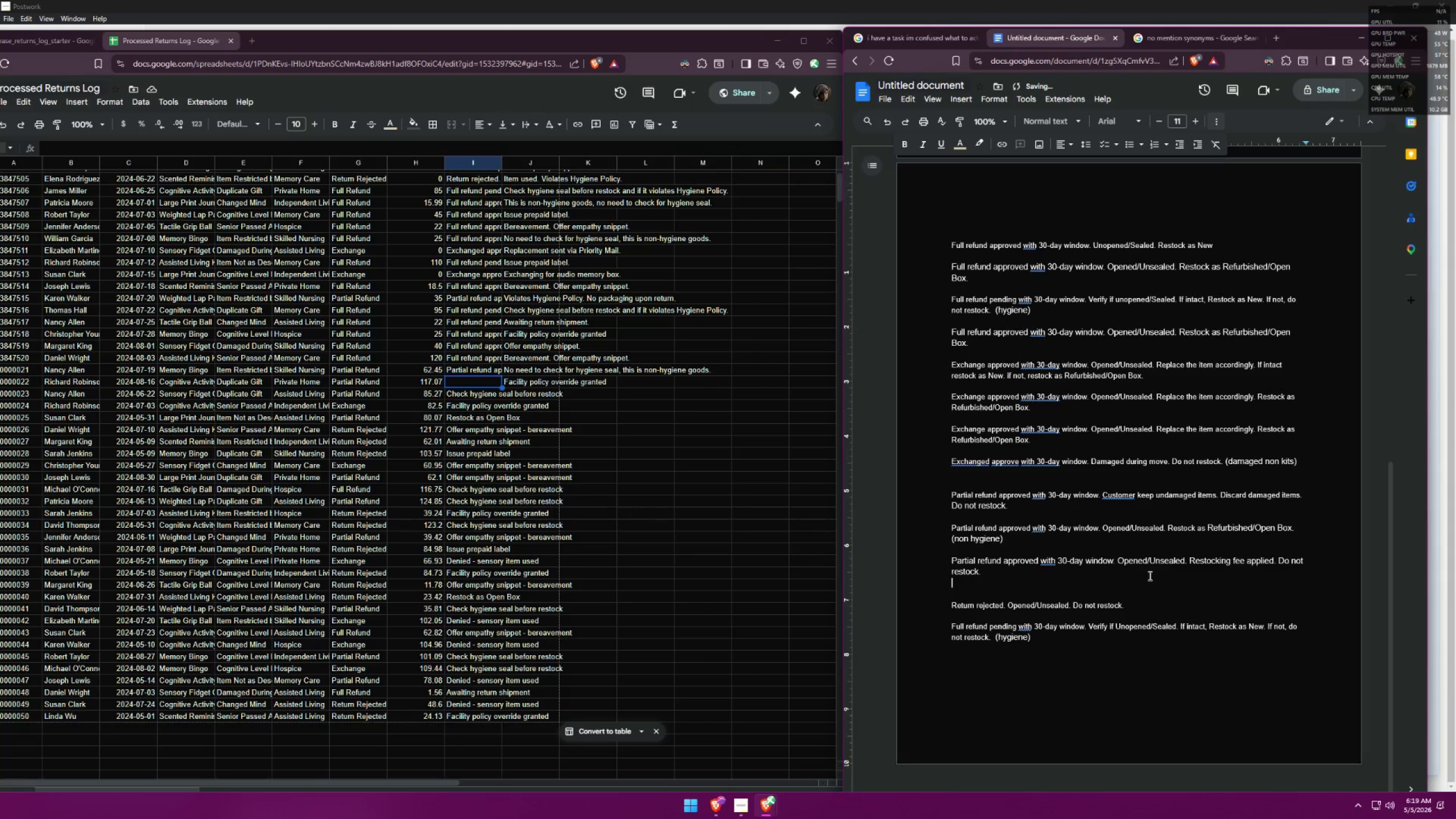 
key(Enter)
 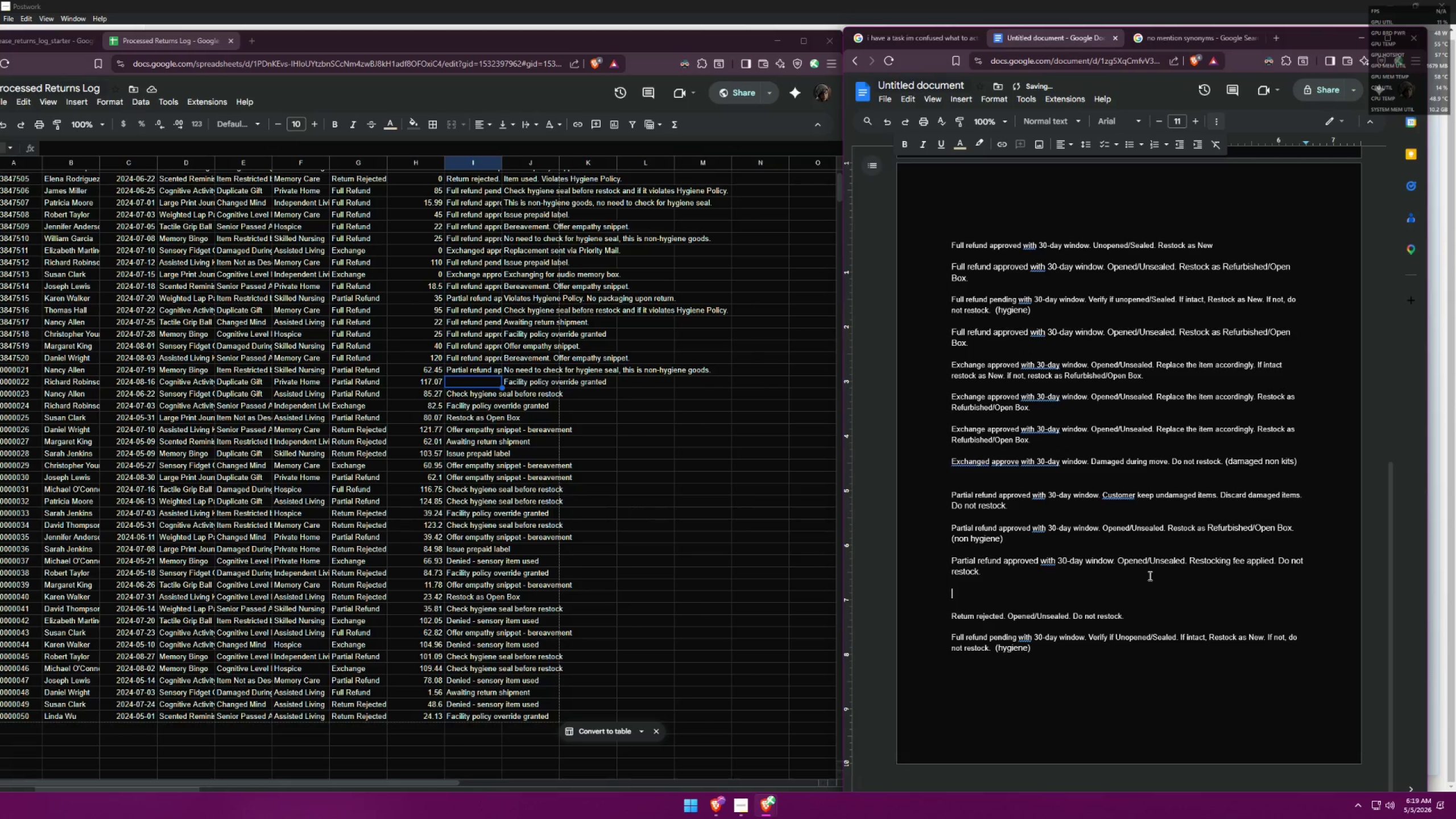 
left_click([1027, 570])
 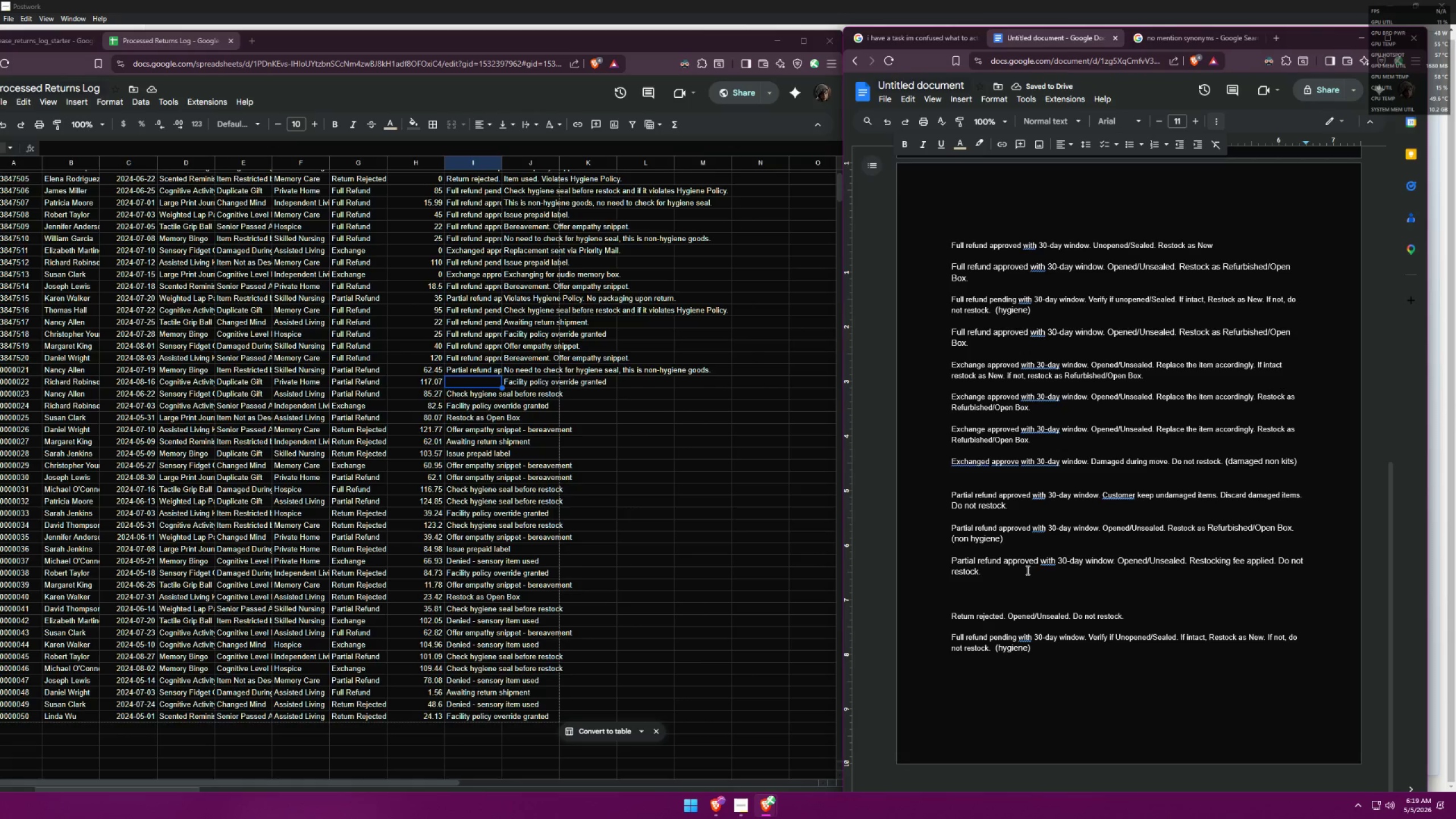 
type( (hygiene open))
 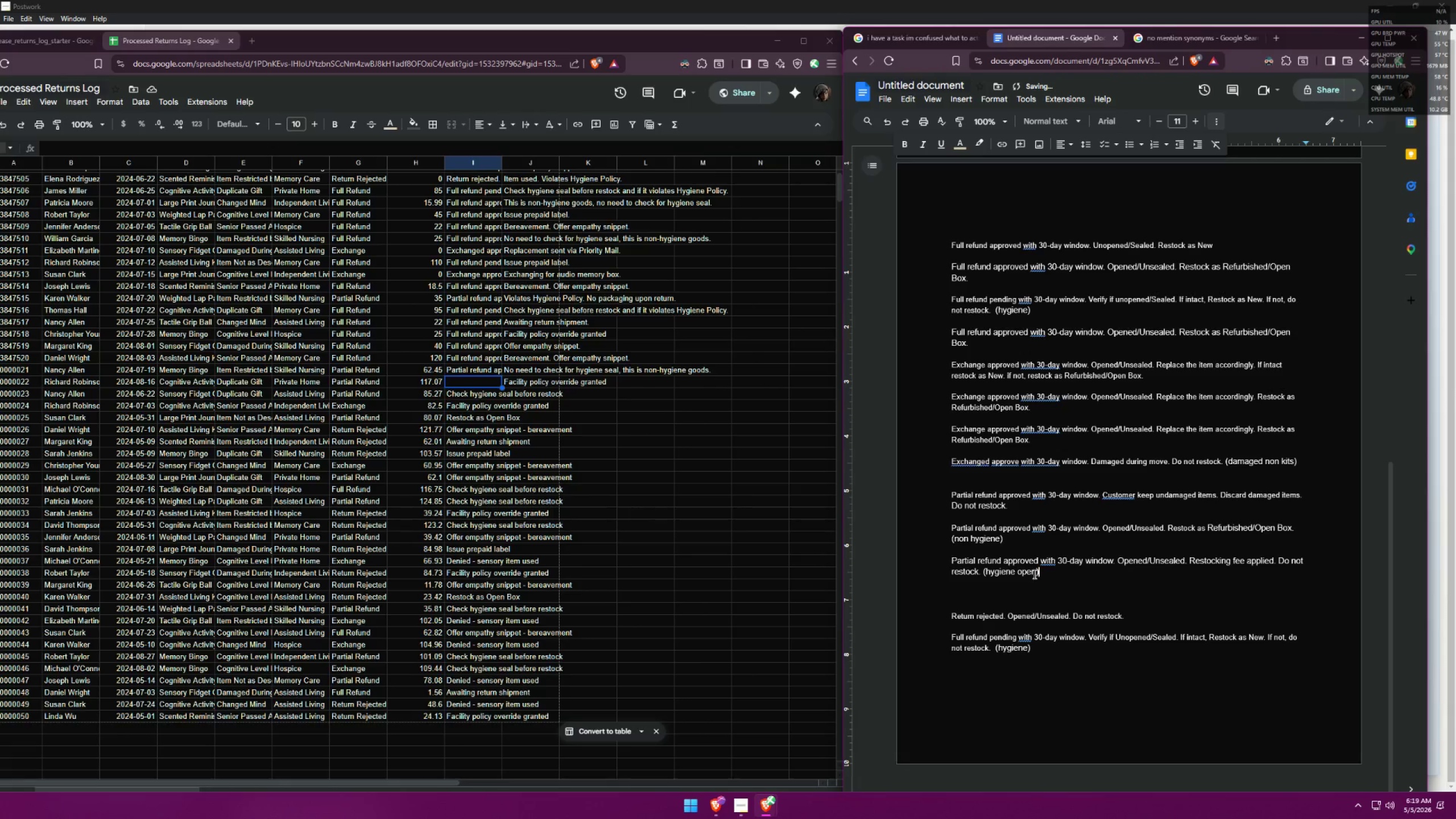 
left_click([975, 485])
 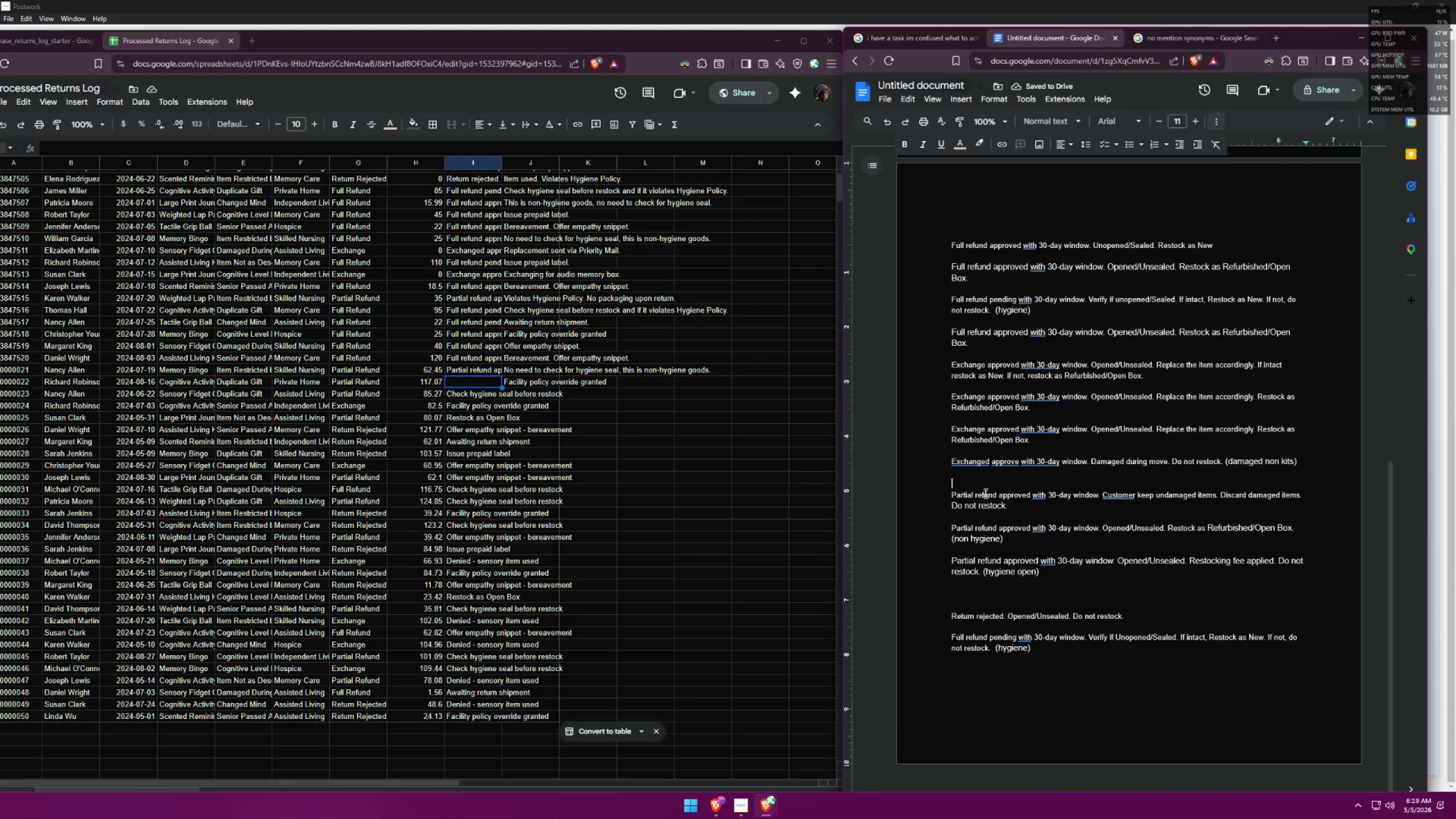 
key(Enter)
 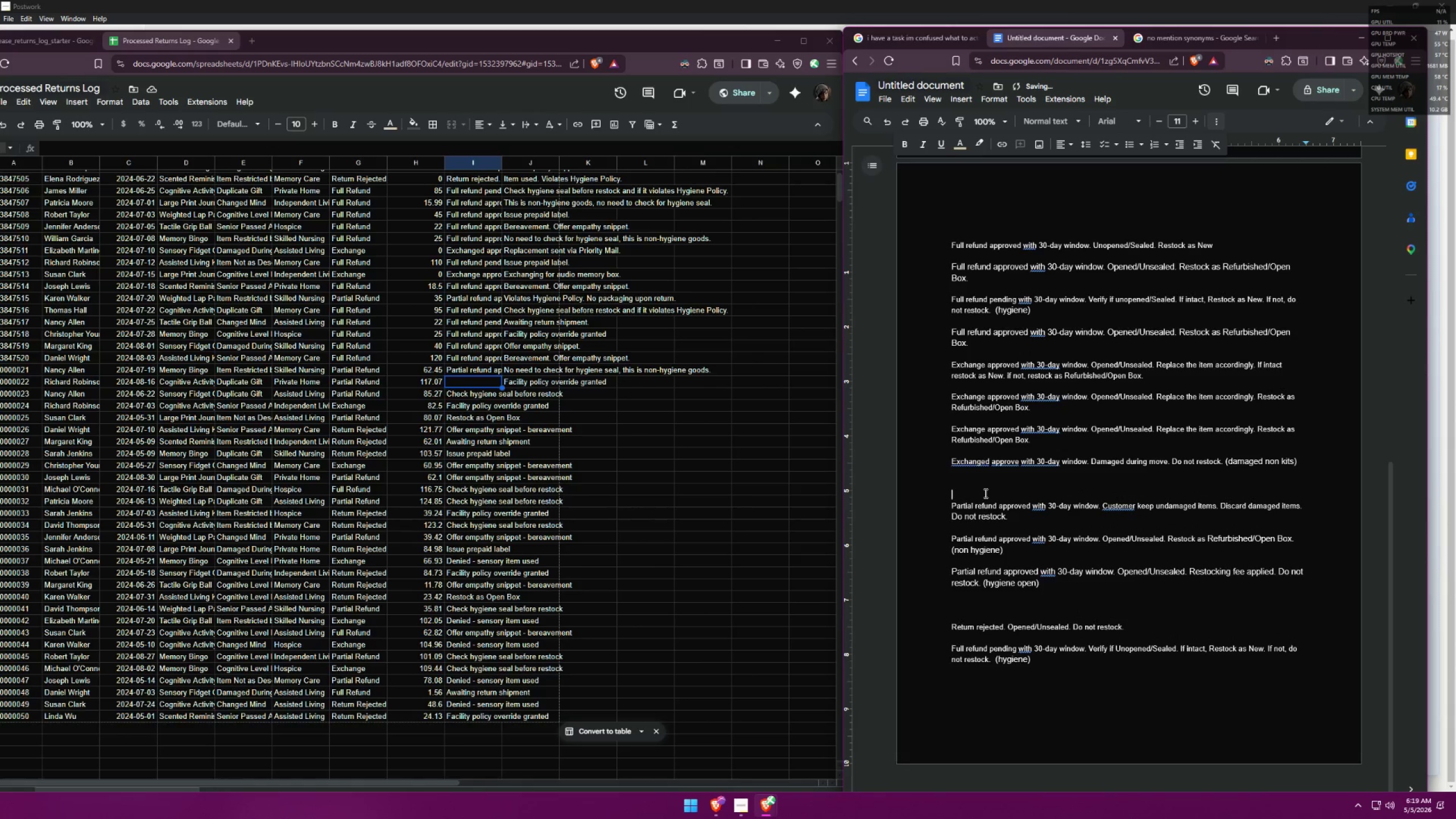 
key(ArrowUp)
 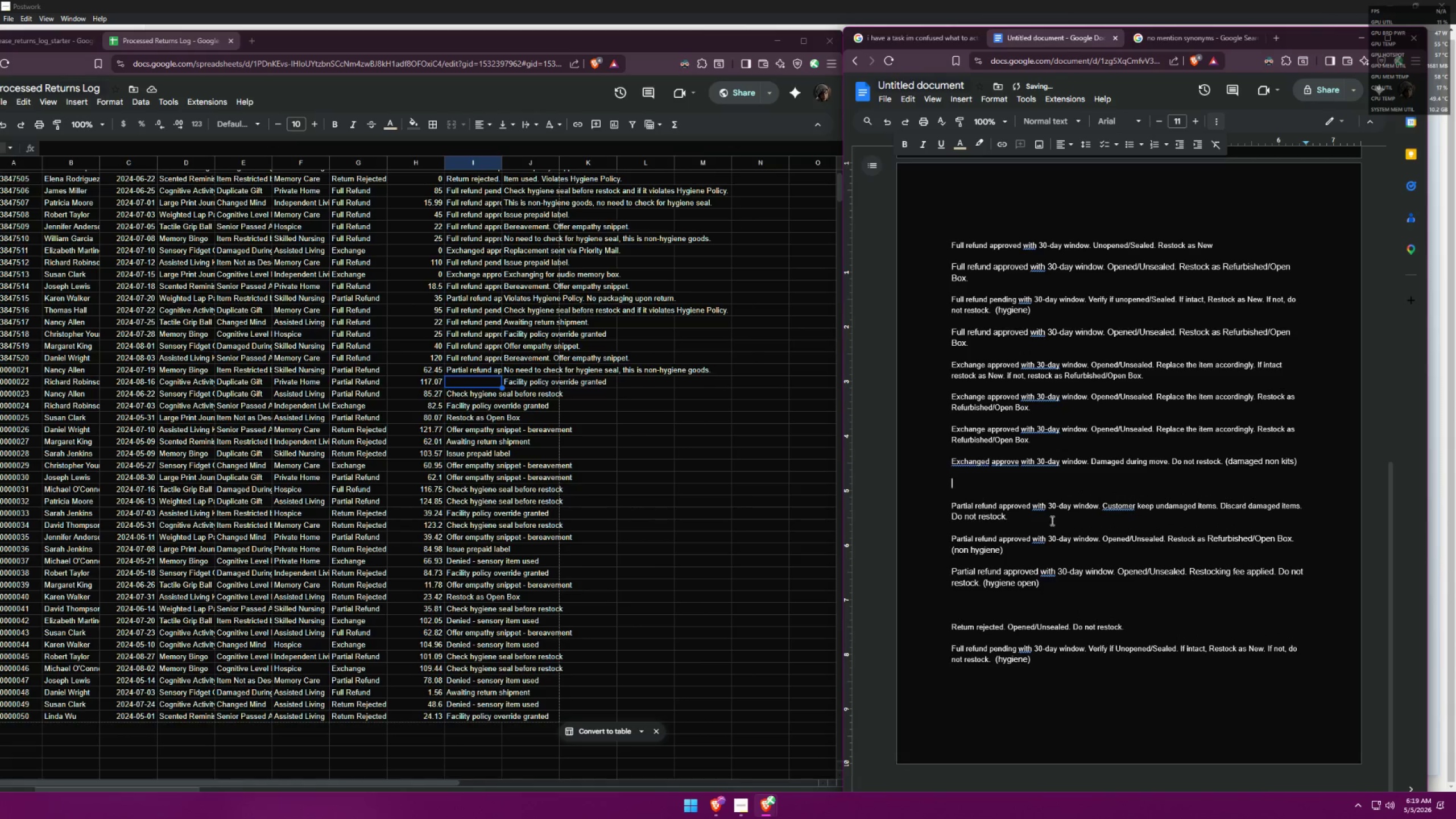 
left_click([1052, 520])
 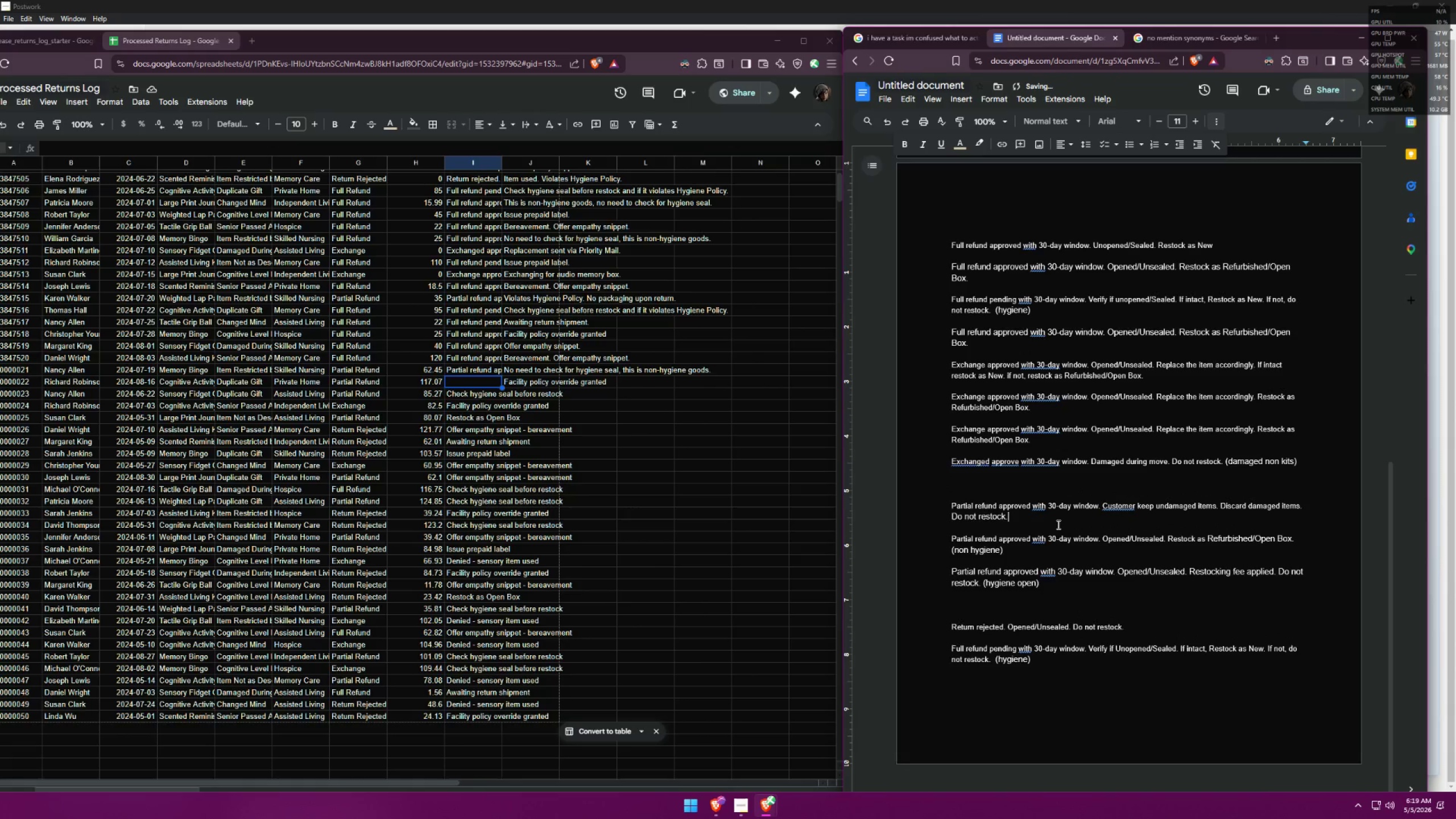 
type( *)
key(Backspace)
type((damaged))
 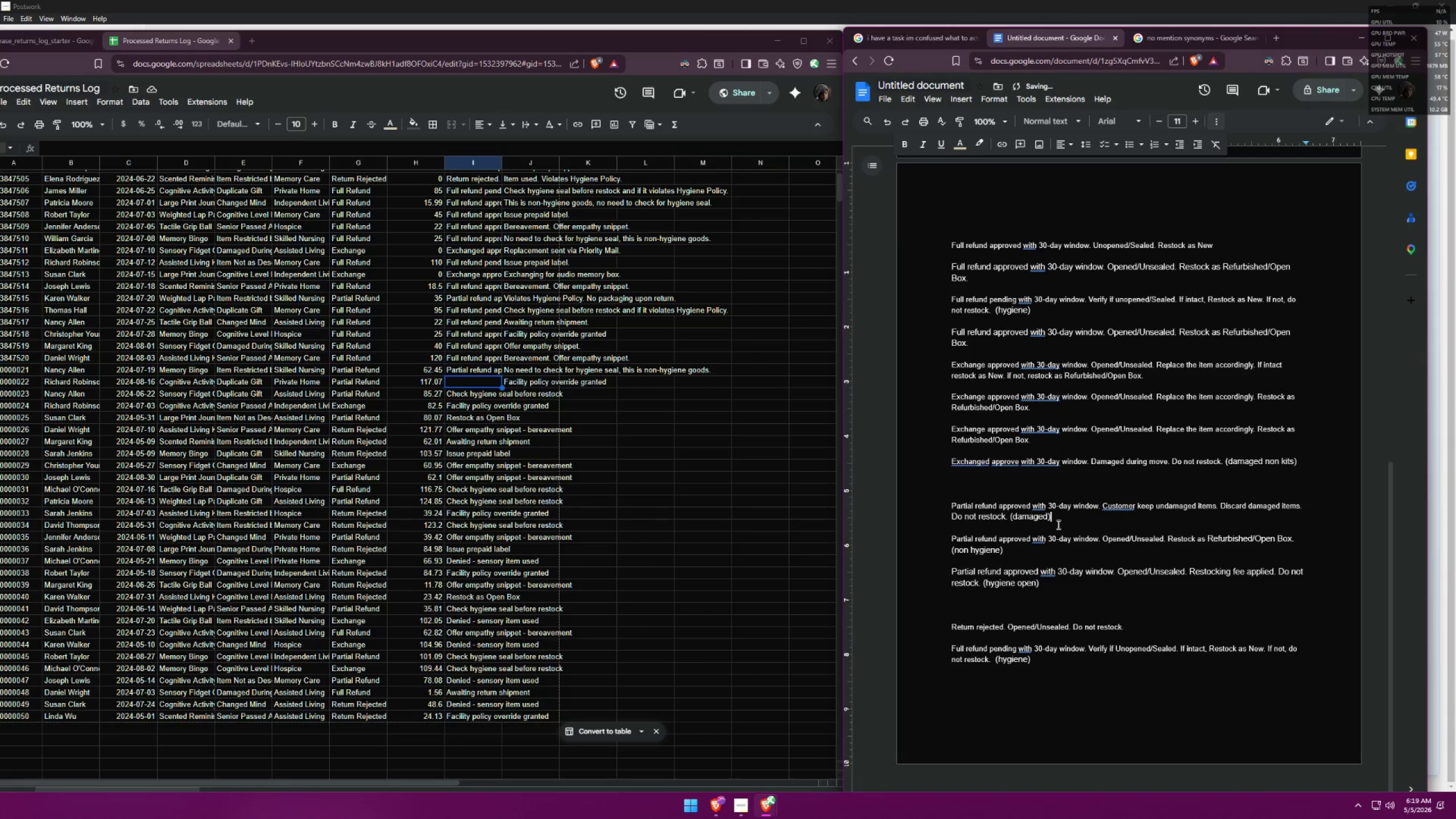 
left_click([1000, 489])
 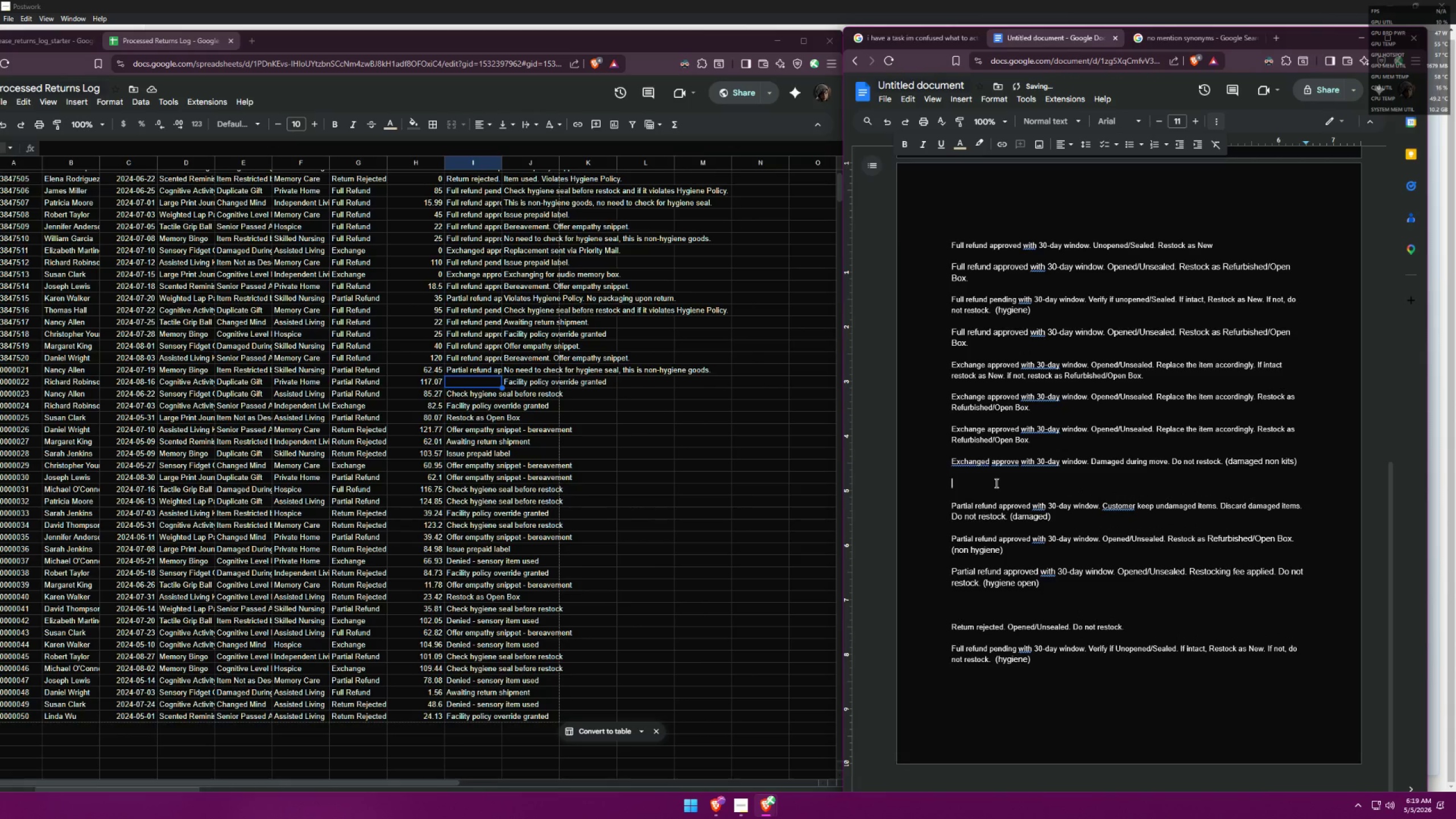 
type(Patr)
key(Backspace)
key(Backspace)
type(rtial refund ap[)
key(Backspace)
key(Backspace)
type(pproved with 30-day window. )
 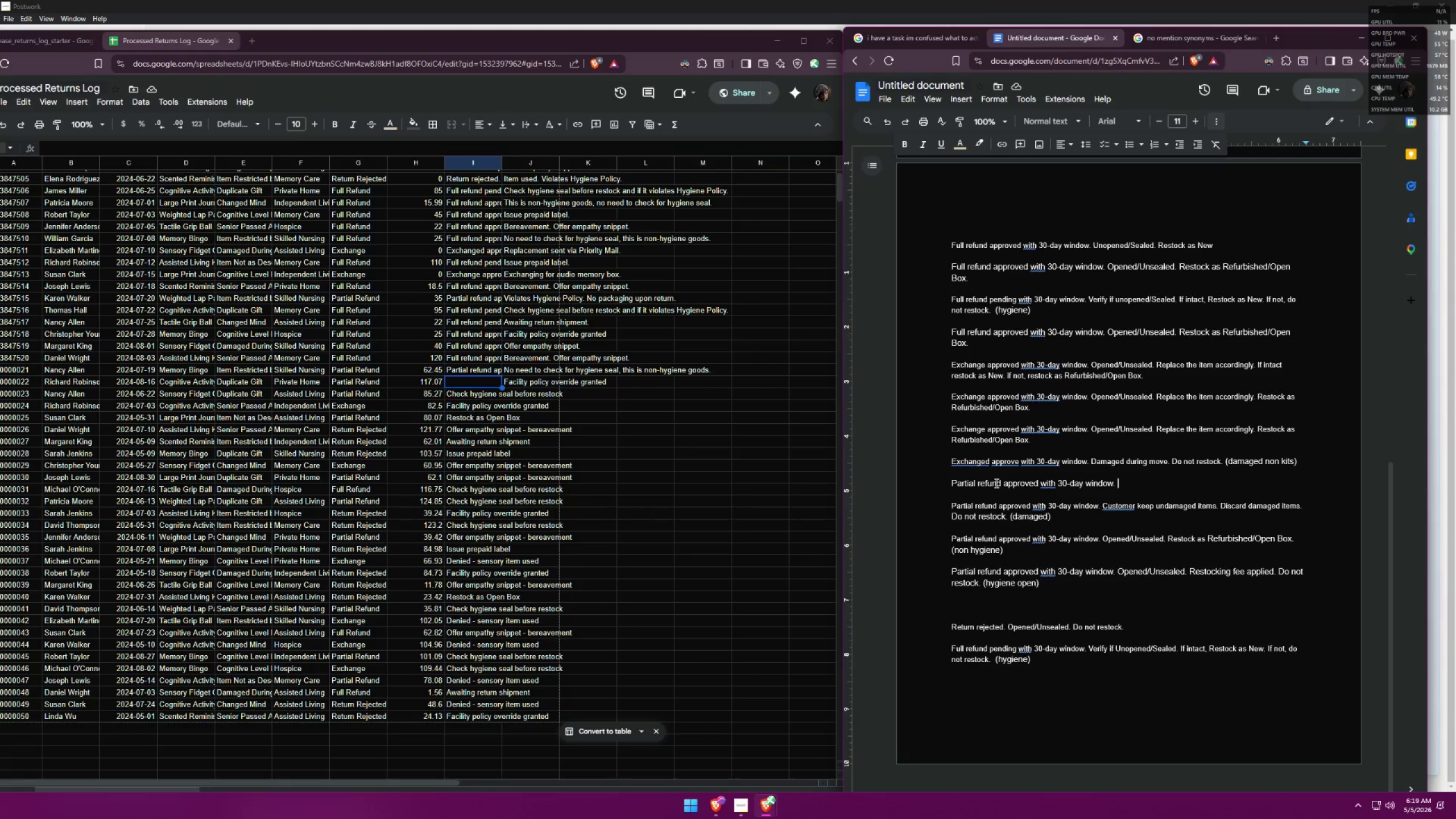 
wait(17.35)
 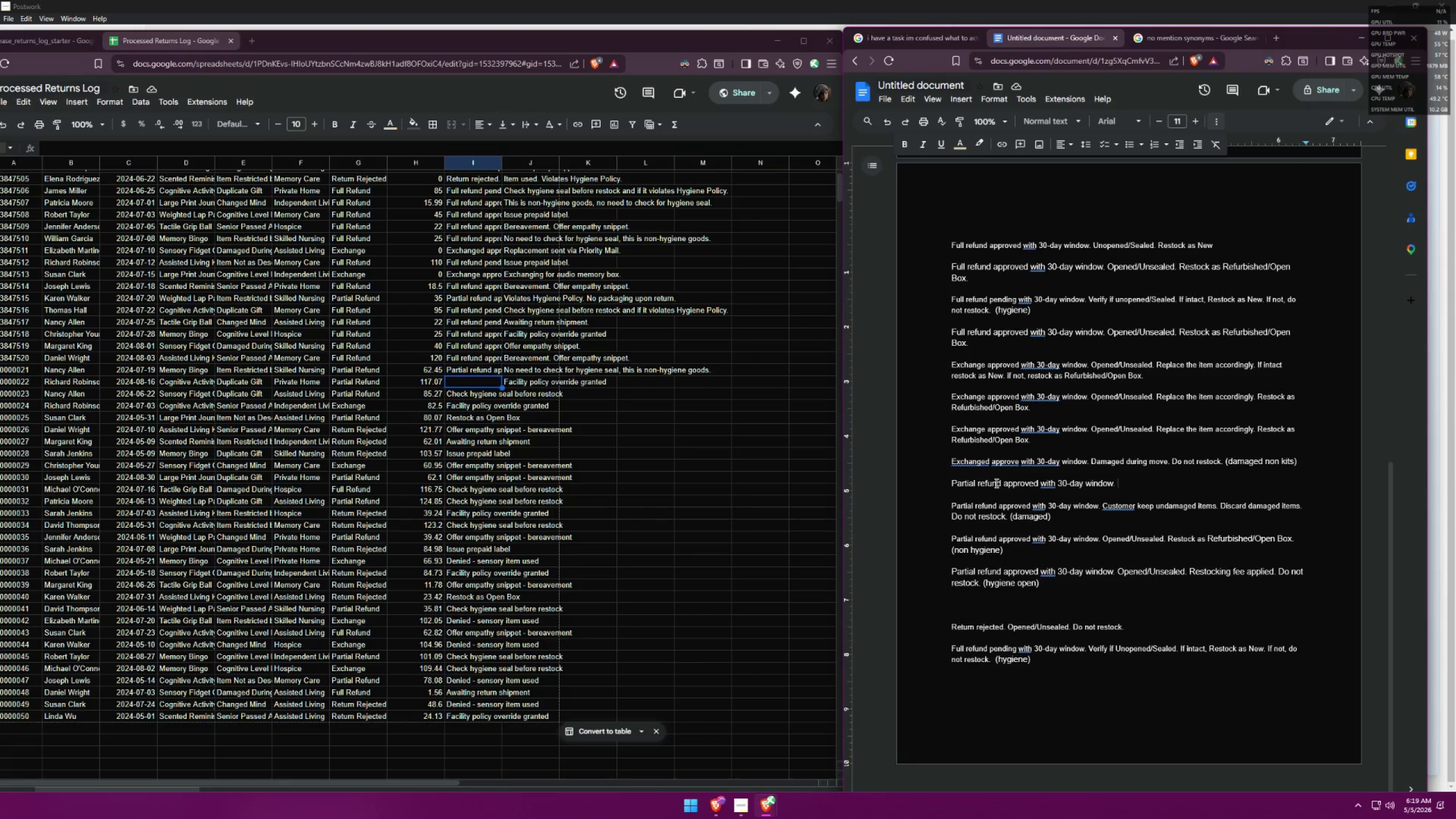 
type(Unopned)
key(Backspace)
key(Backspace)
key(Backspace)
key(Backspace)
key(Backspace)
type(opened/Sealed. Restock as New,.)
key(Backspace)
key(Backspace)
type(,.)
key(Backspace)
key(Backspace)
type(.)
 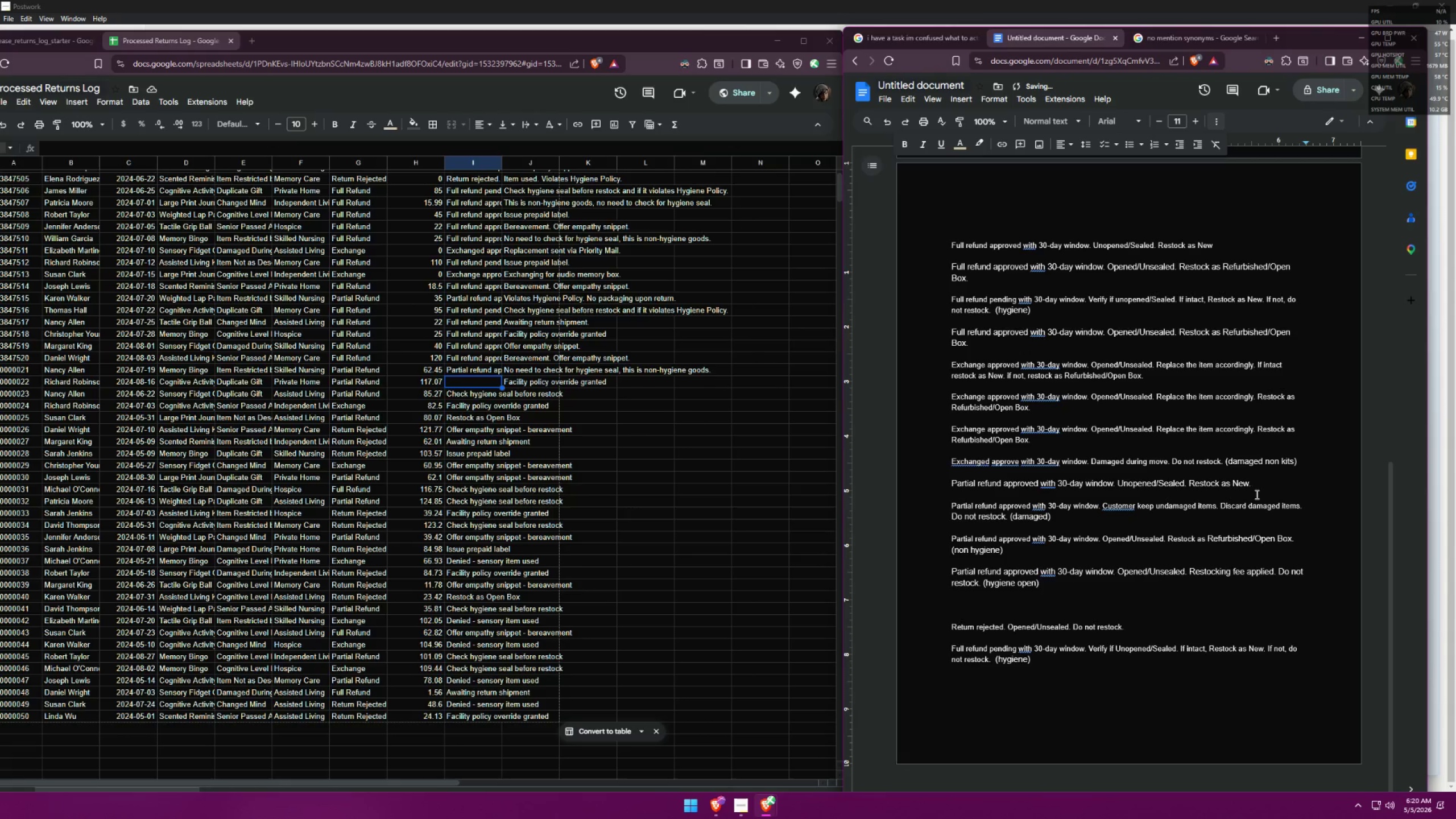 
left_click_drag(start_coordinate=[952, 485], to_coordinate=[1253, 485])
 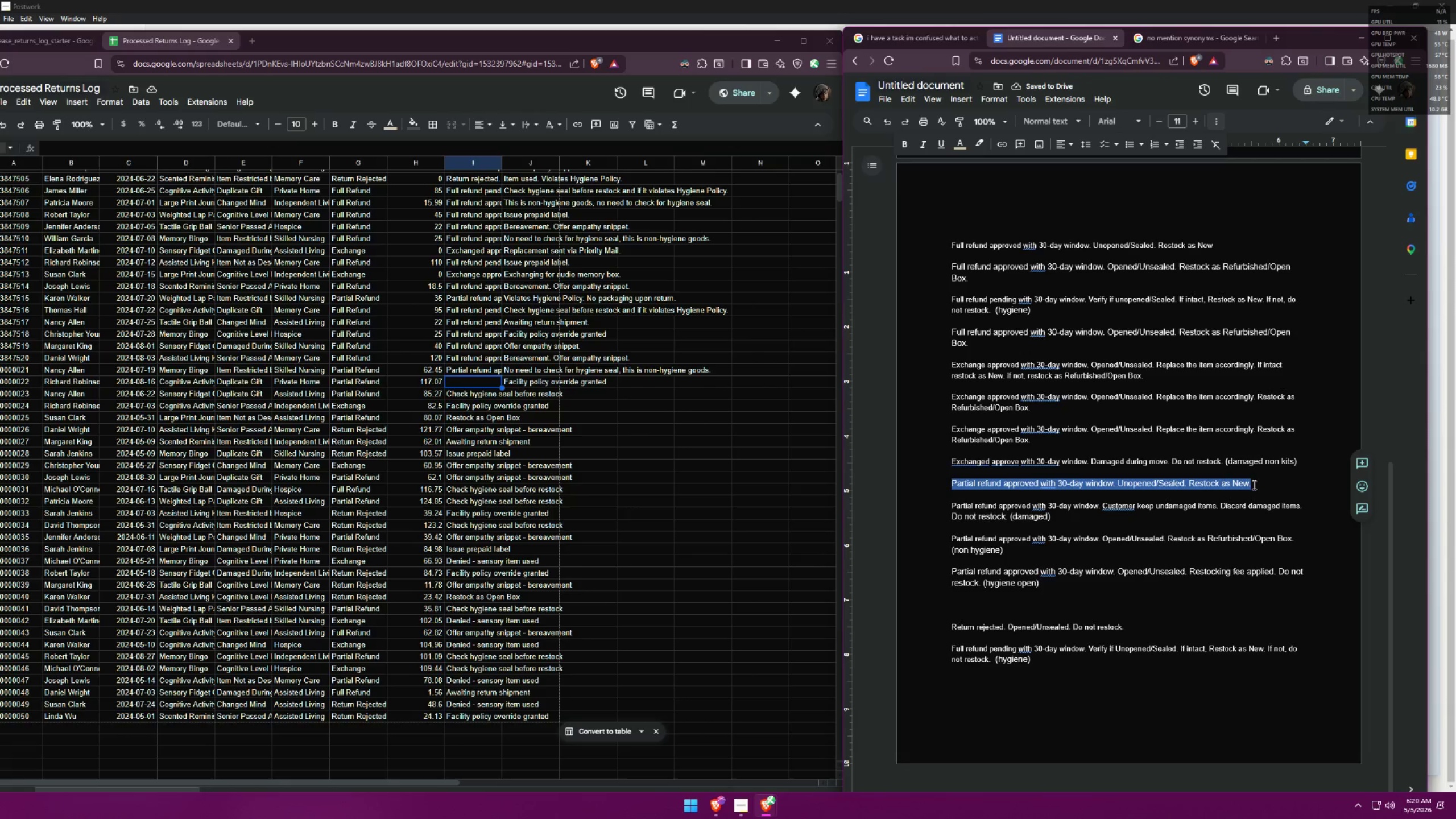 
key(Control+ControlLeft)
 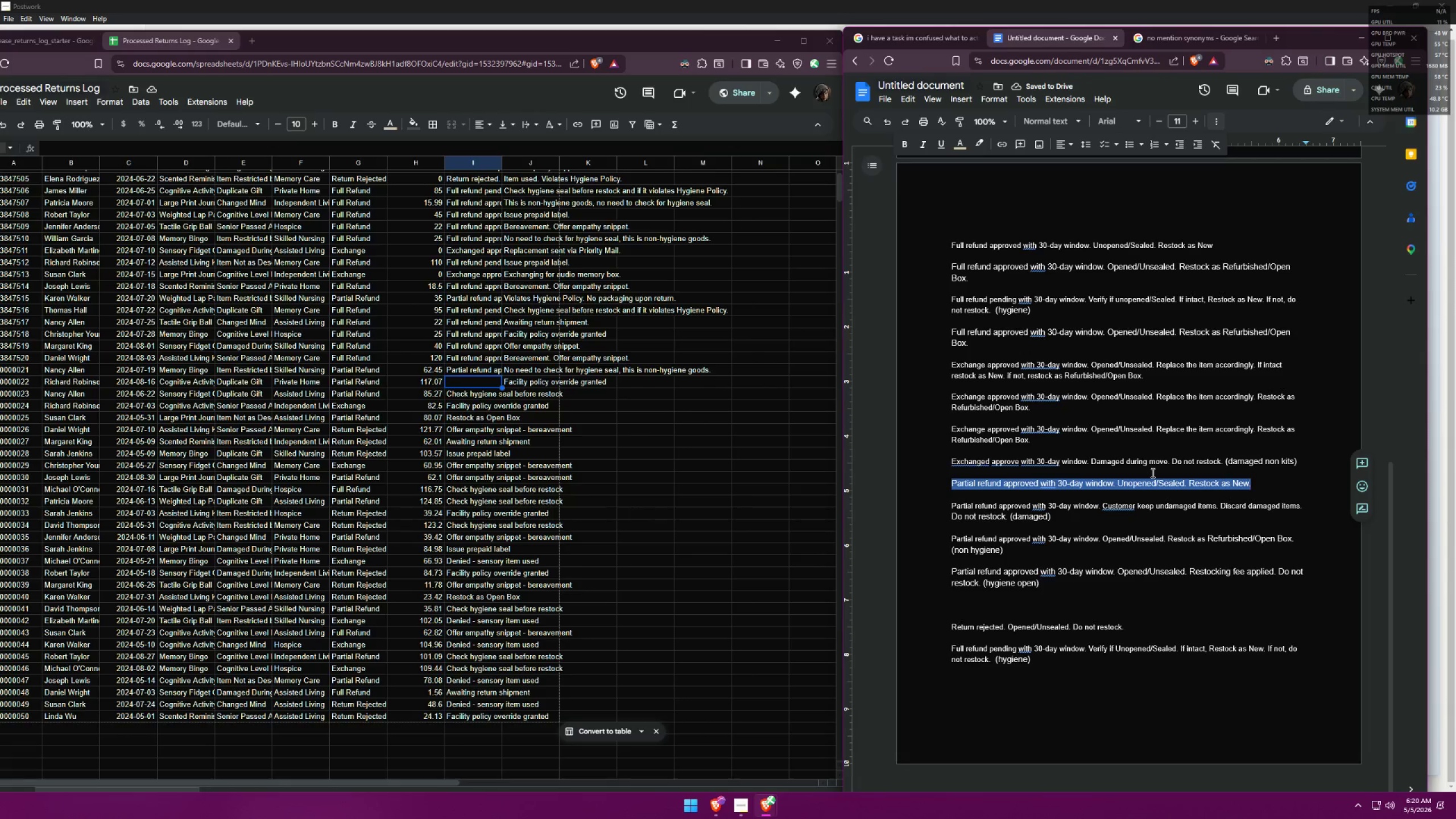 
key(Control+C)
 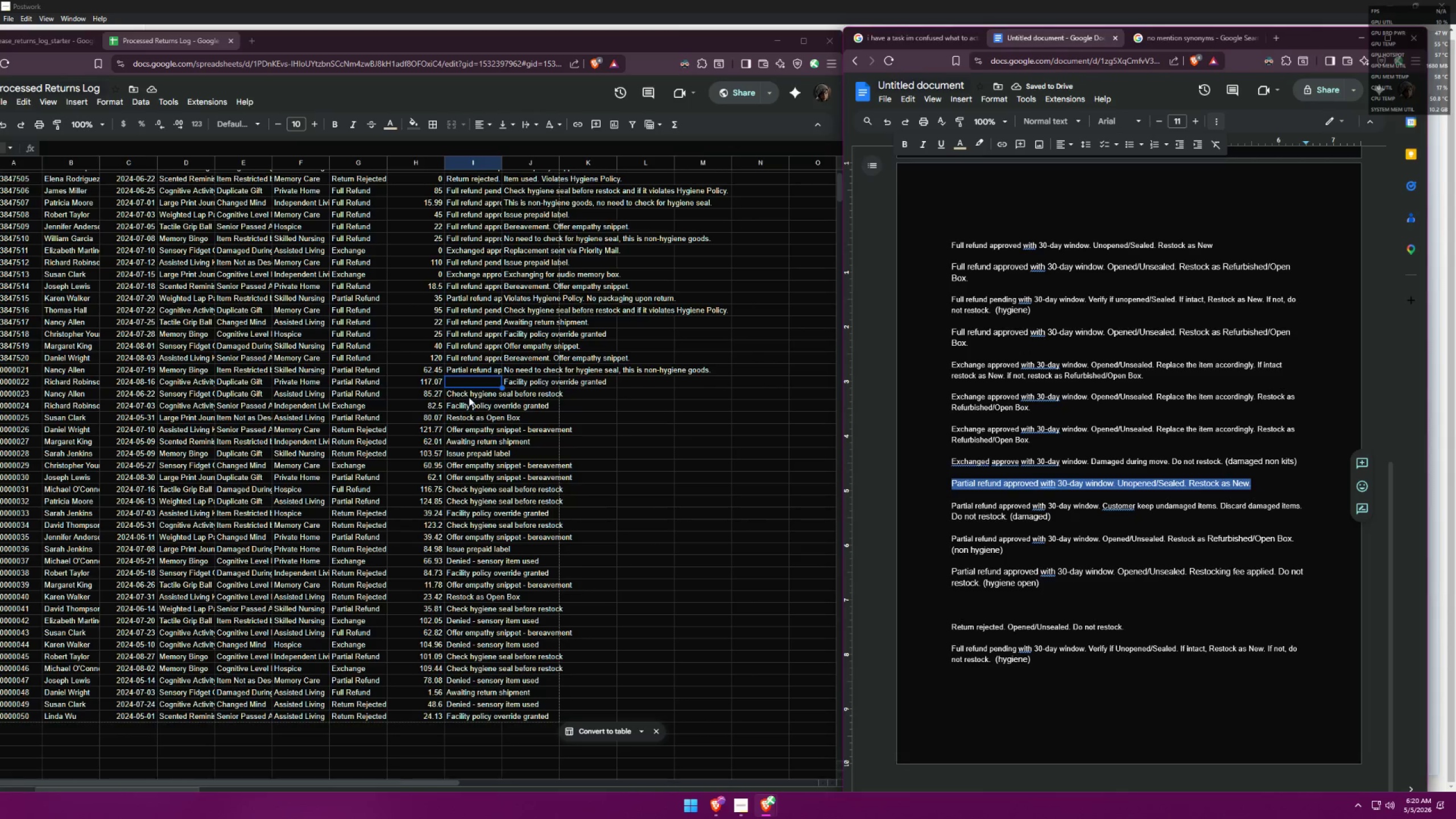 
double_click([477, 385])
 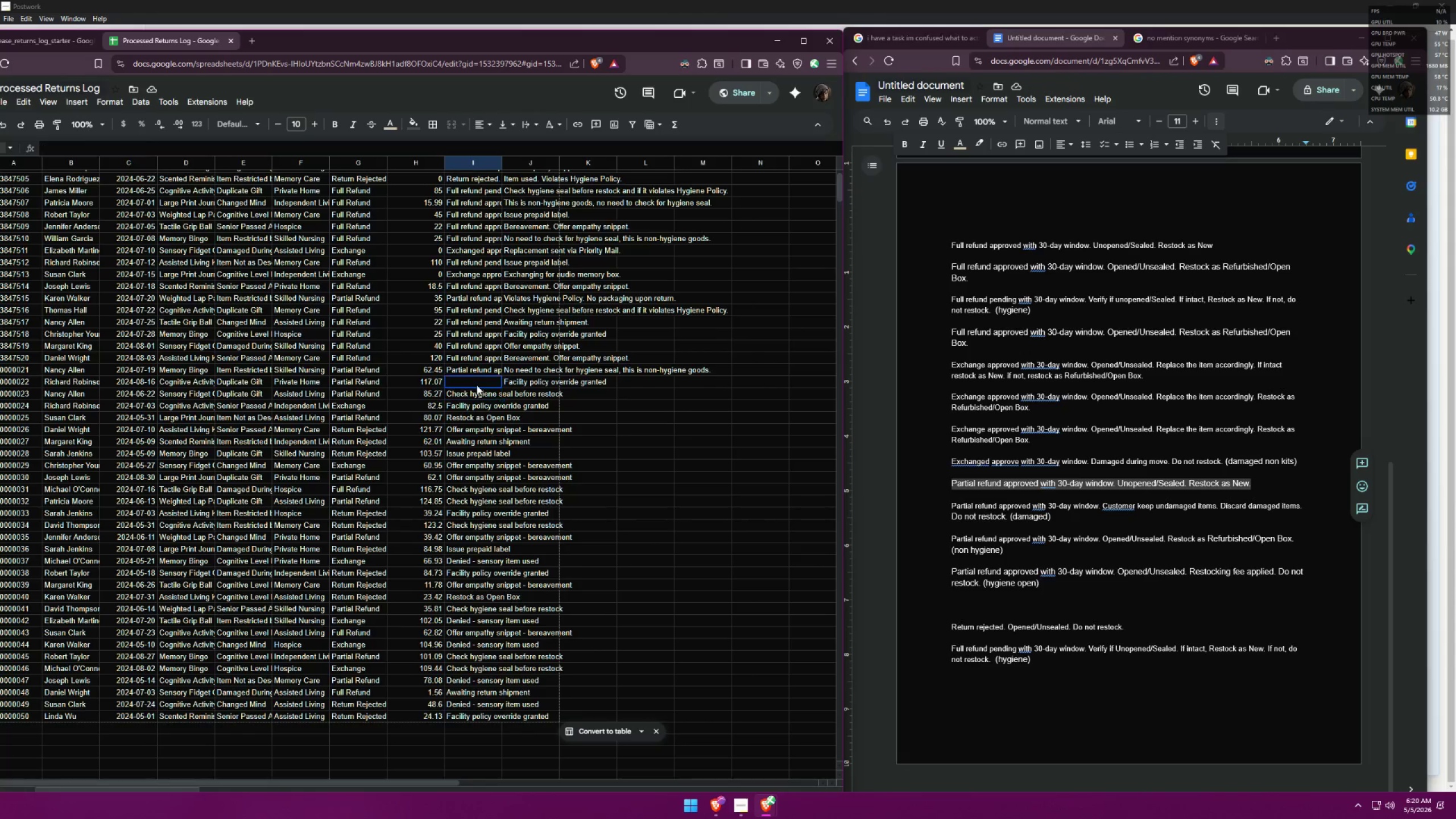 
triple_click([477, 385])
 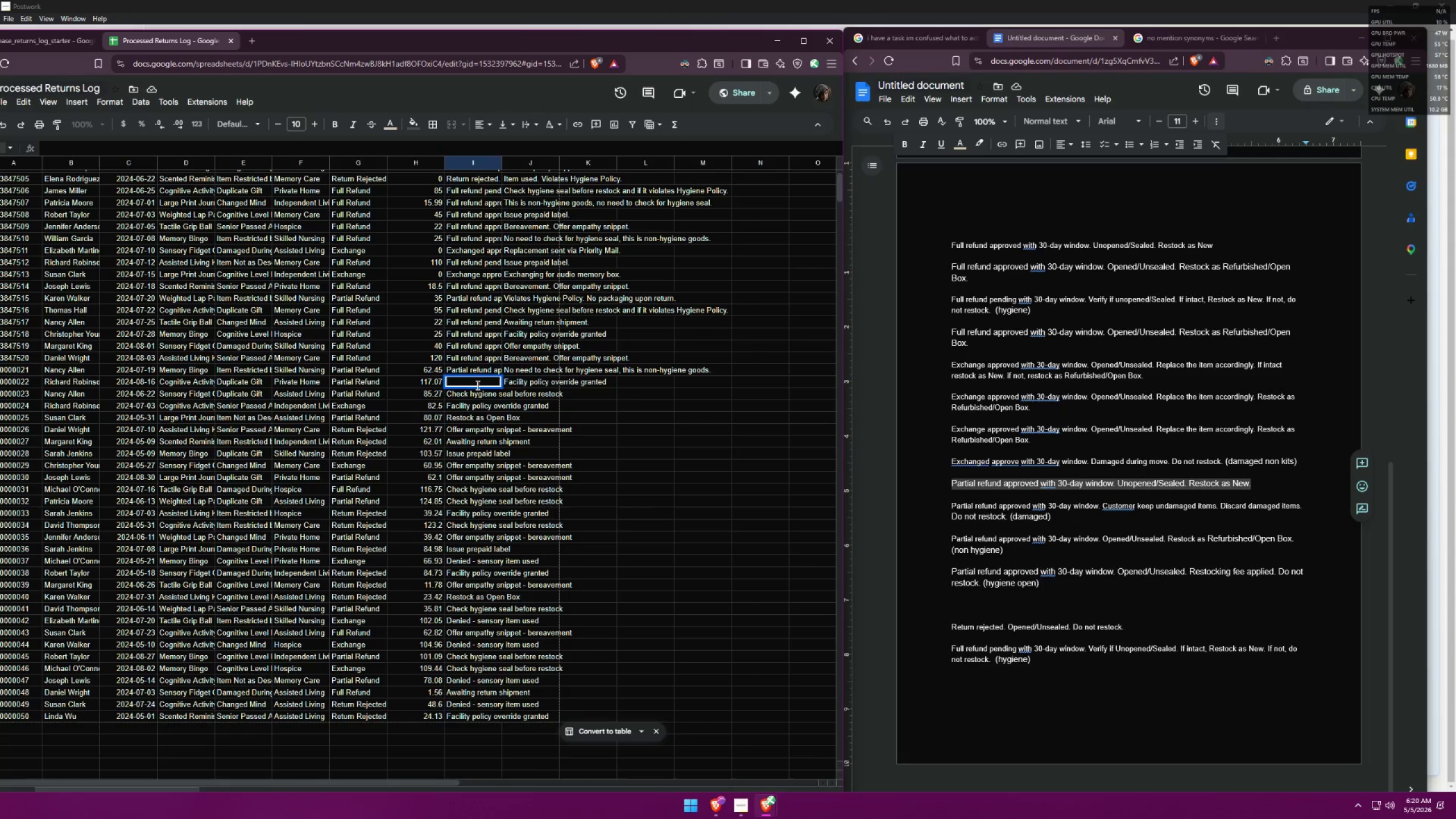 
key(Control+V)
 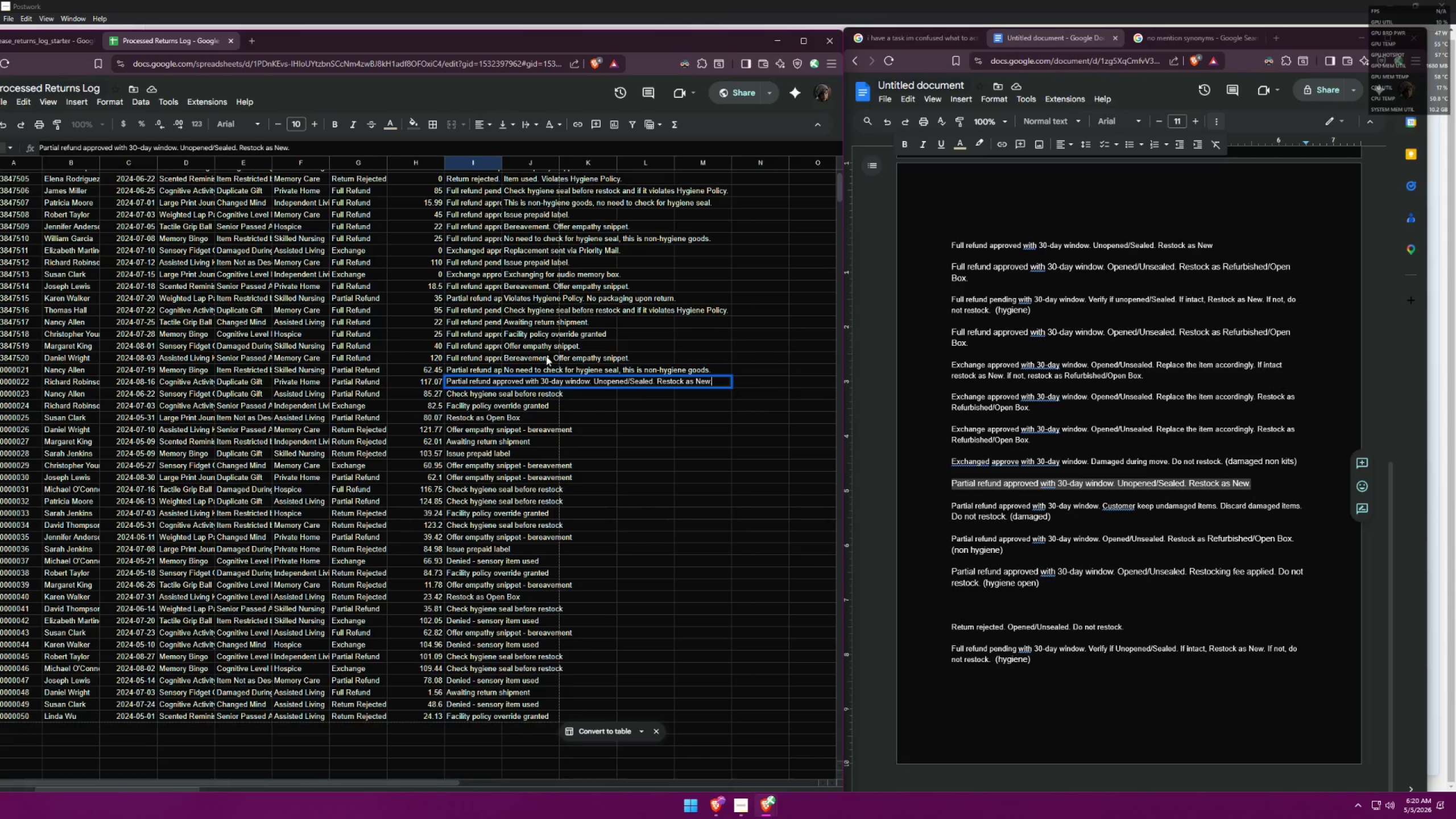 
left_click([594, 422])
 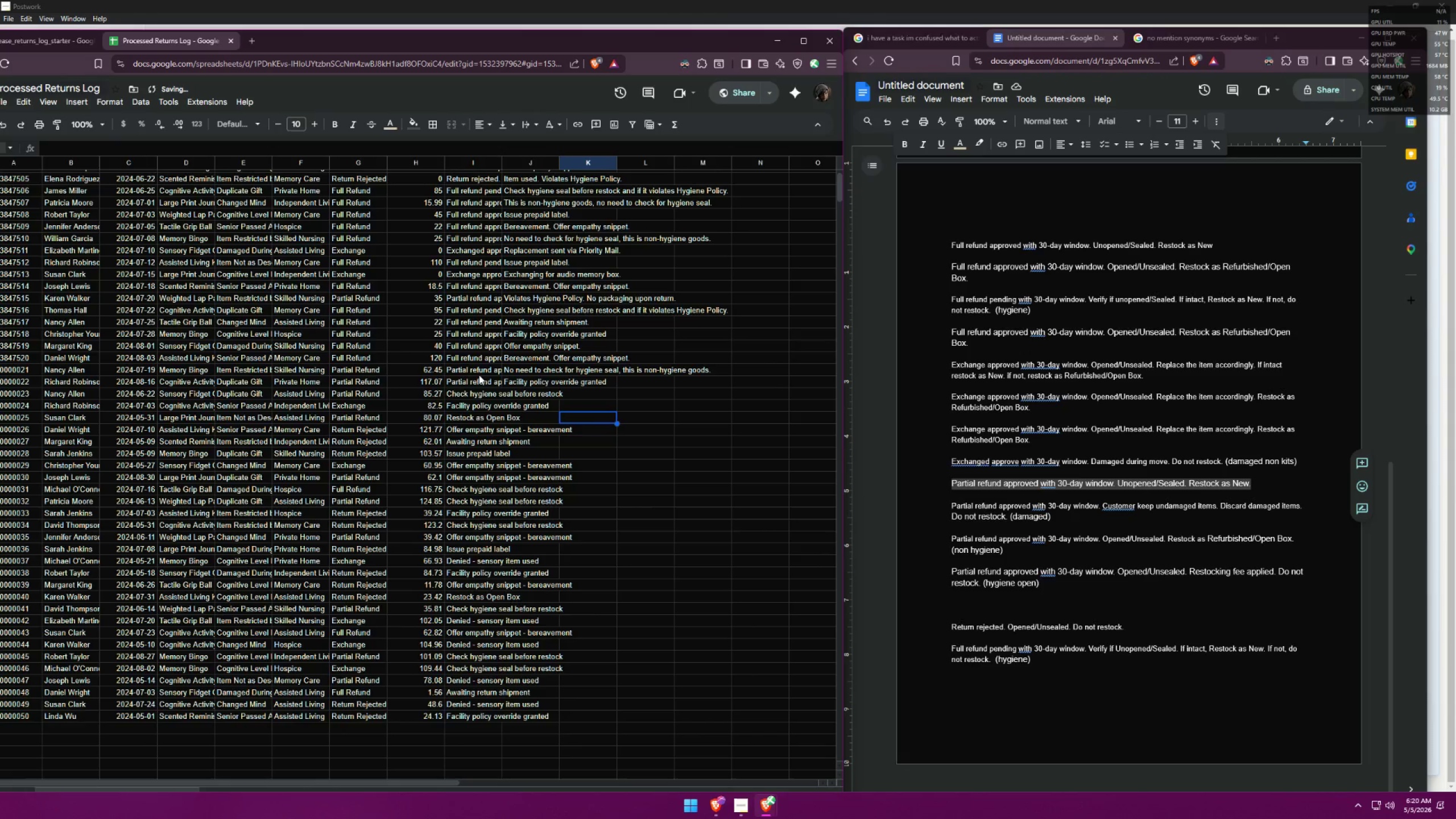 
left_click([468, 377])
 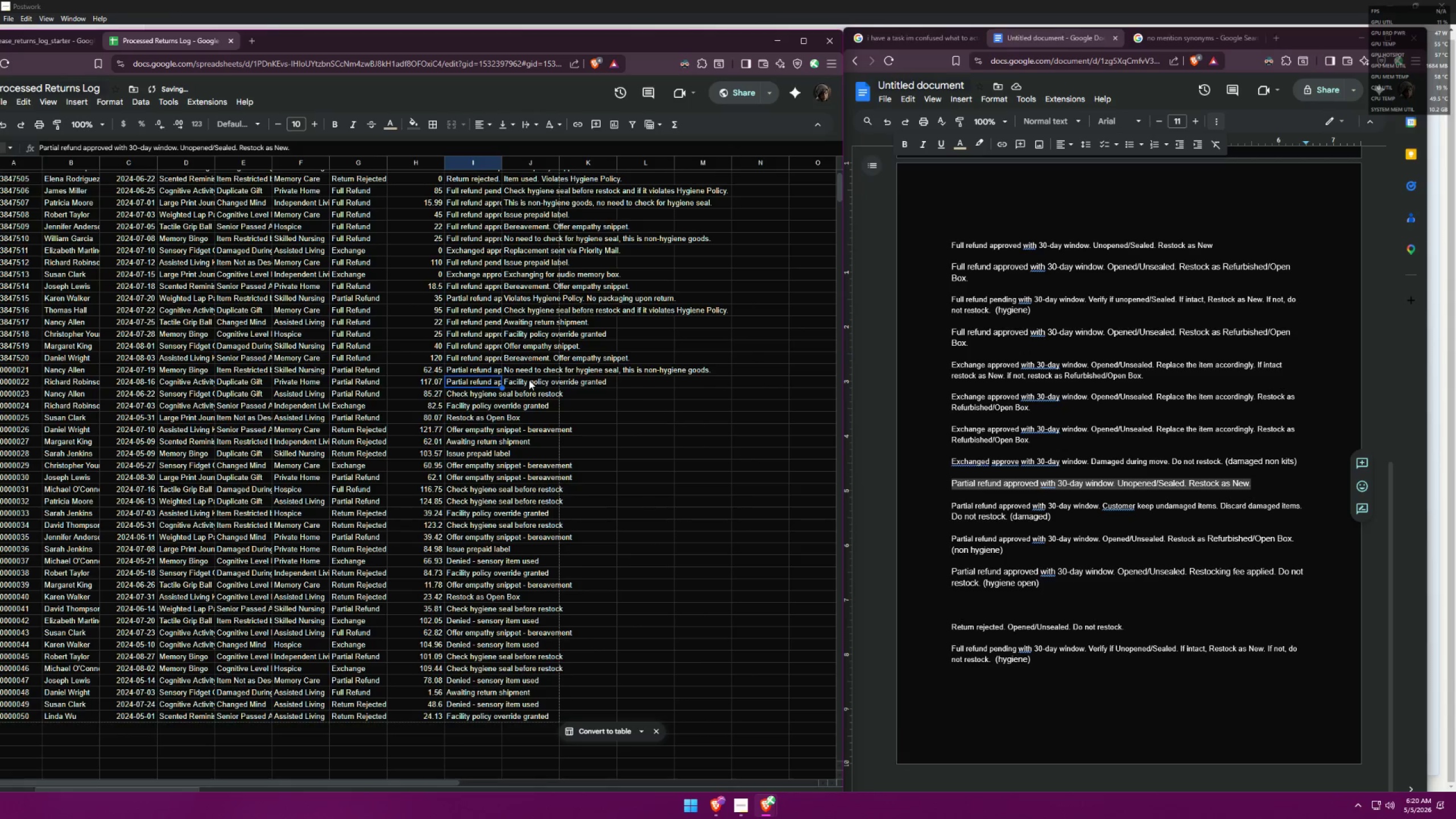 
double_click([529, 380])
 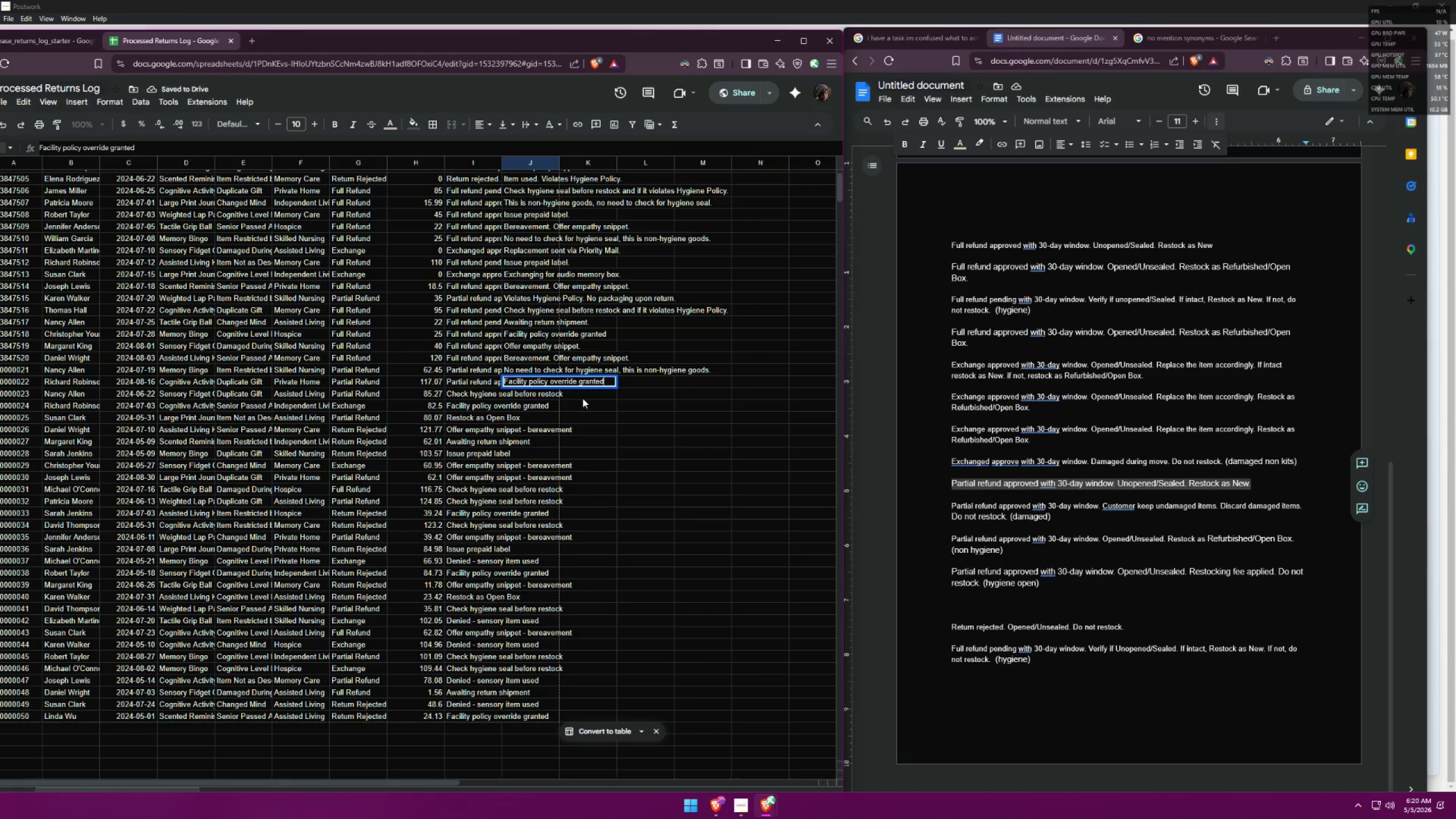 
triple_click([589, 401])
 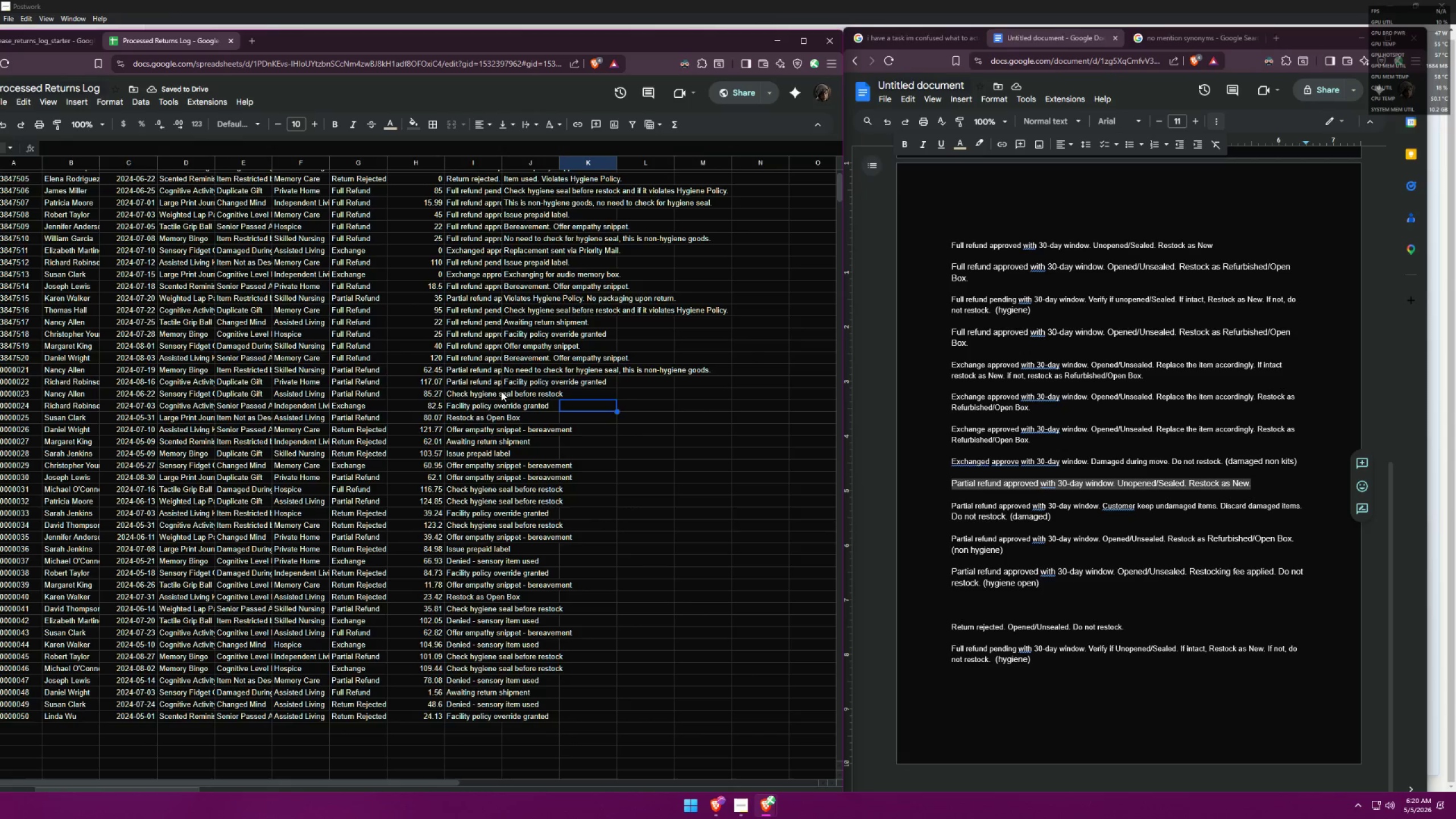 
left_click([481, 384])
 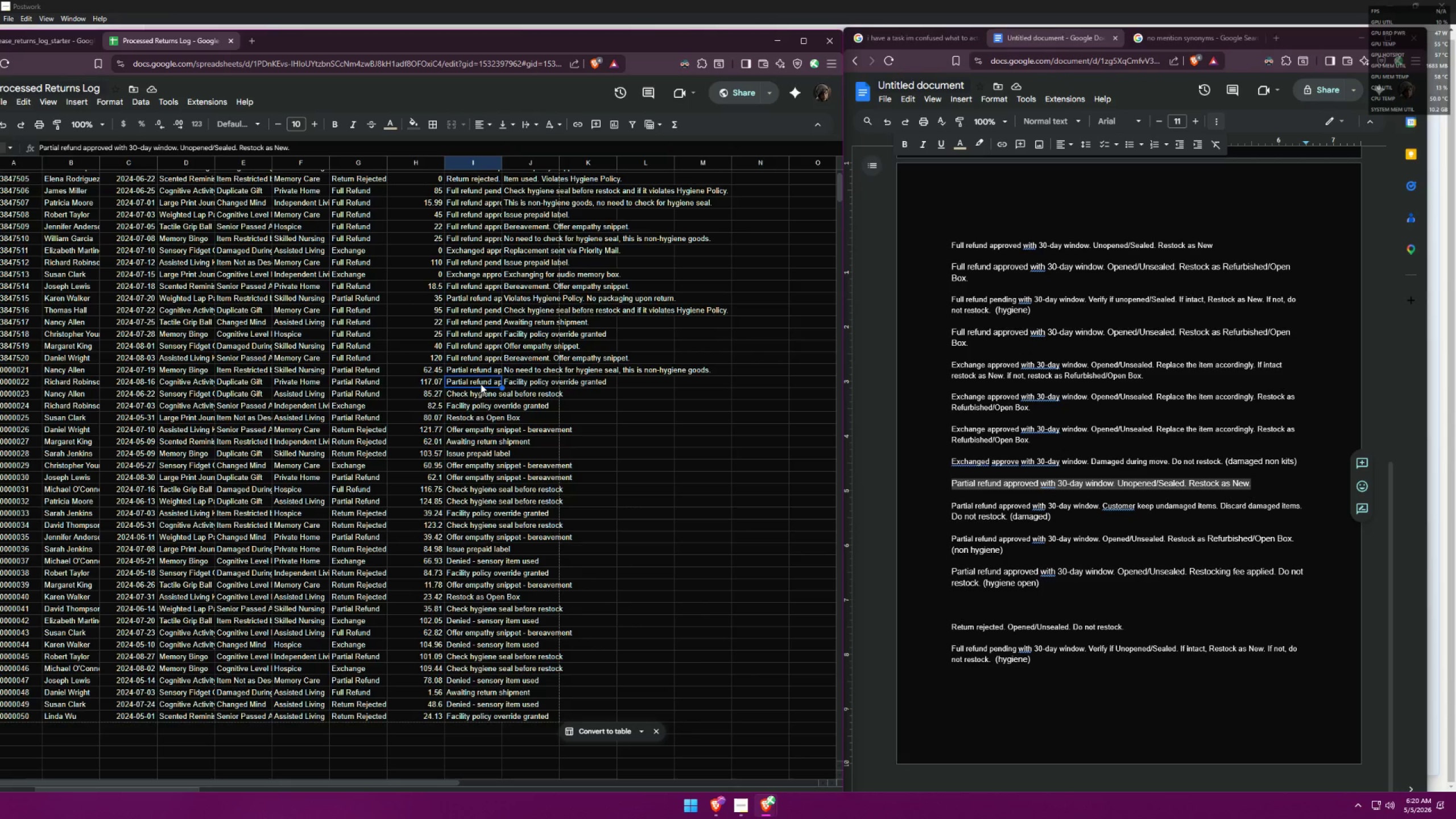 
wait(9.57)
 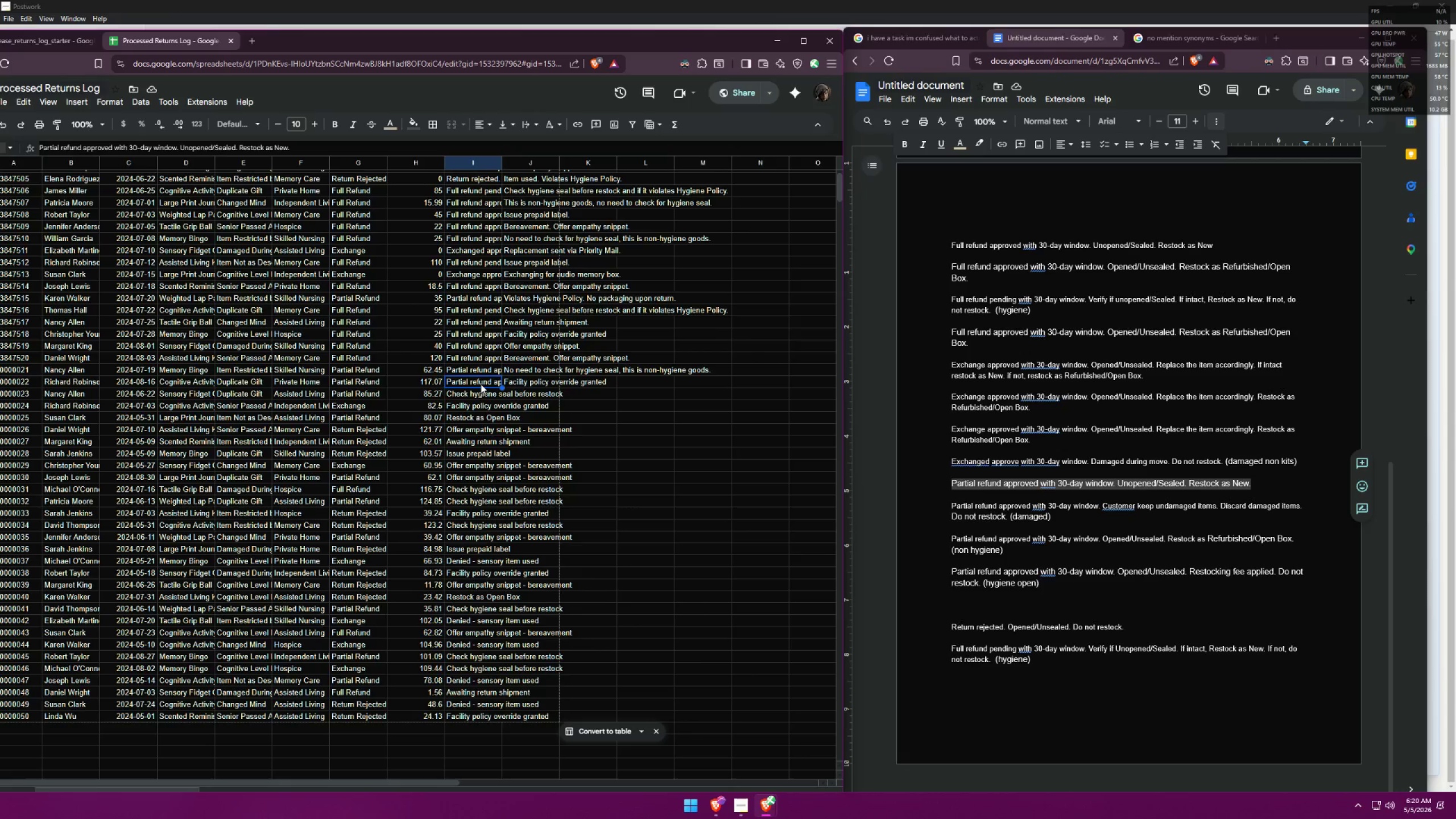 
left_click([197, 382])
 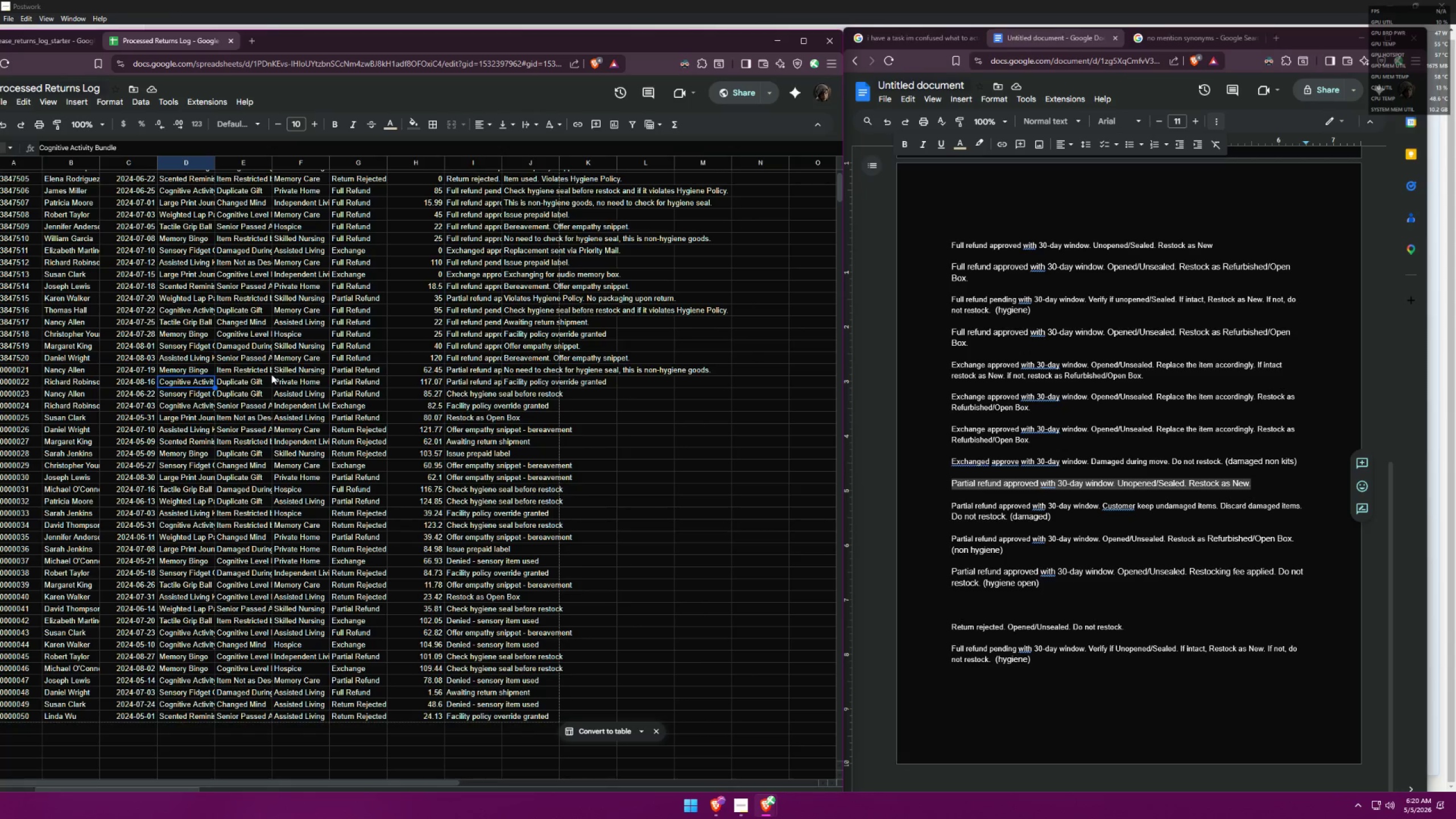 
scroll: coordinate [282, 359], scroll_direction: up, amount: 2.0
 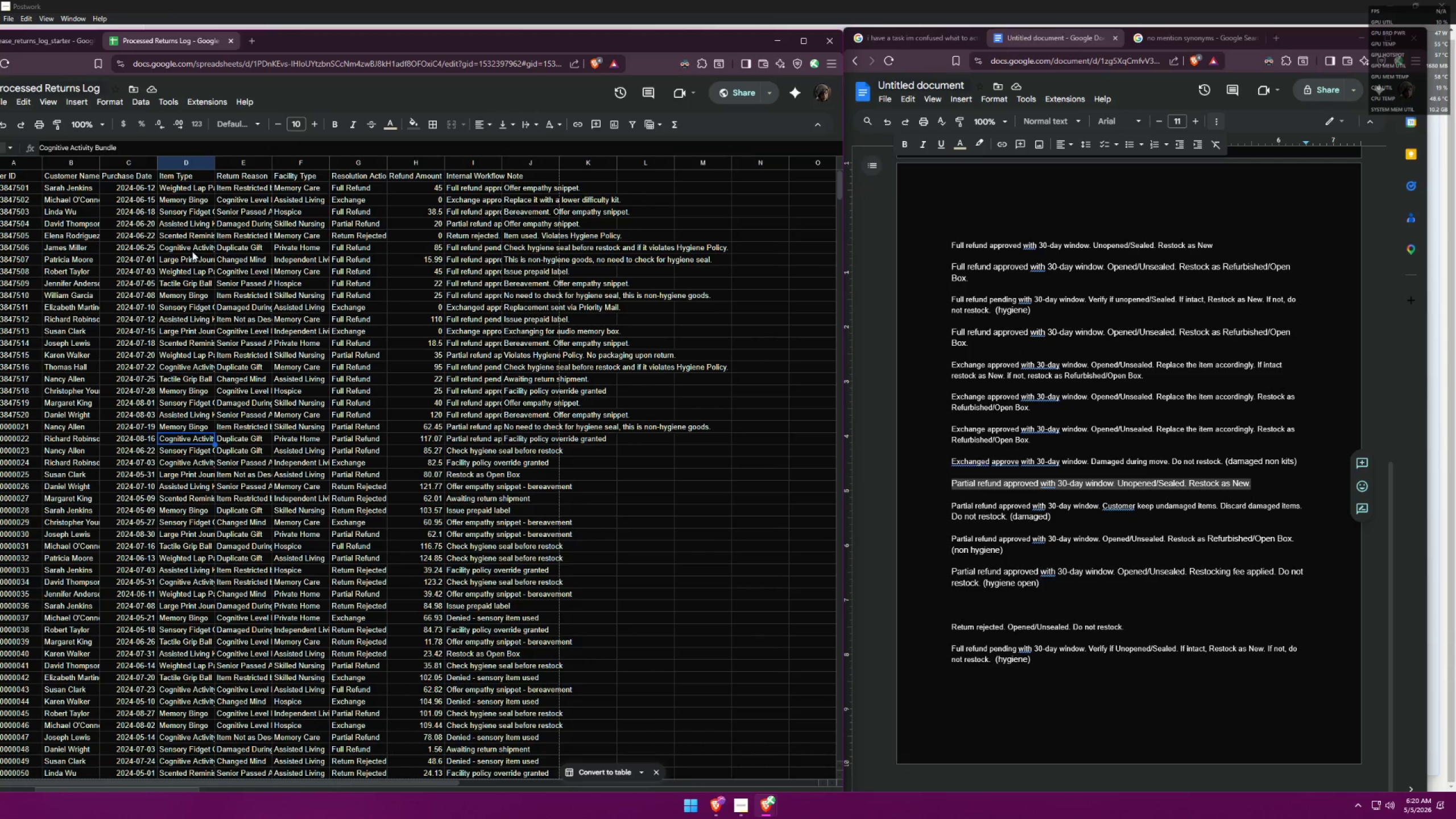 
left_click([192, 249])
 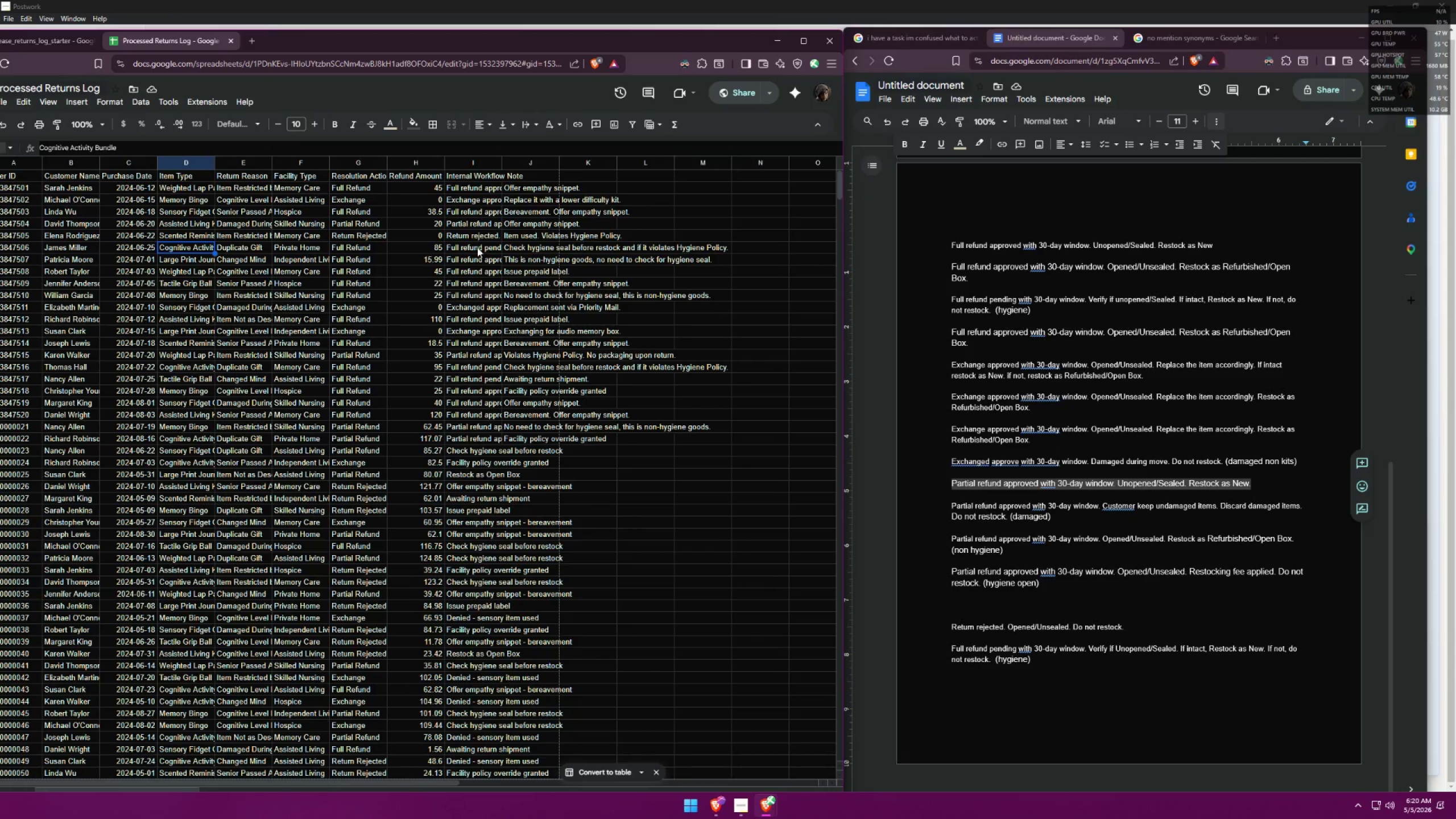 
left_click([478, 247])
 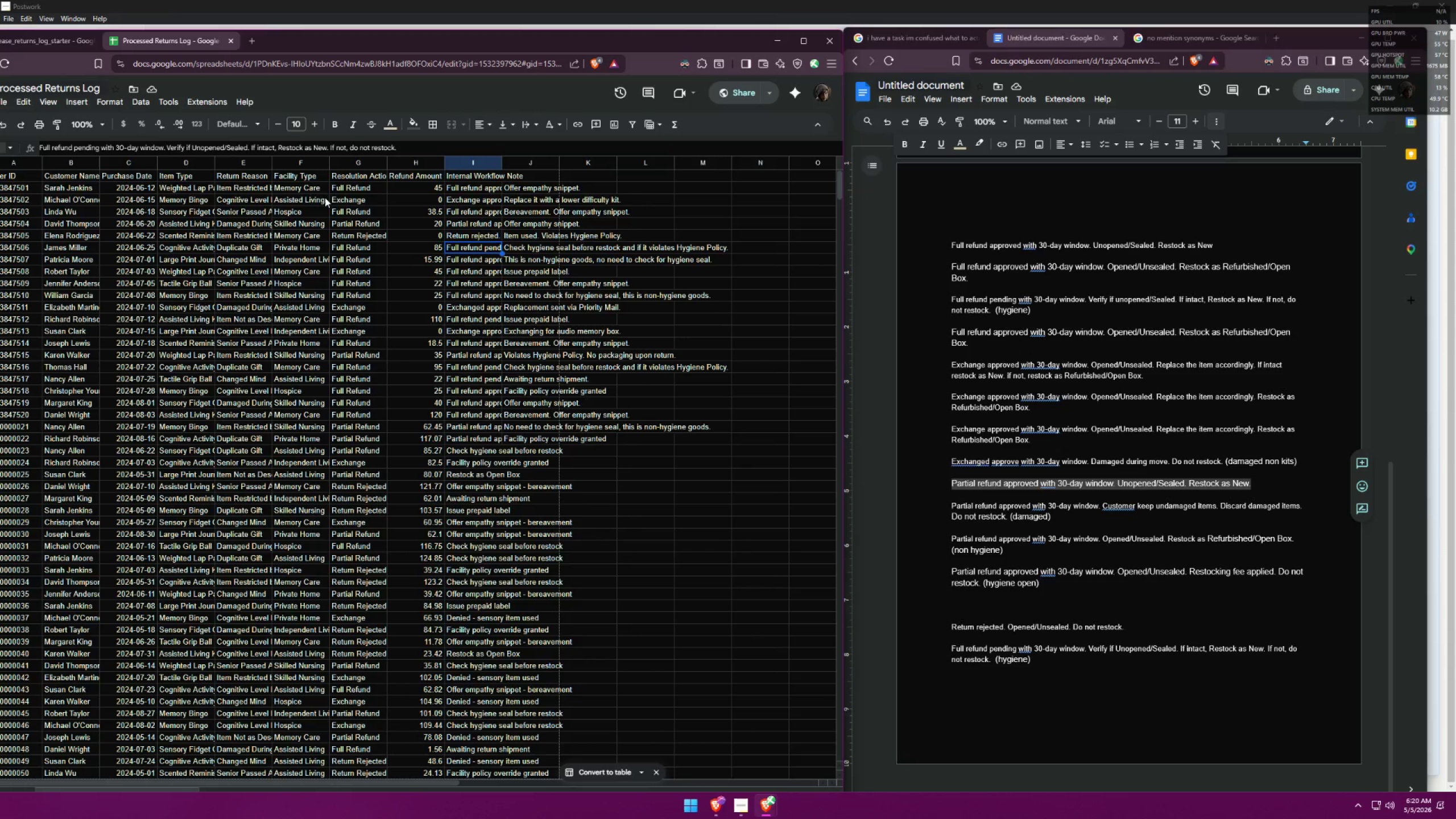 
wait(5.13)
 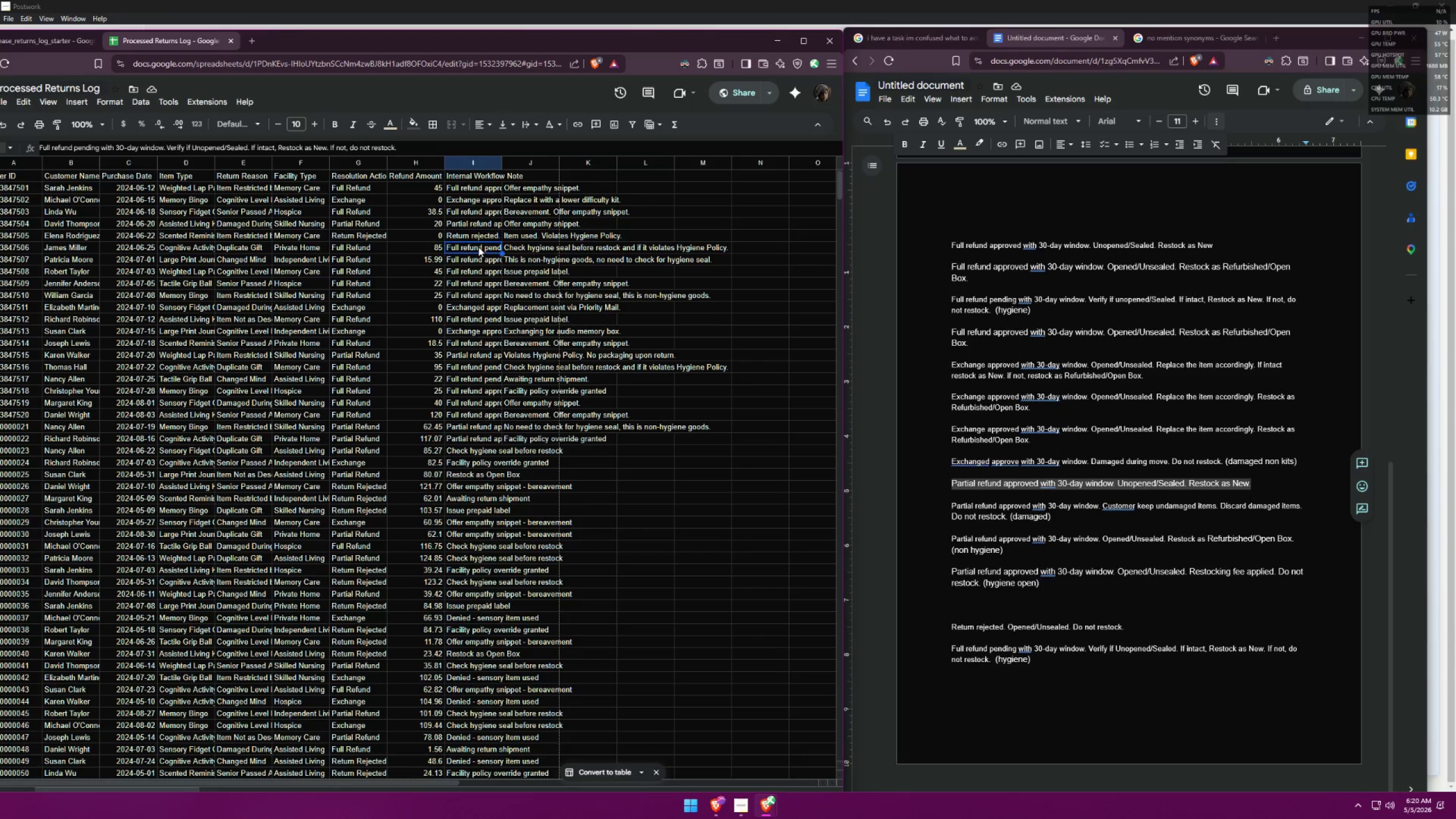 
left_click_drag(start_coordinate=[167, 146], to_coordinate=[384, 152])
 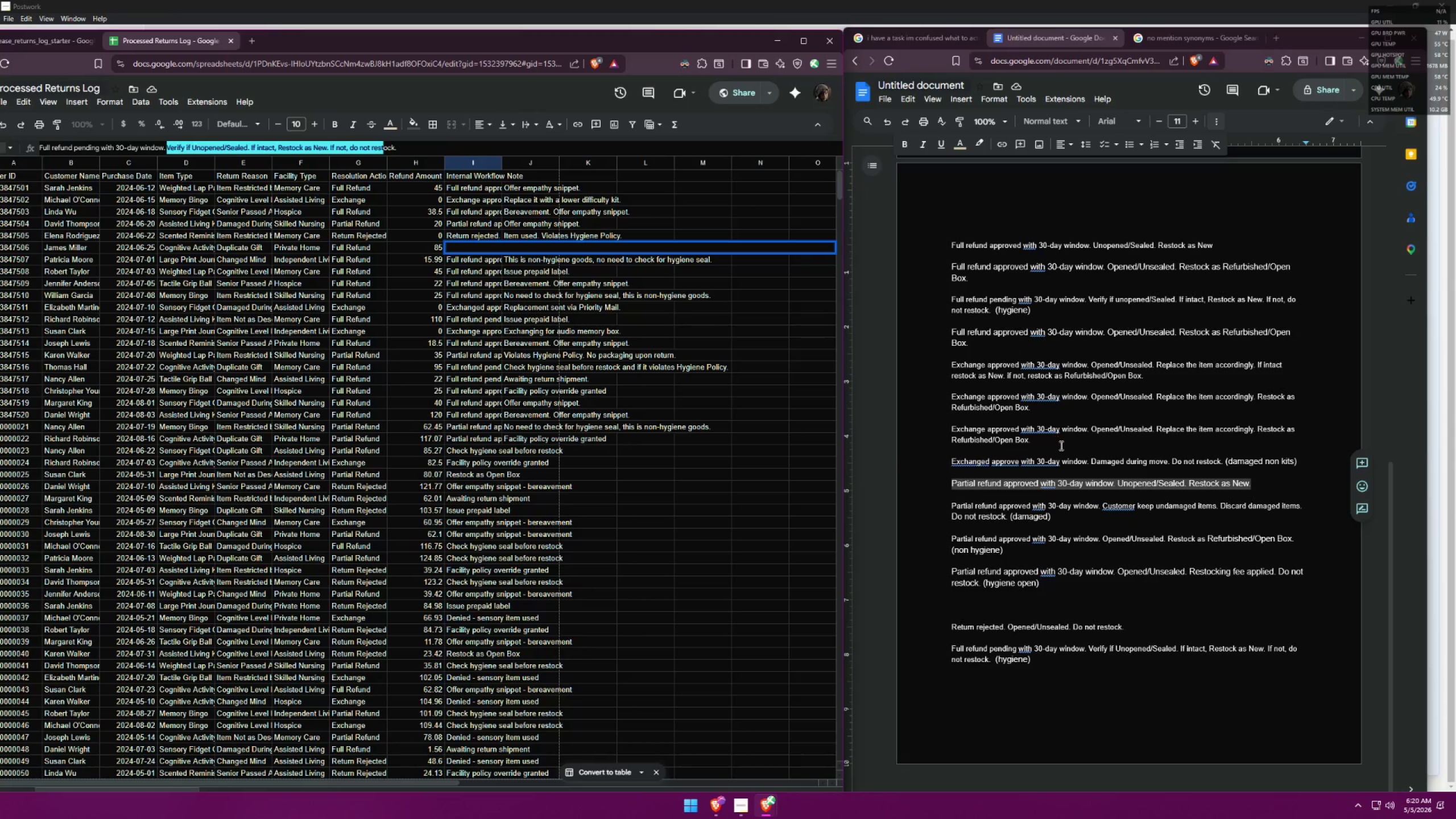 
left_click([1064, 530])
 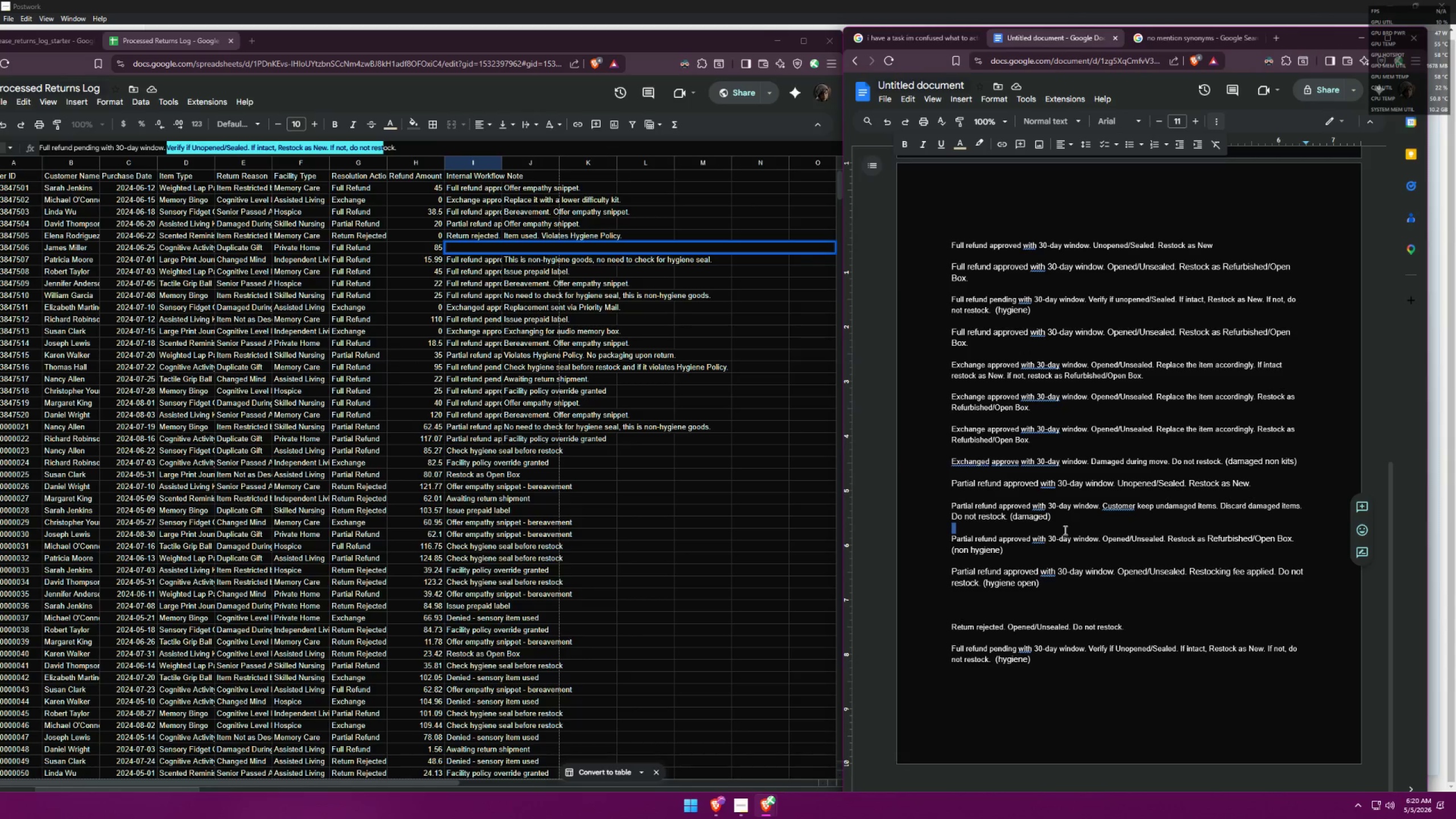 
left_click([1076, 521])
 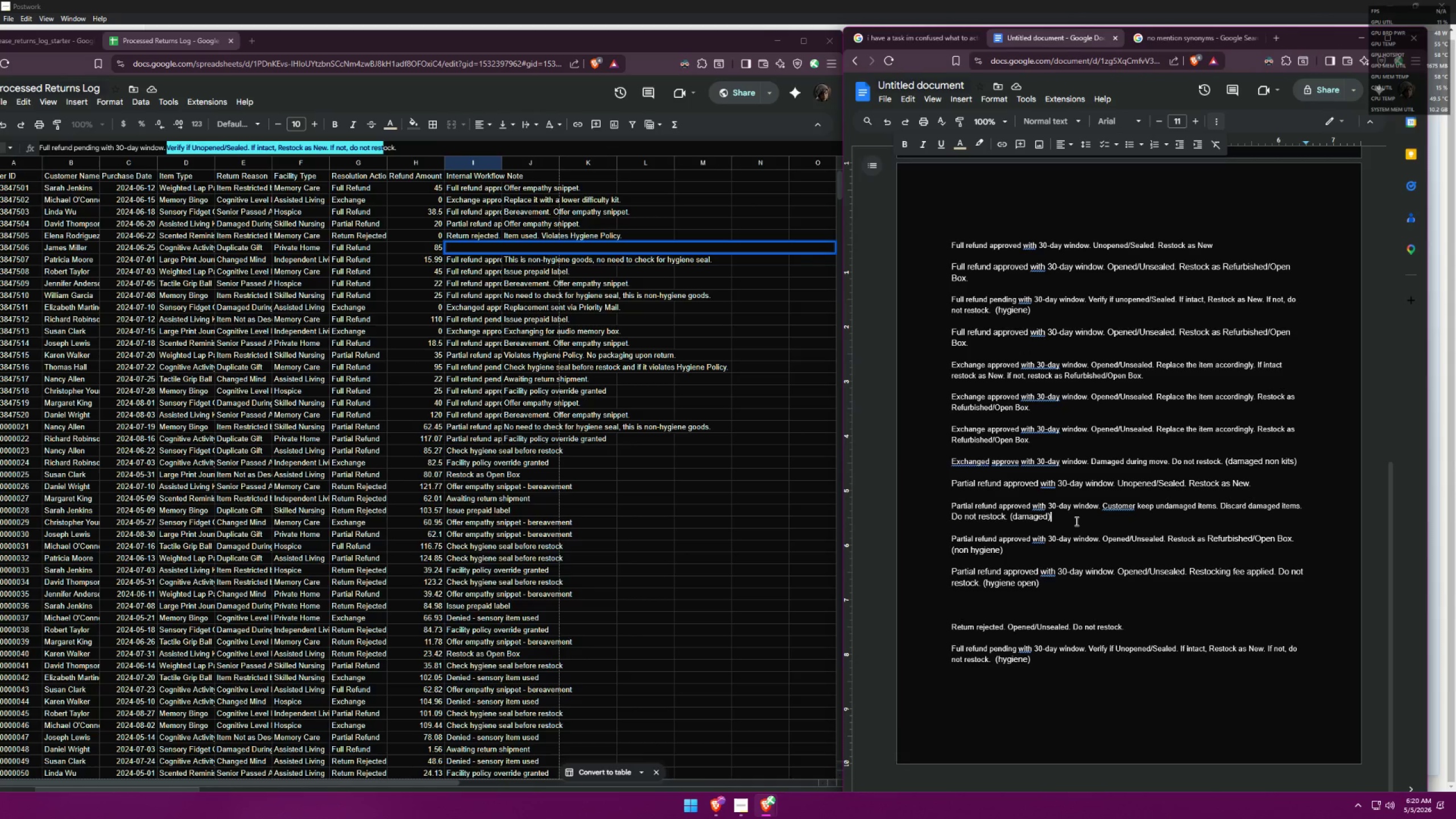 
left_click([396, 151])
 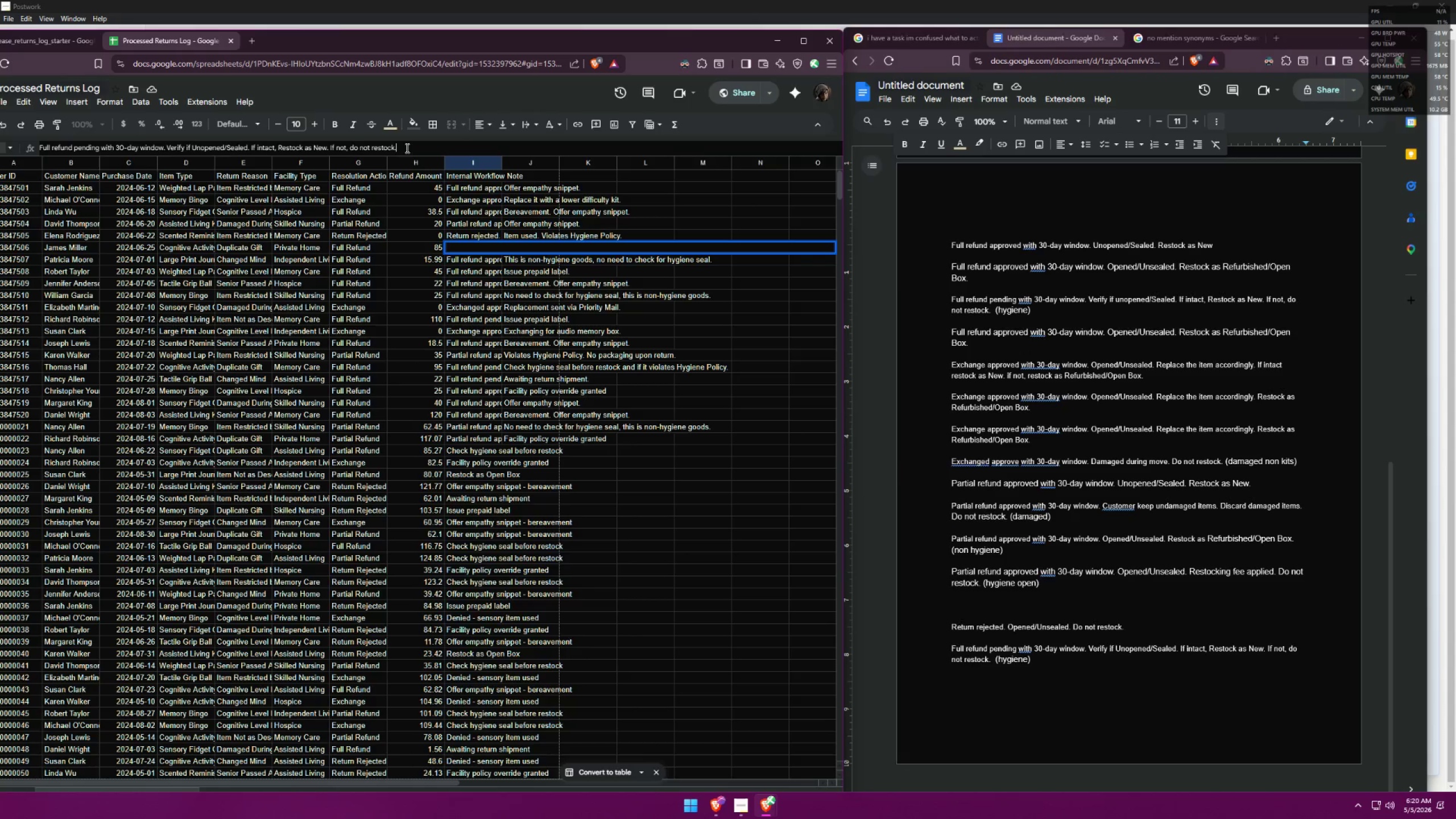 
left_click_drag(start_coordinate=[407, 148], to_coordinate=[166, 142])
 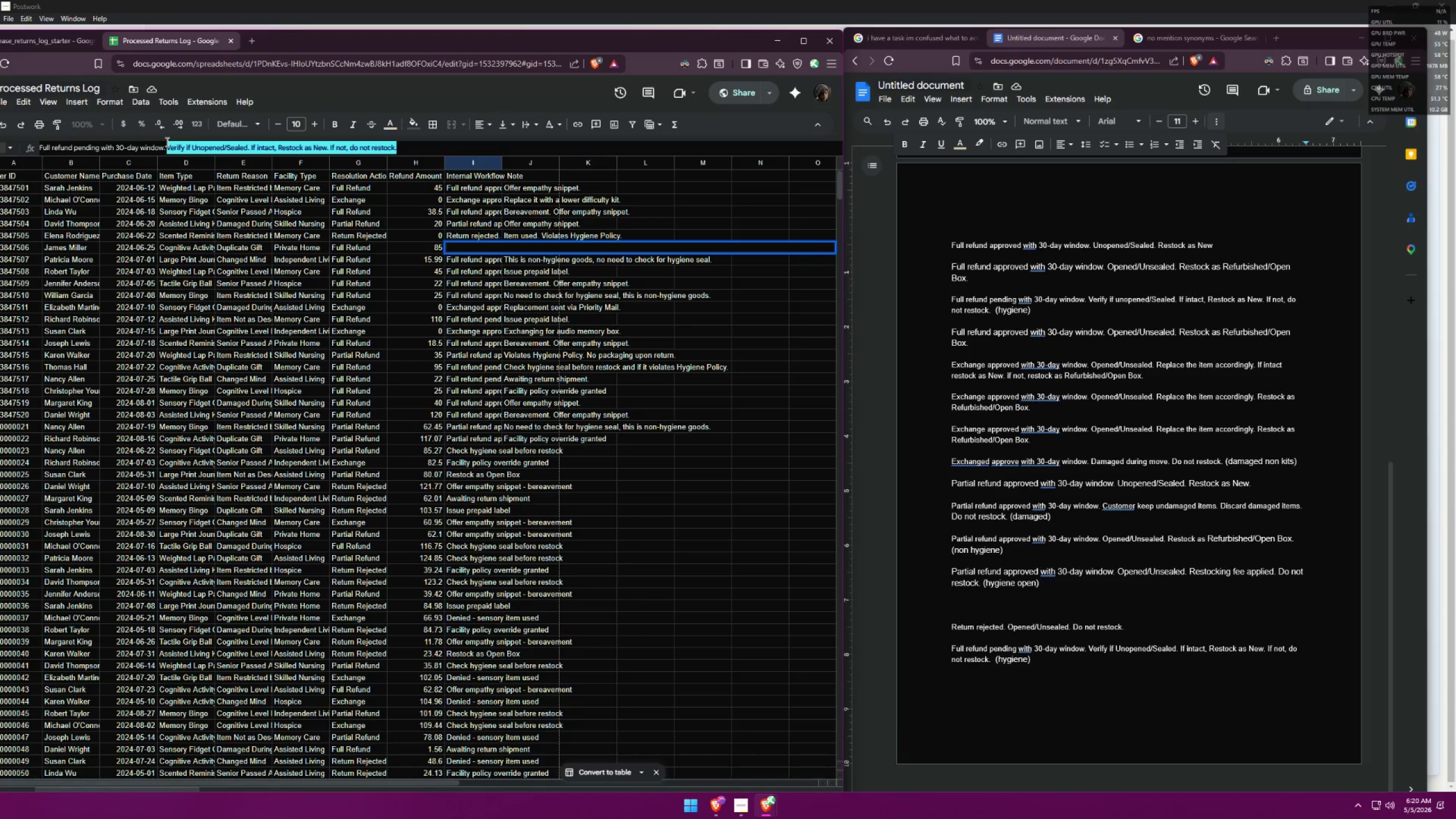 
key(Control+ControlLeft)
 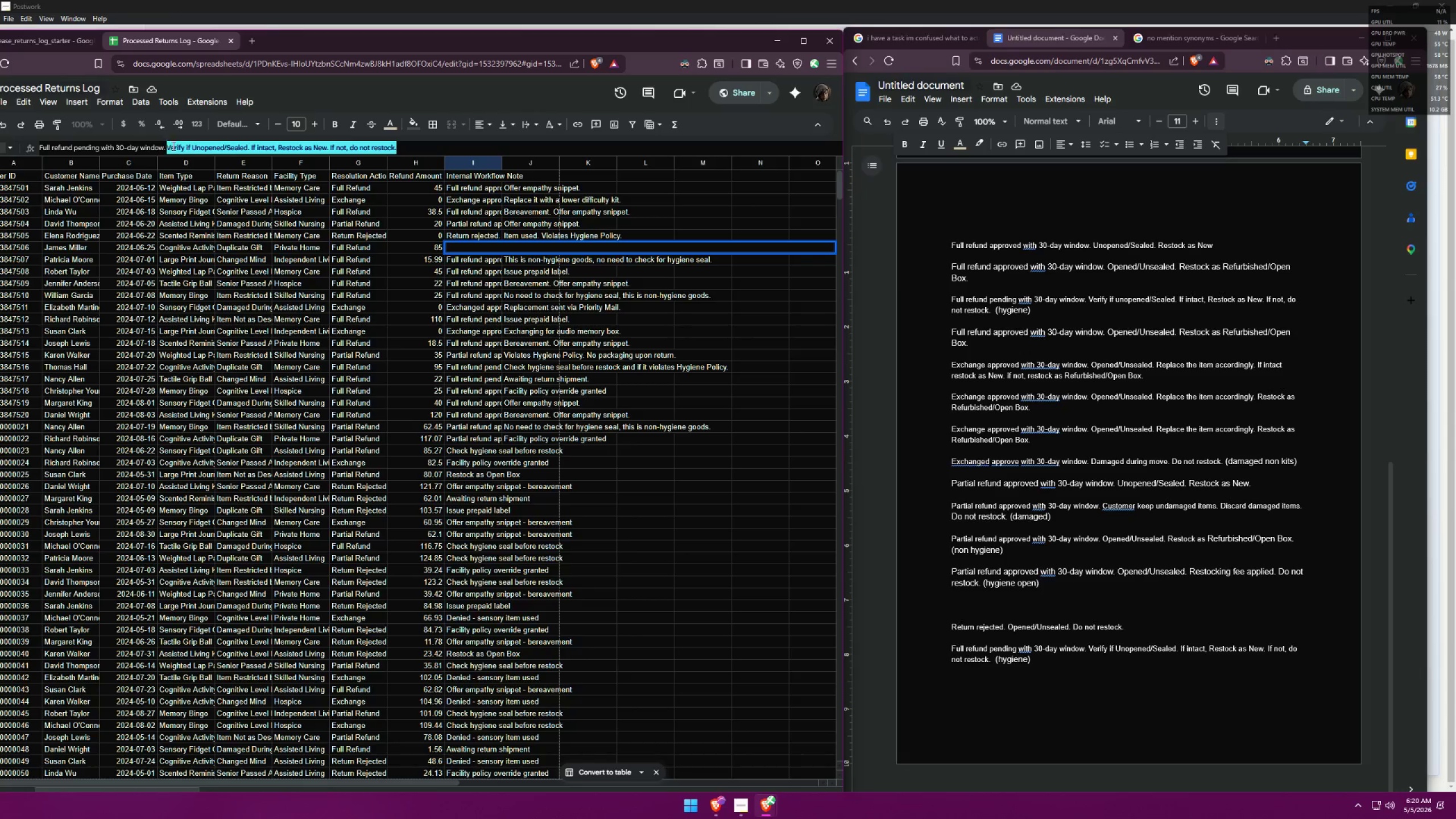 
key(Control+C)
 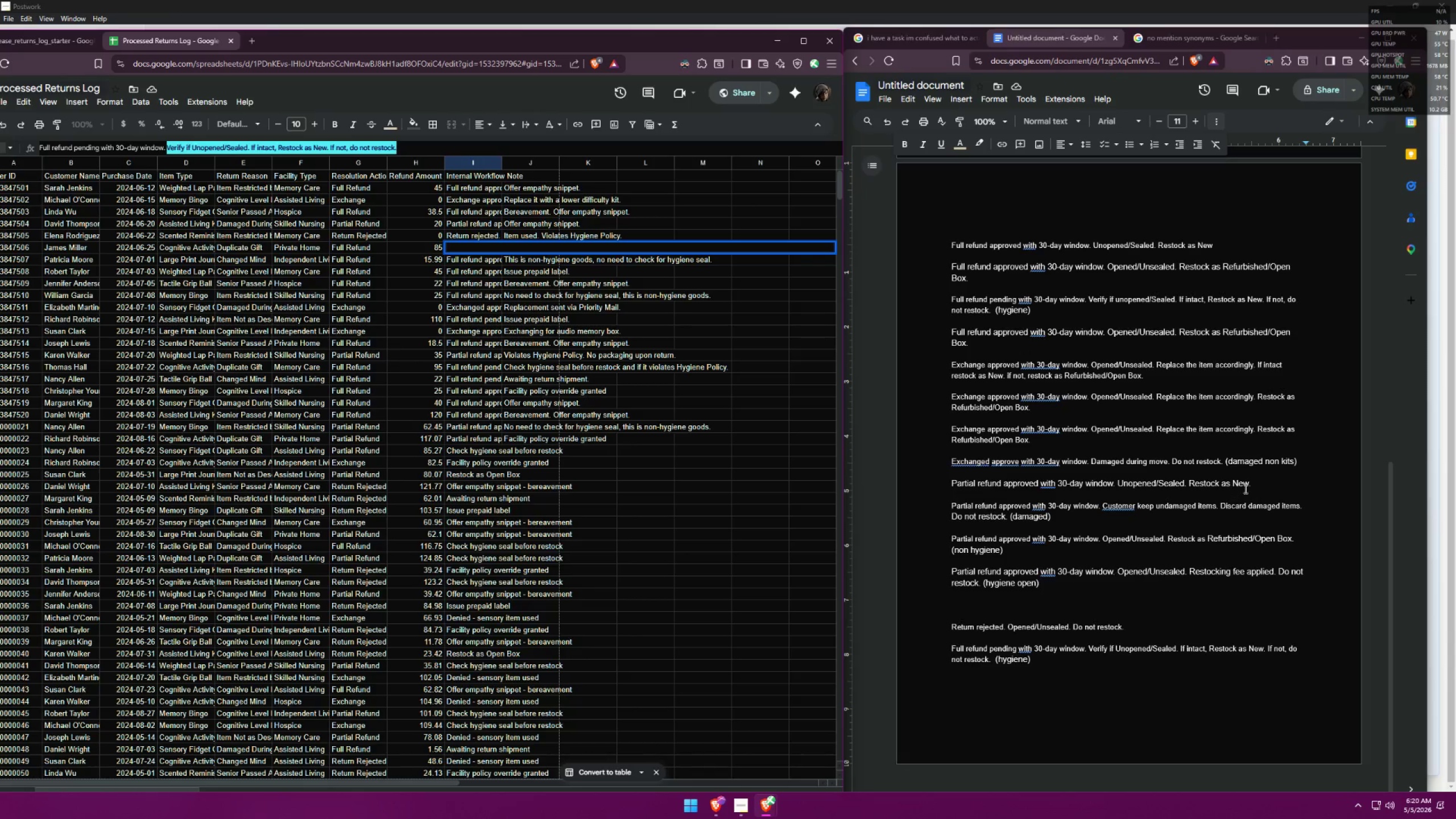 
left_click([1258, 485])
 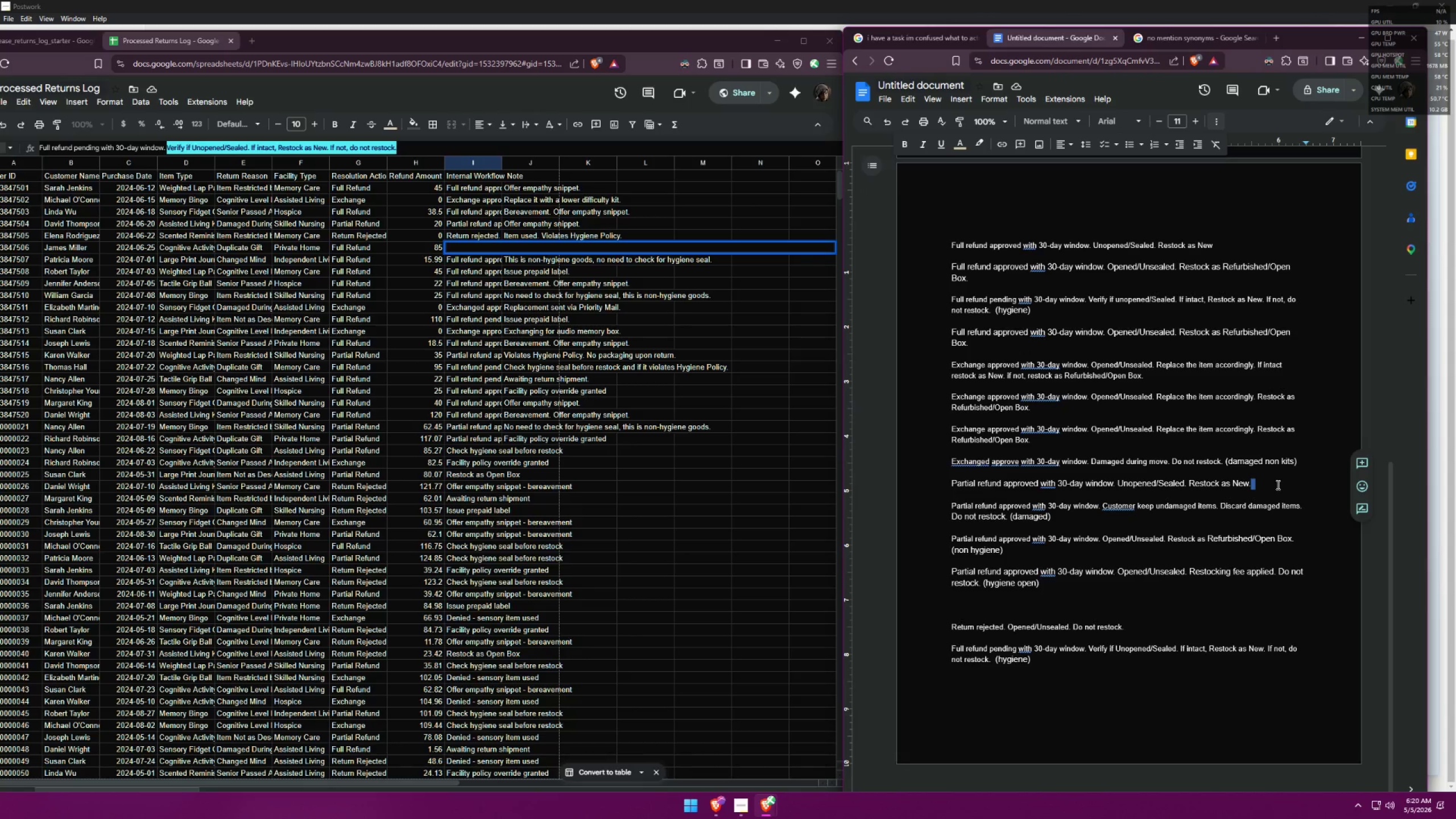 
left_click([1264, 486])
 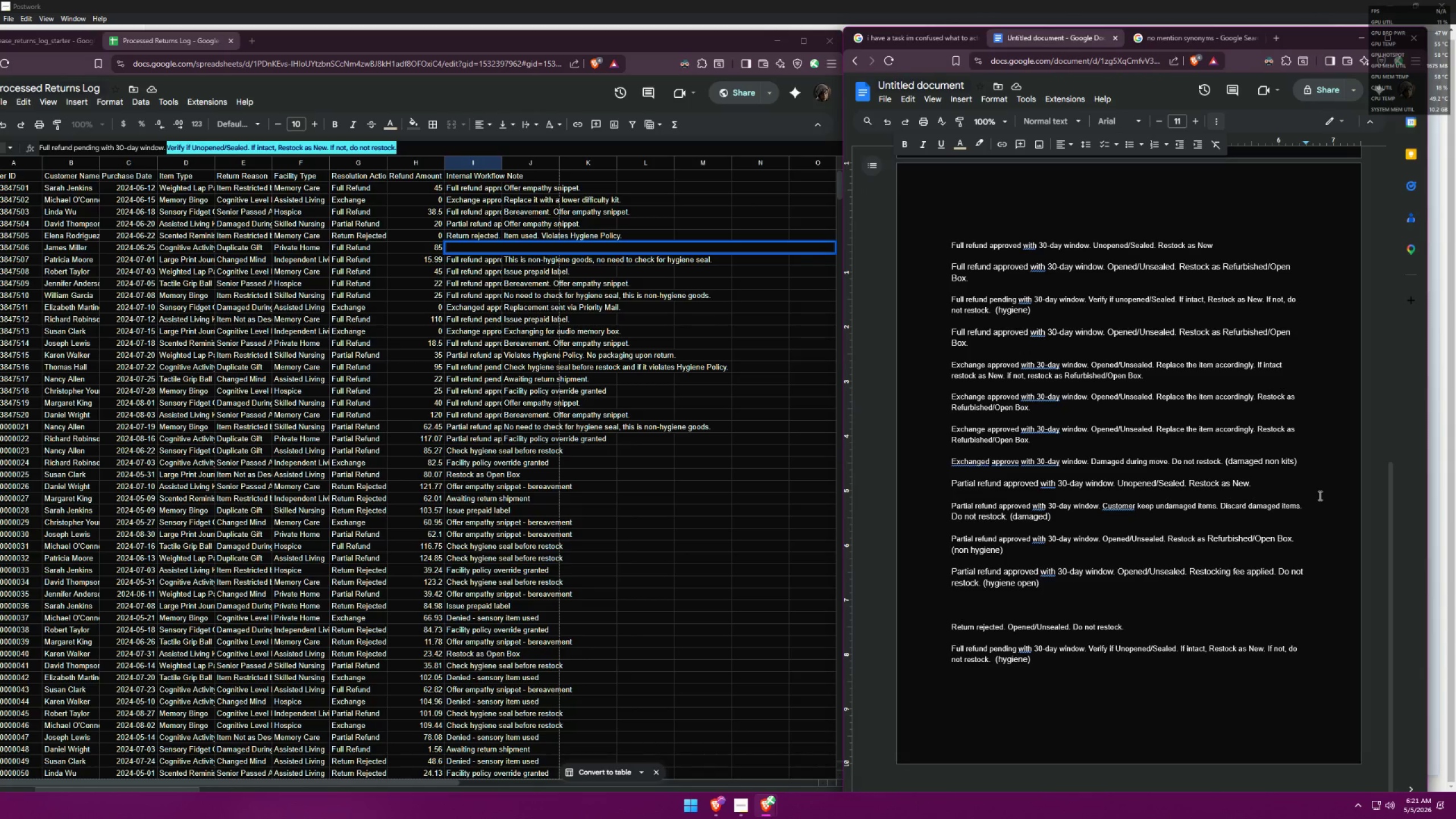 
key(Enter)
 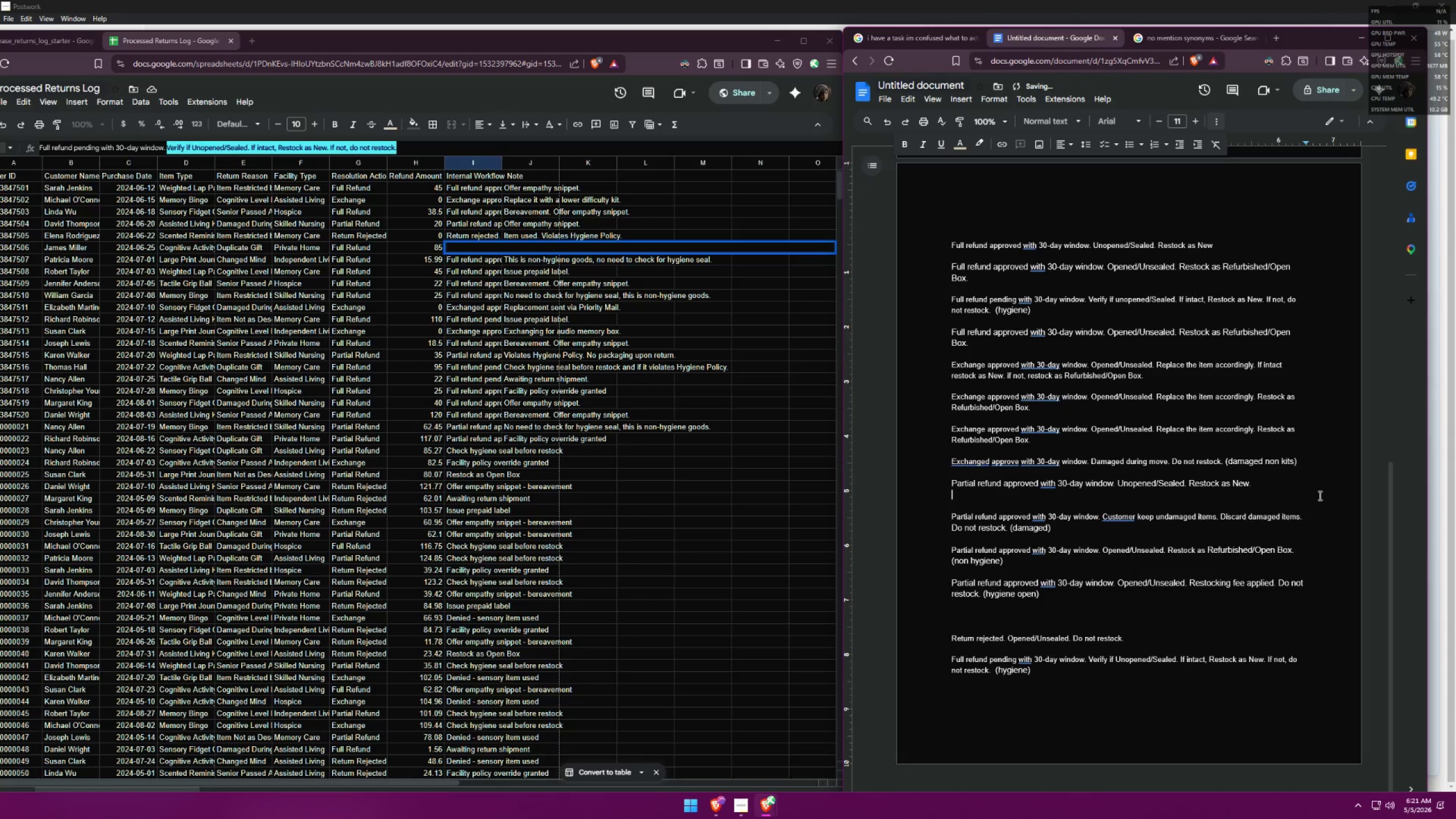 
key(Backspace)
 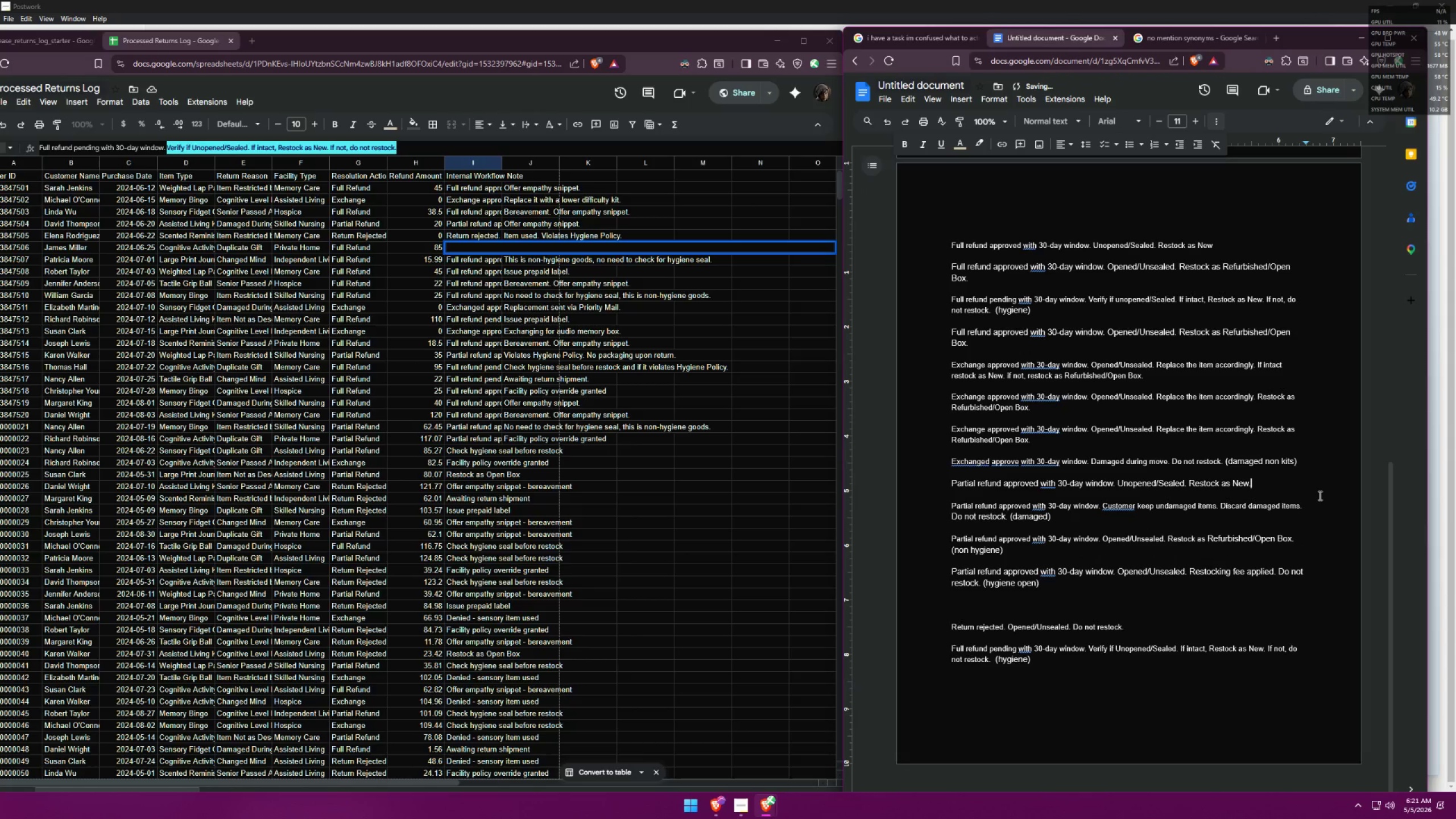 
hold_key(key=Backspace, duration=1.49)
 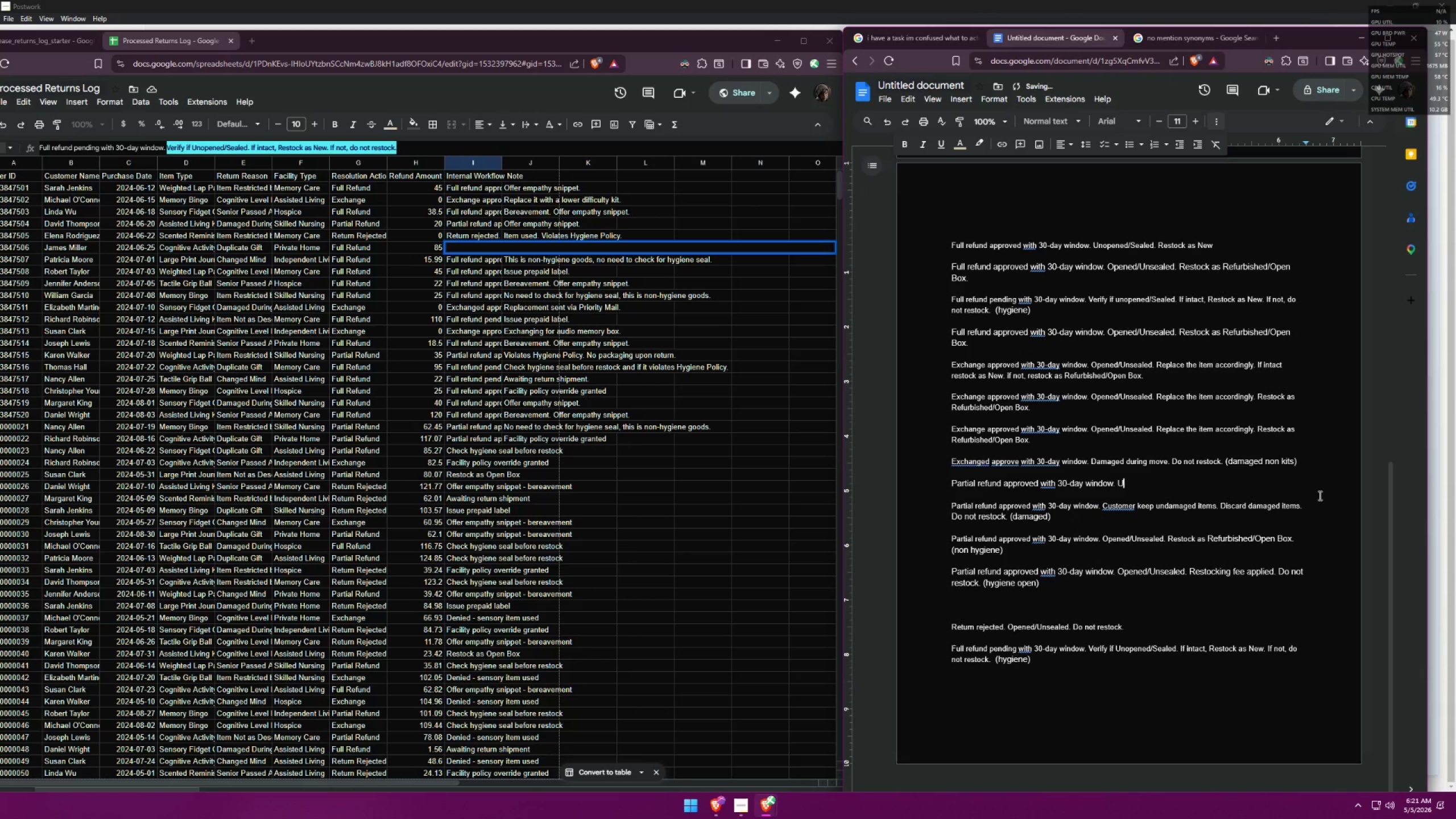 
key(Backspace)
 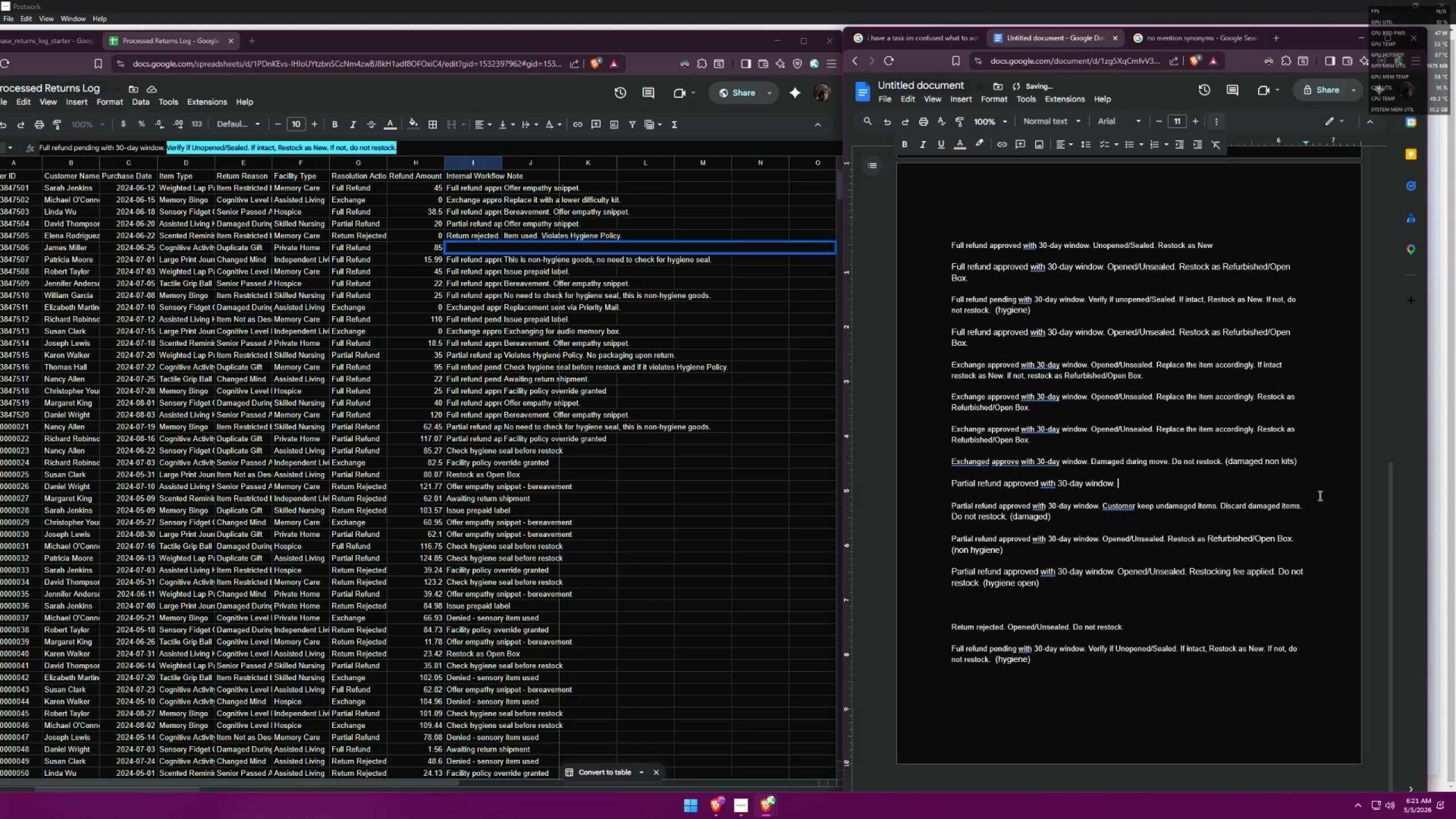 
key(Control+ControlLeft)
 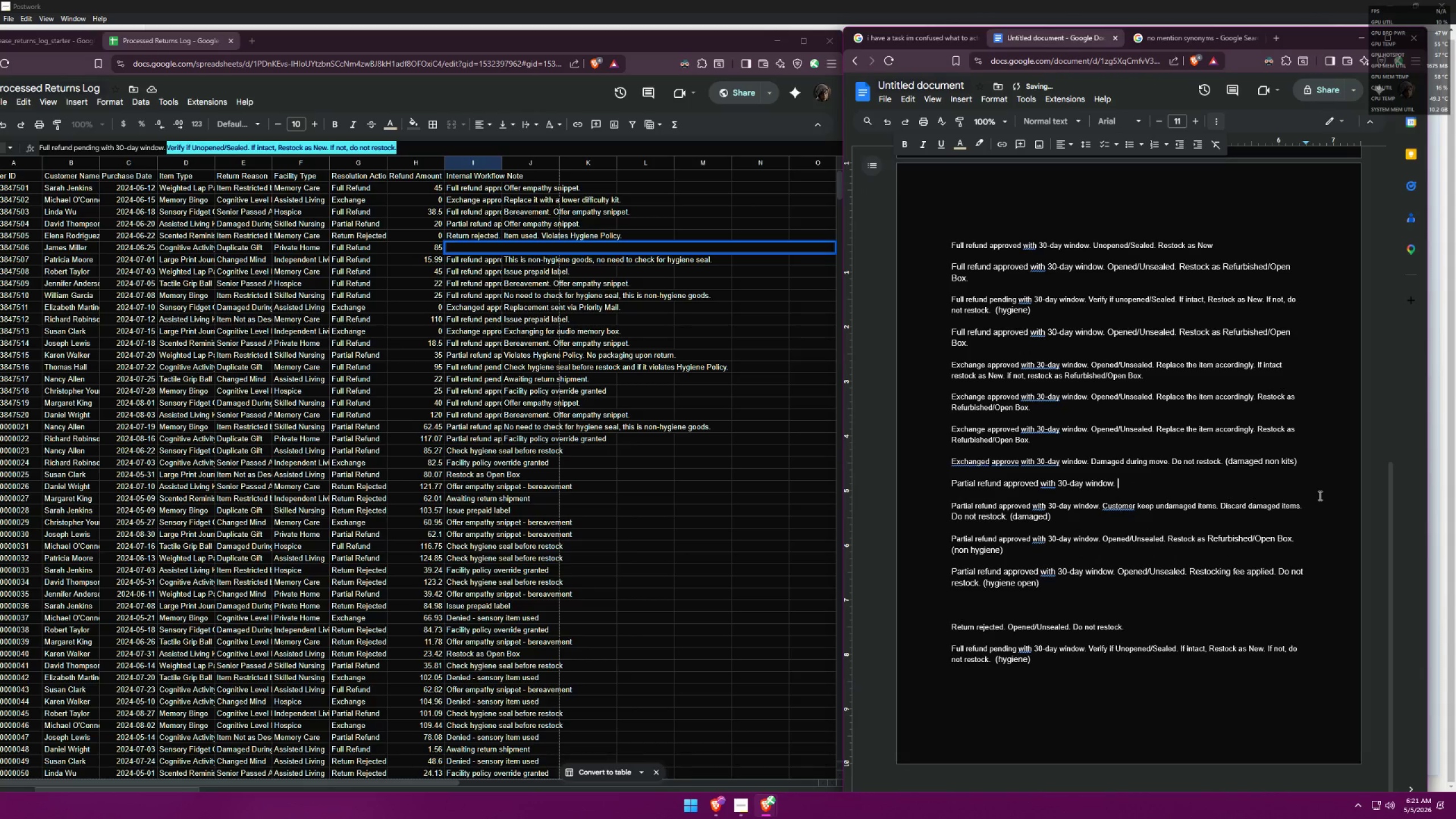 
key(Control+V)
 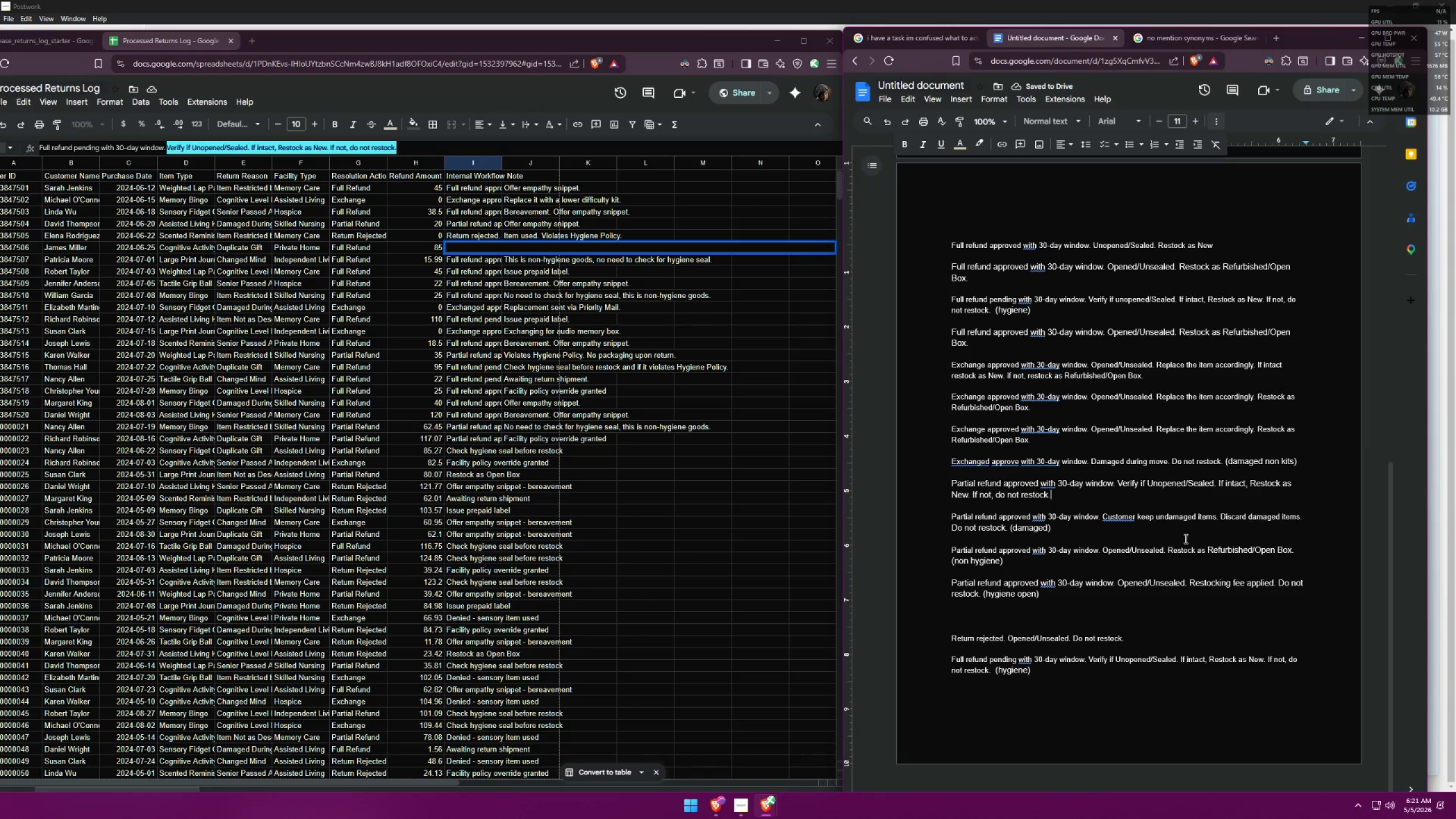 
wait(6.16)
 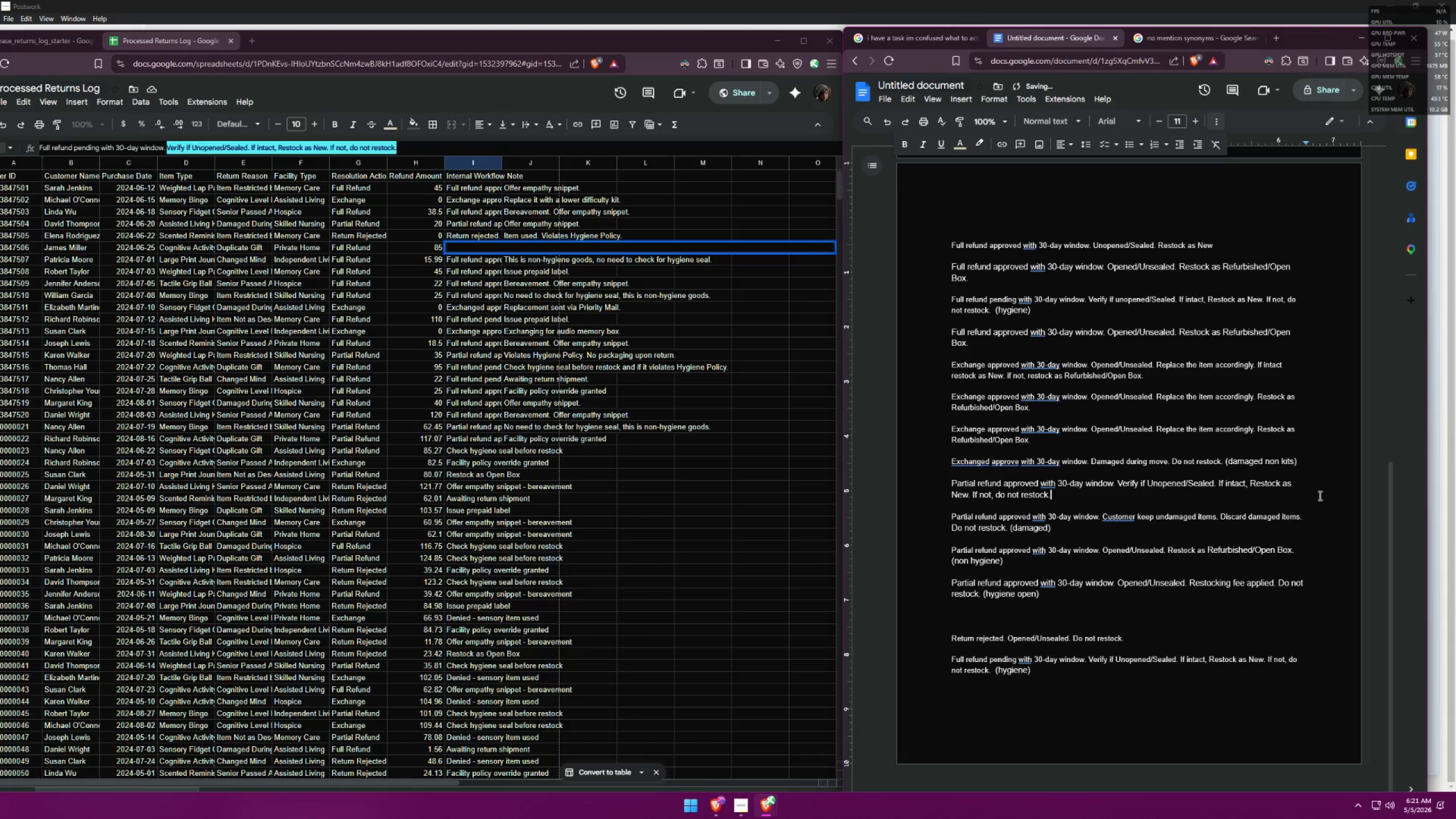 
left_click([1118, 478])
 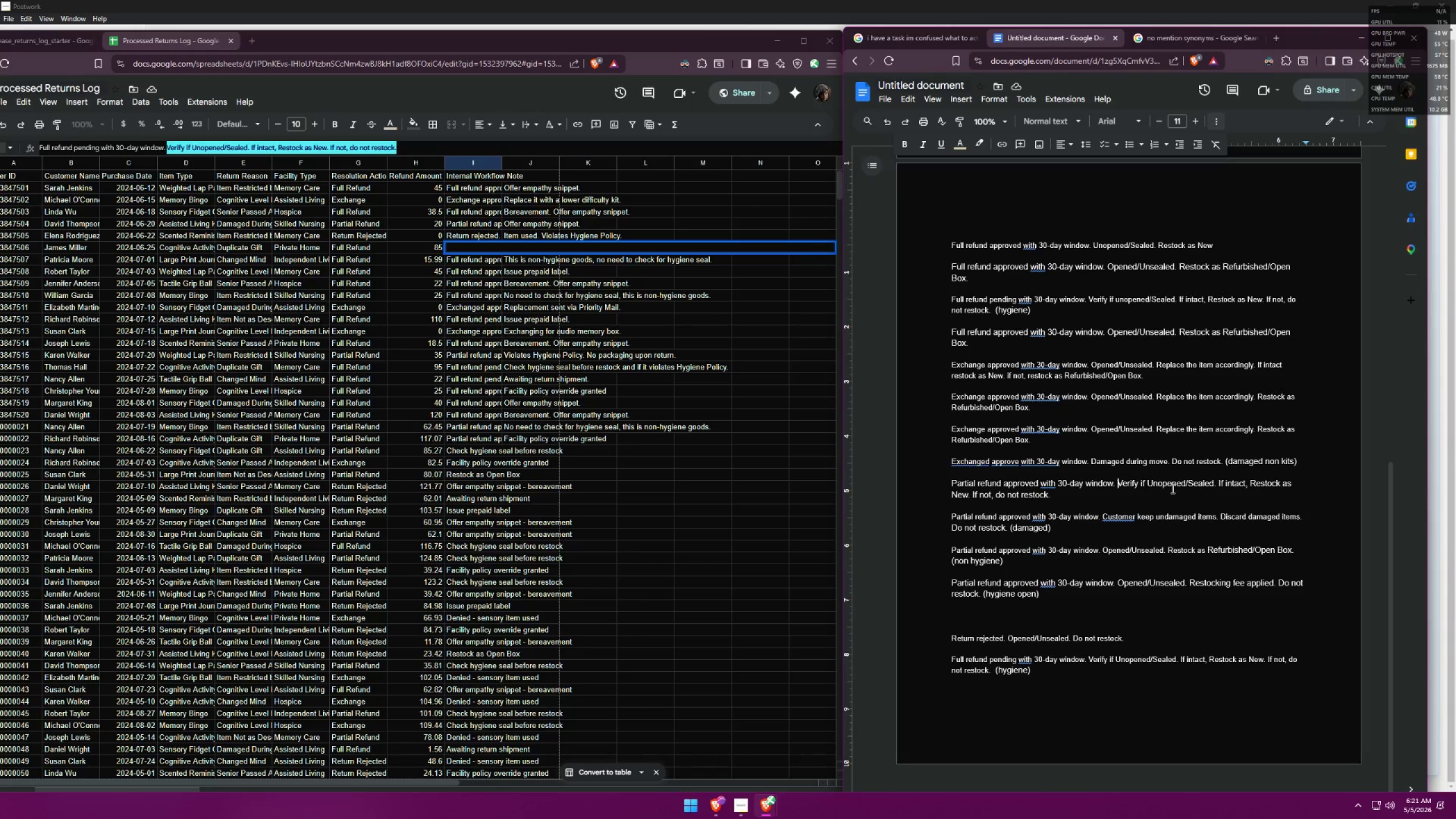 
key(Backspace)
 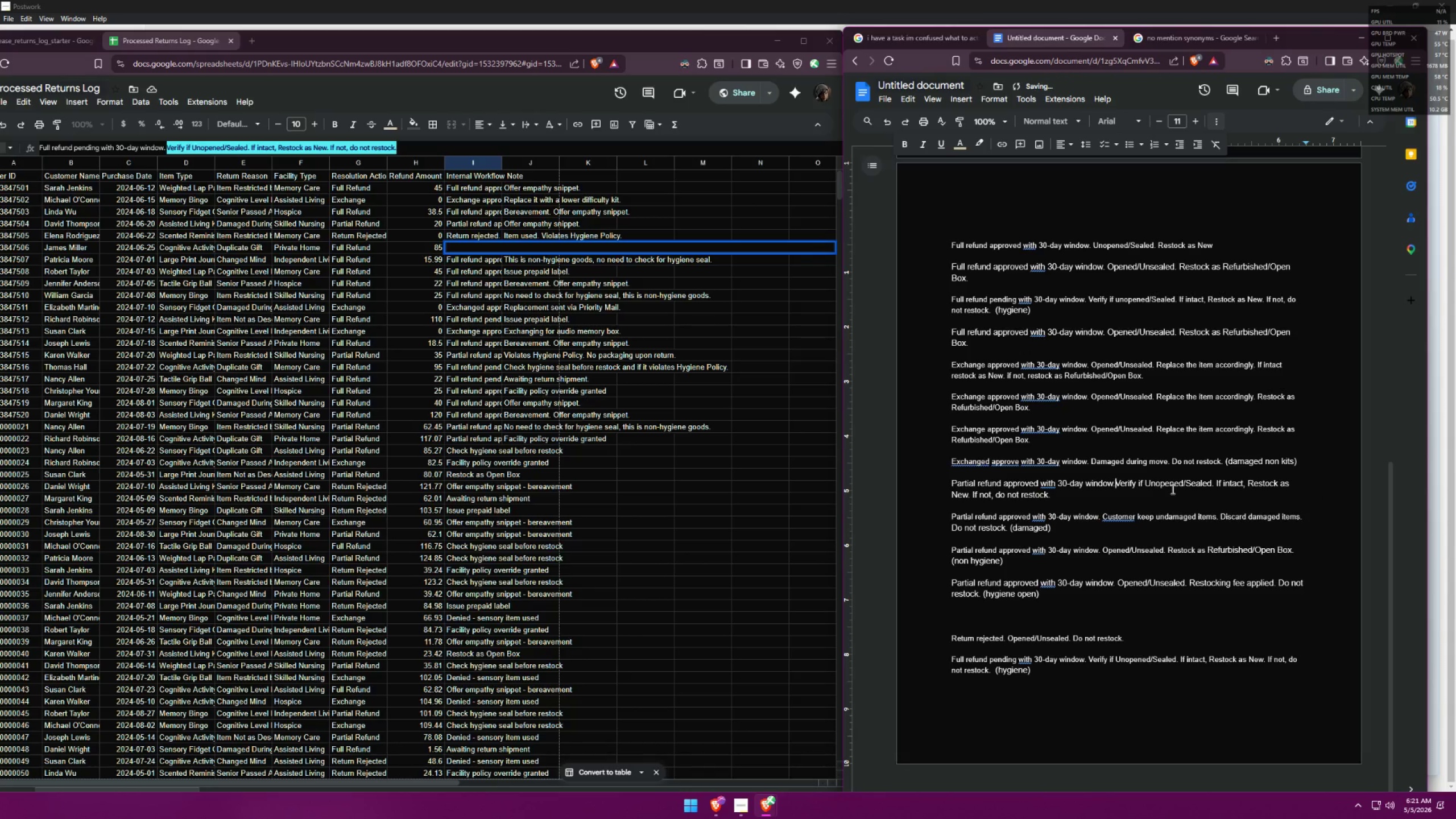 
key(Space)
 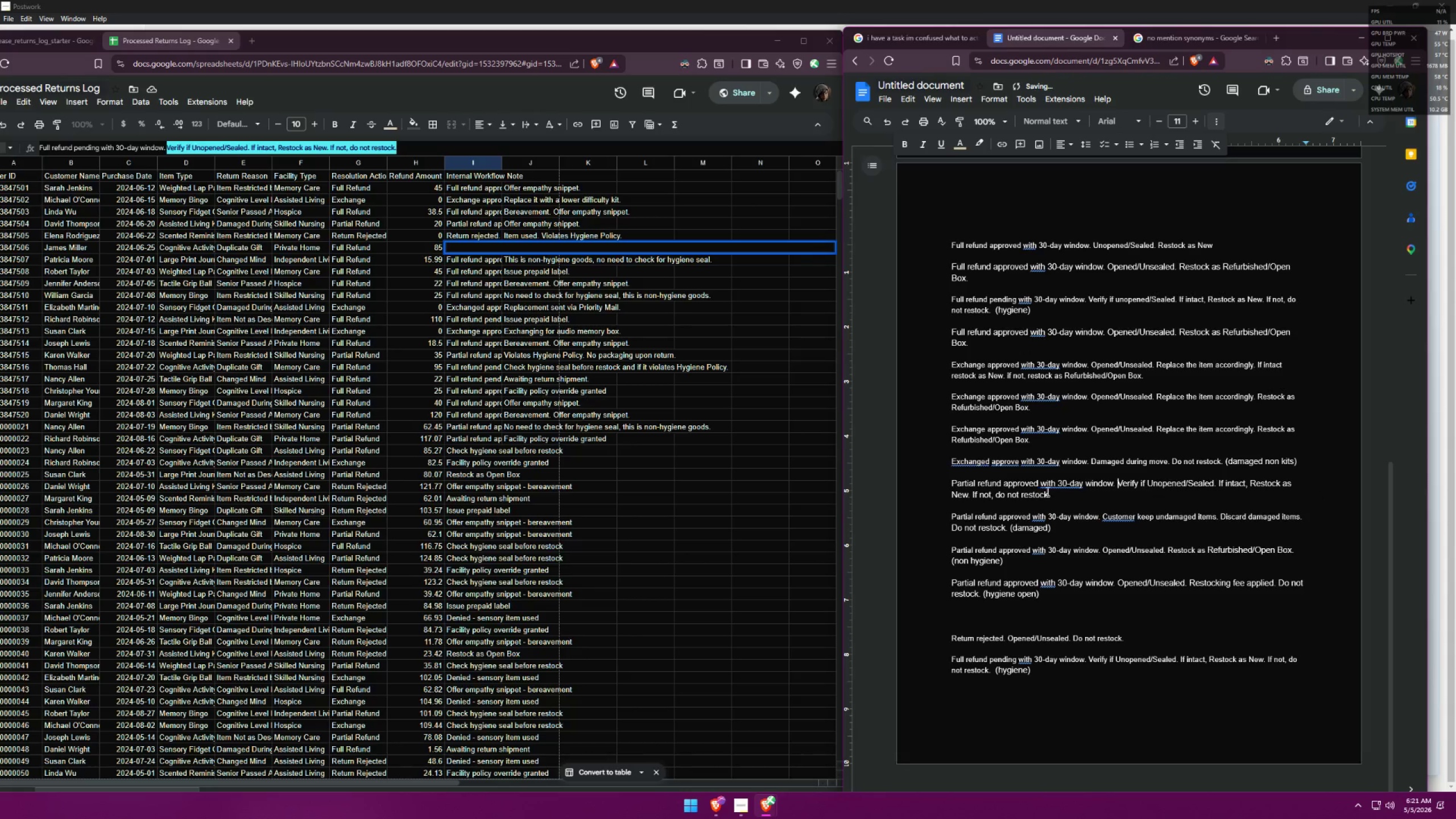 
left_click_drag(start_coordinate=[1055, 495], to_coordinate=[943, 487])
 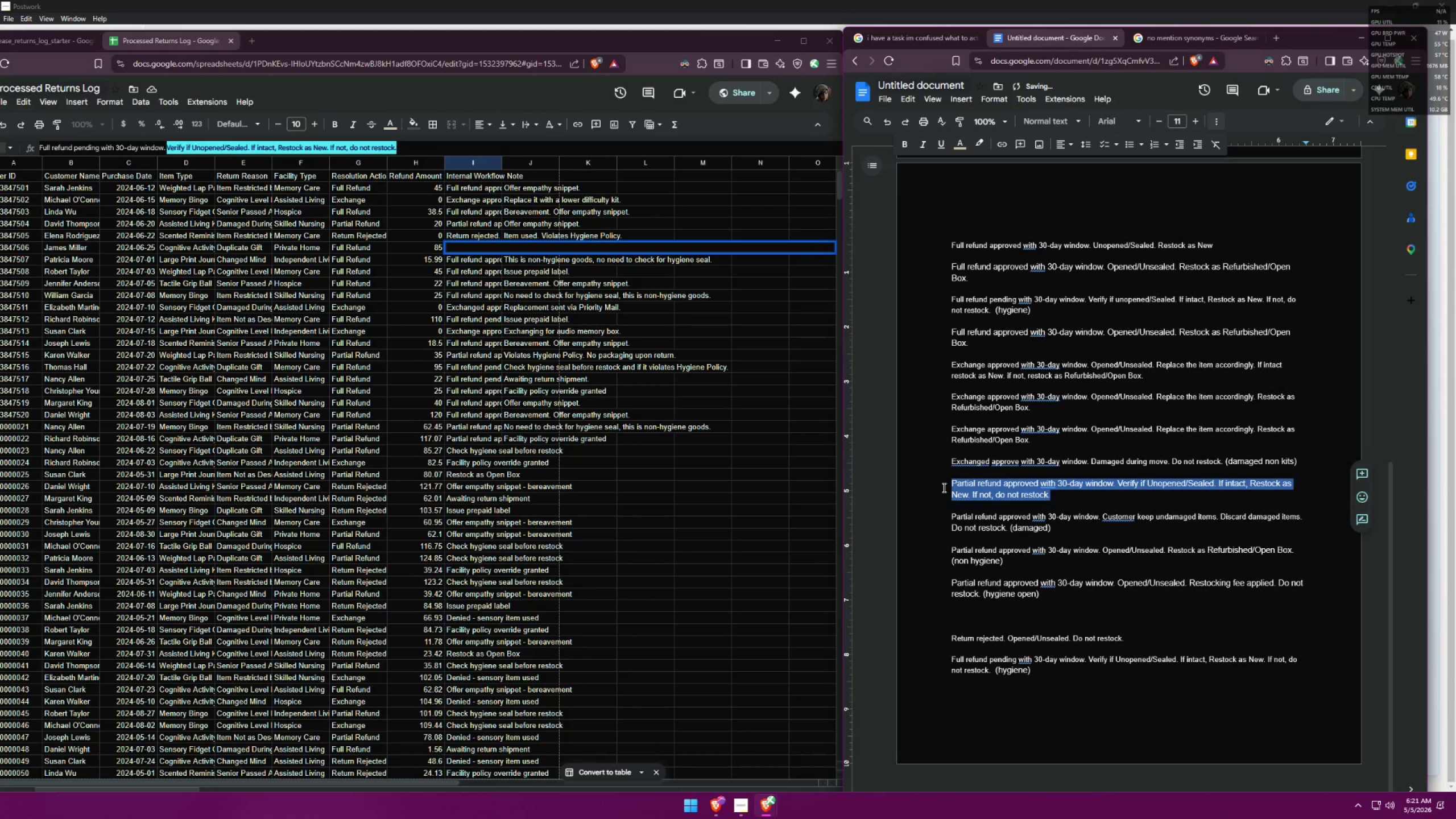 
key(Control+ControlLeft)
 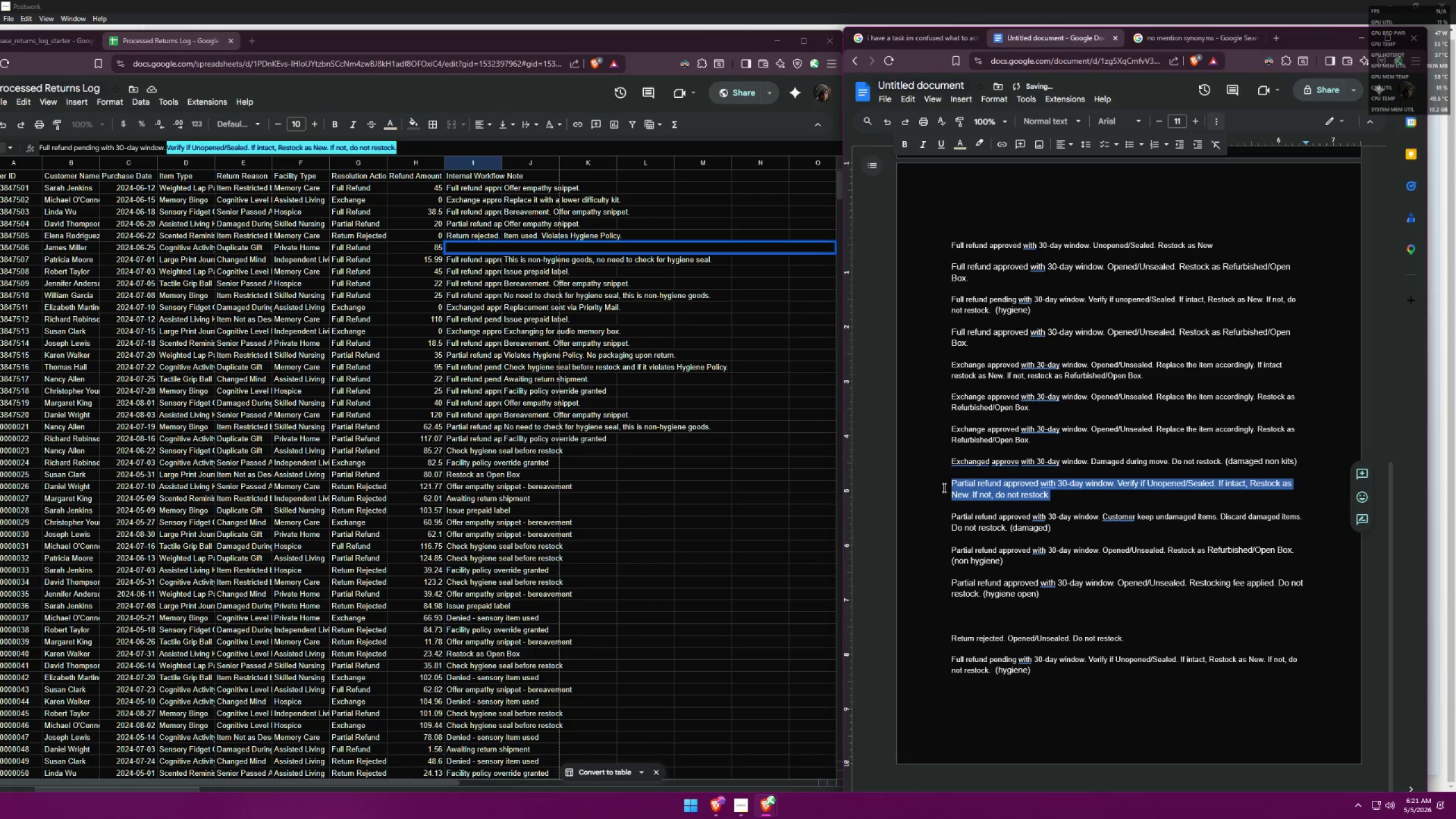 
key(Control+C)
 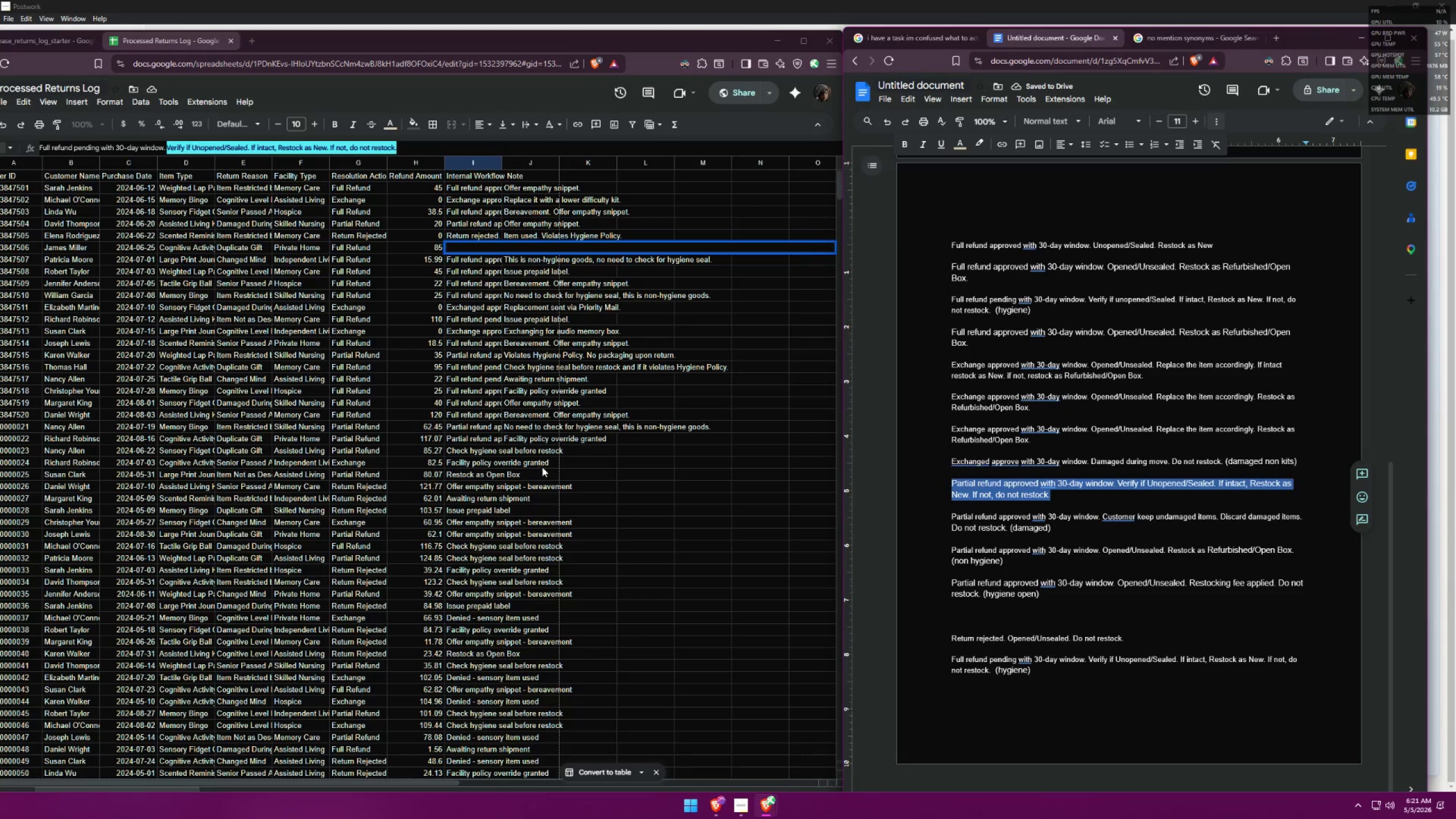 
left_click([551, 470])
 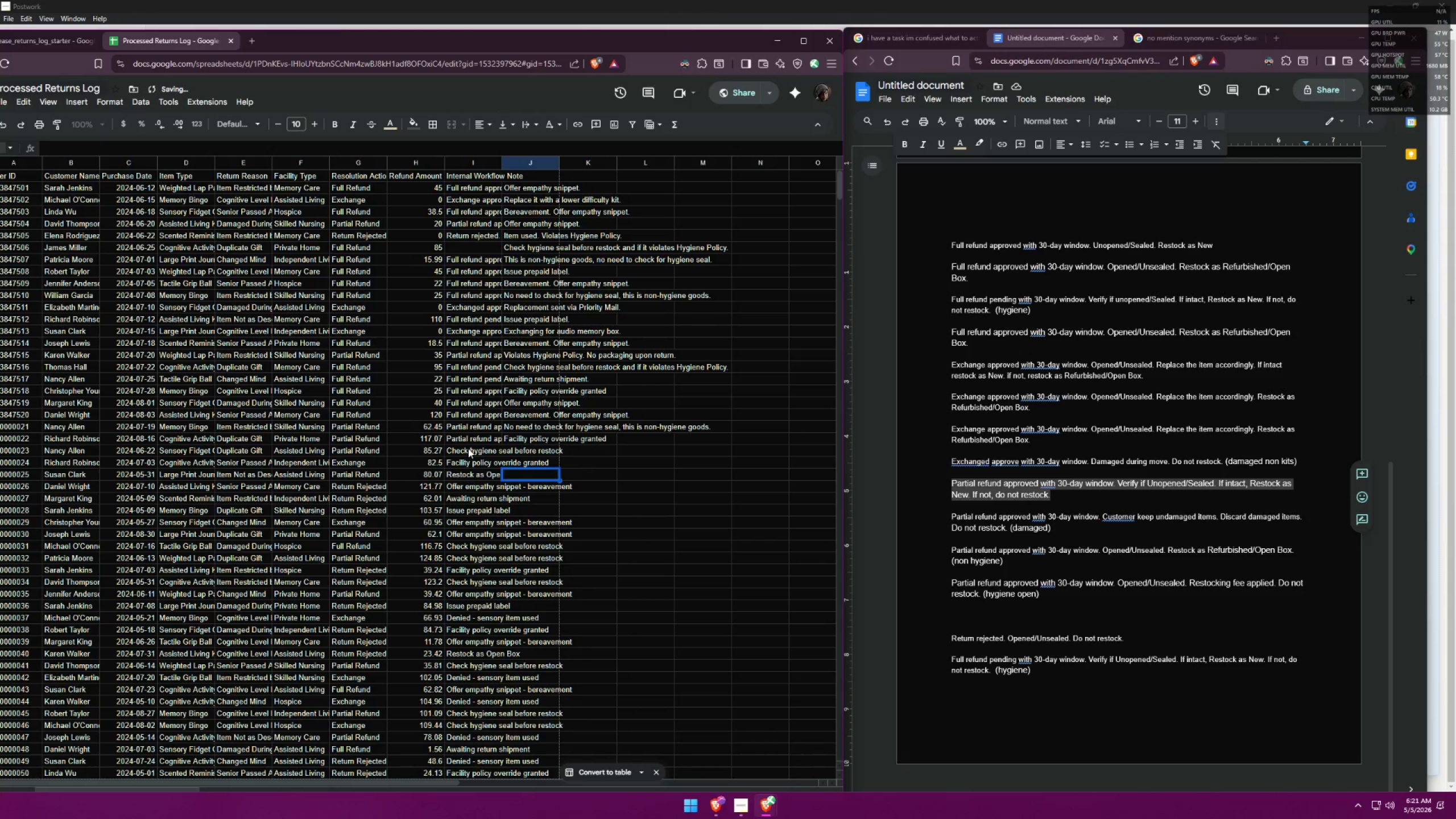 
double_click([473, 439])
 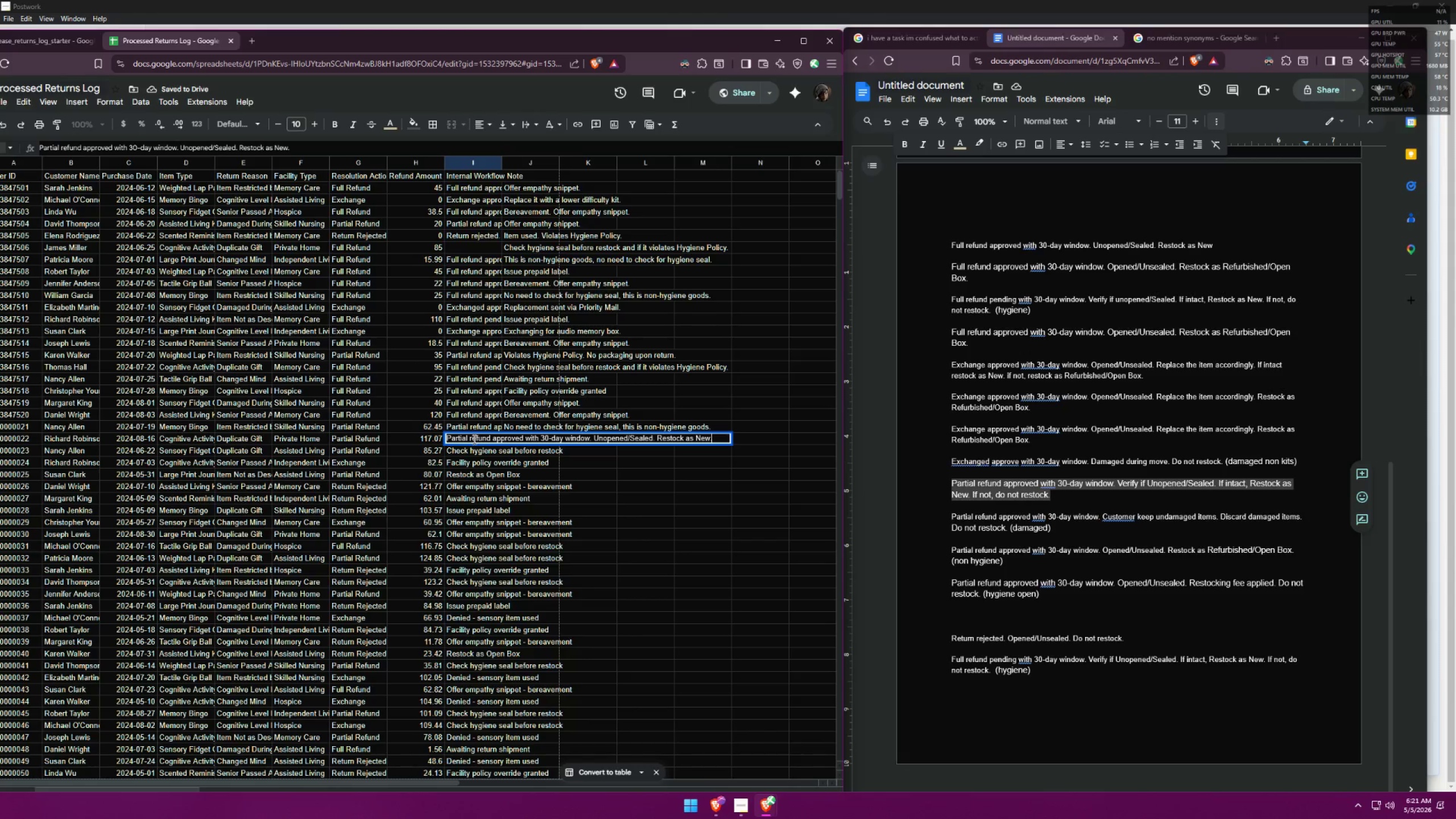 
key(Control+A)
 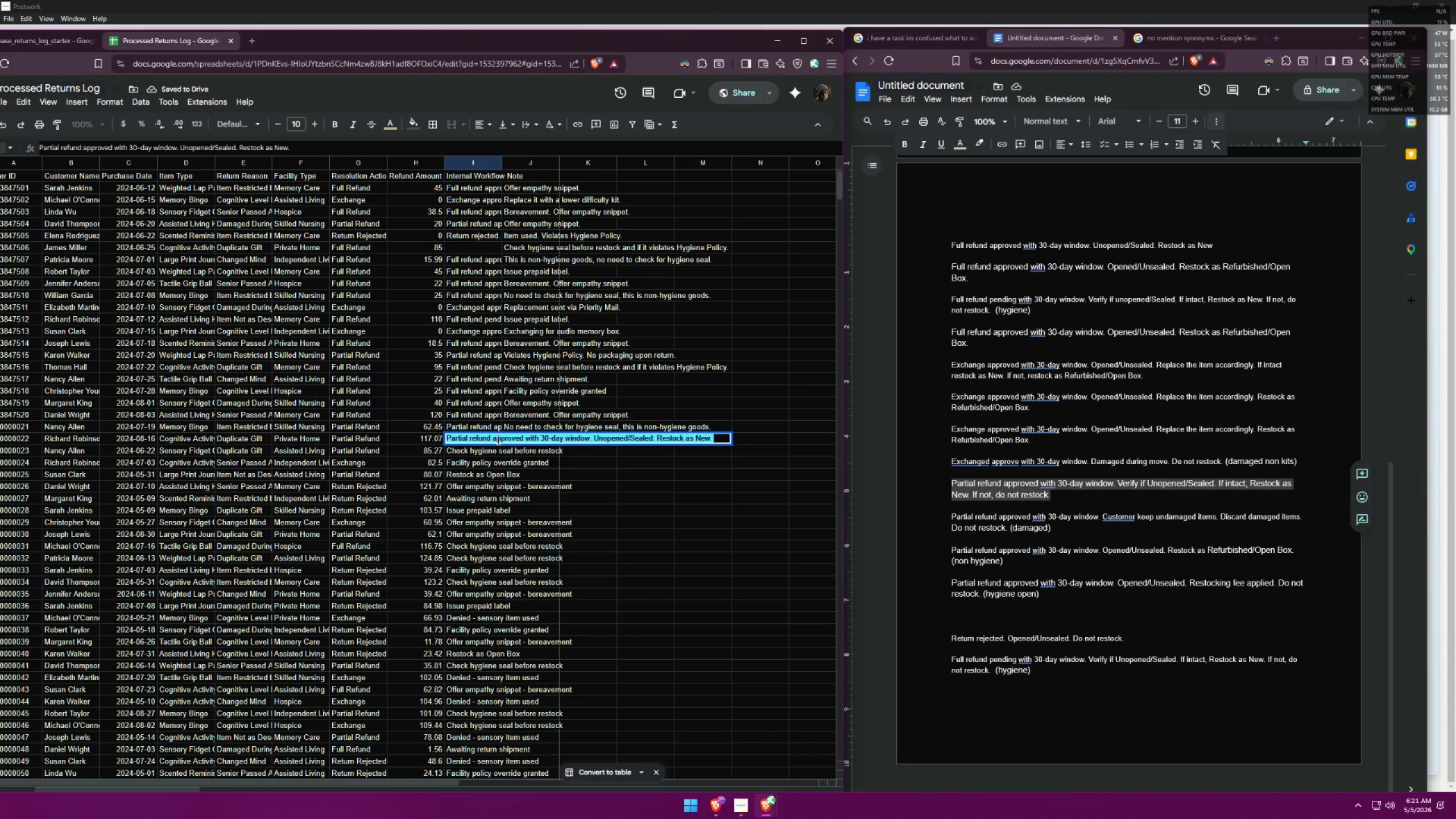 
key(Control+V)
 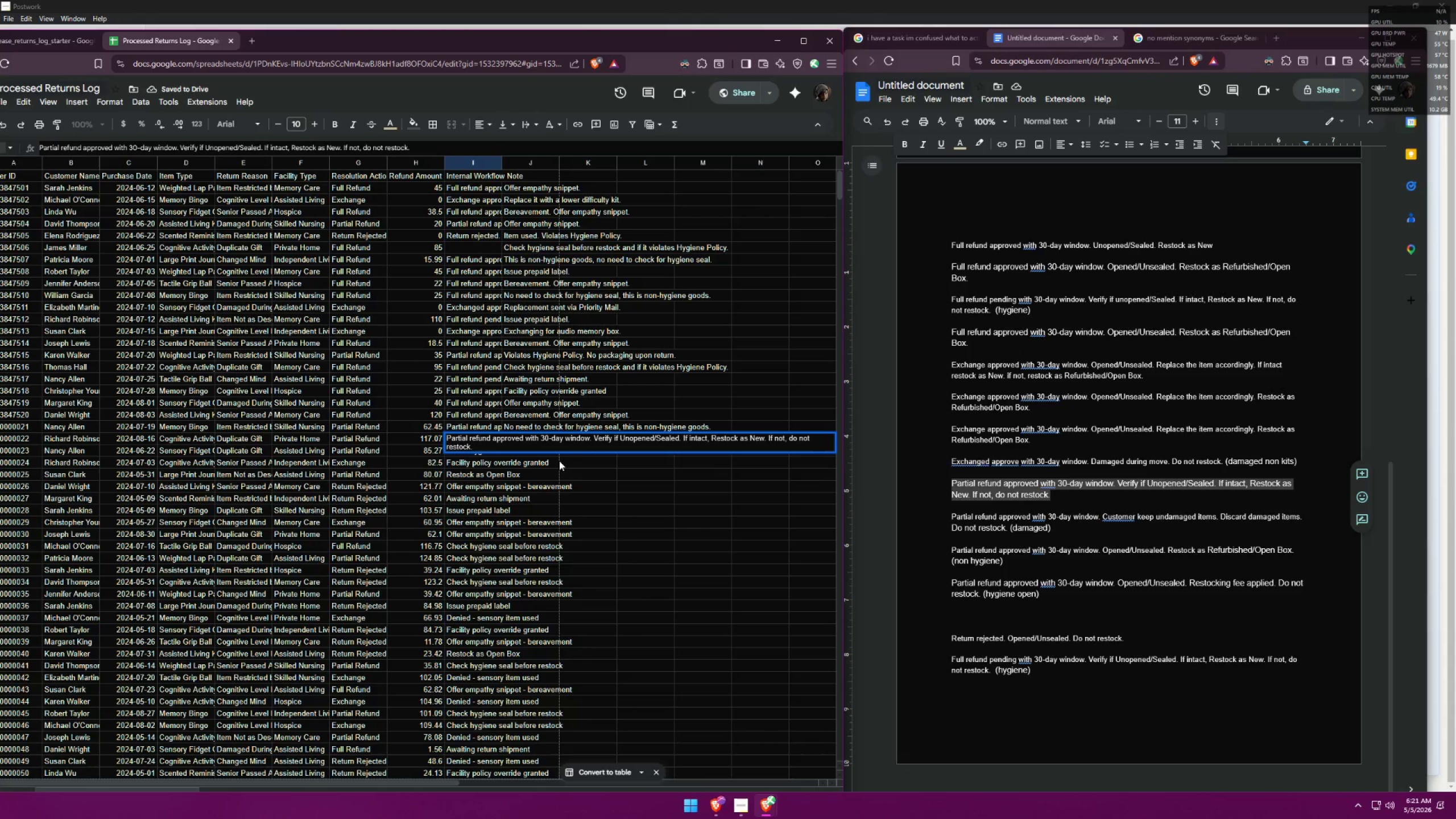 
left_click([594, 473])
 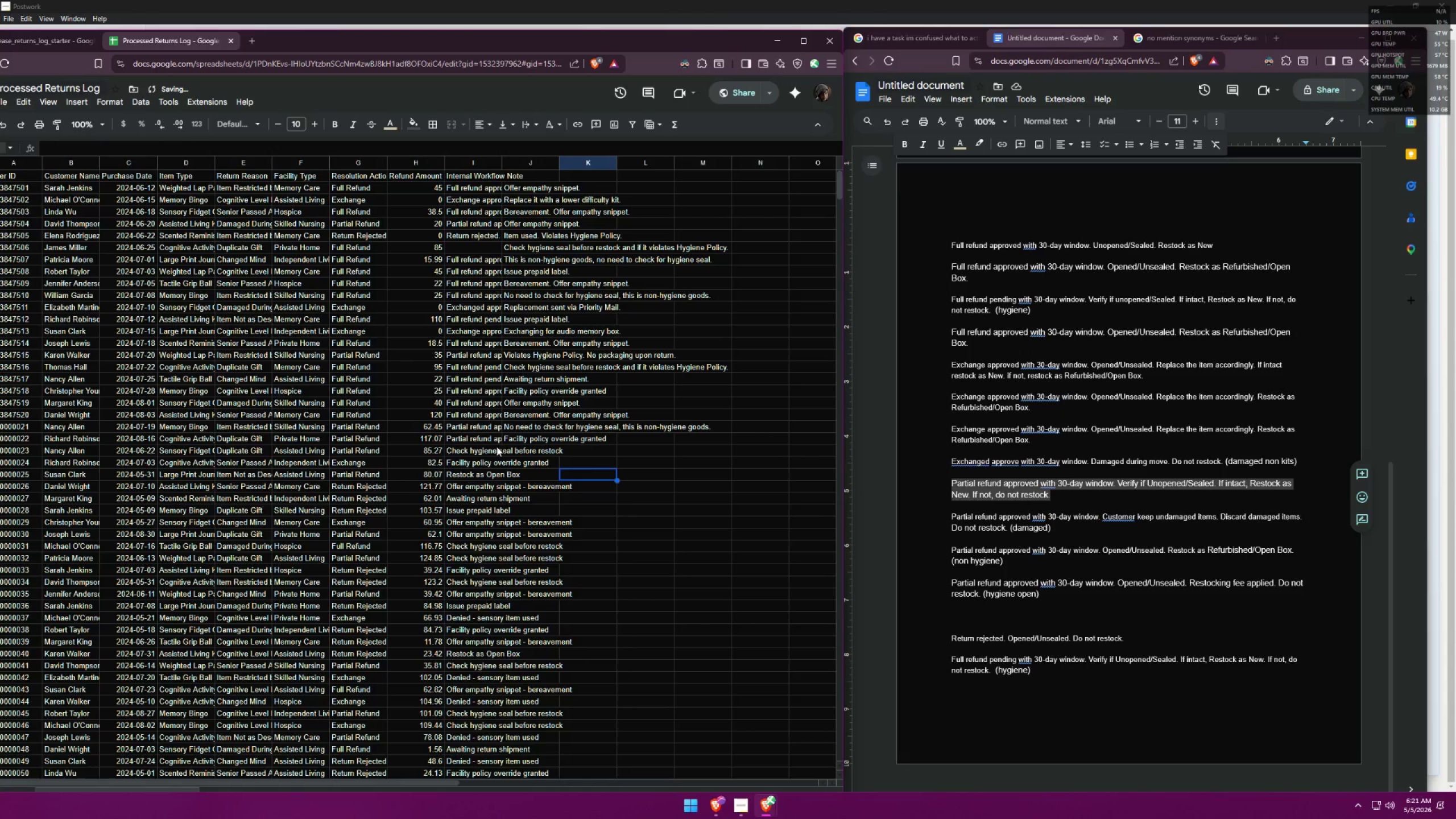 
left_click([474, 439])
 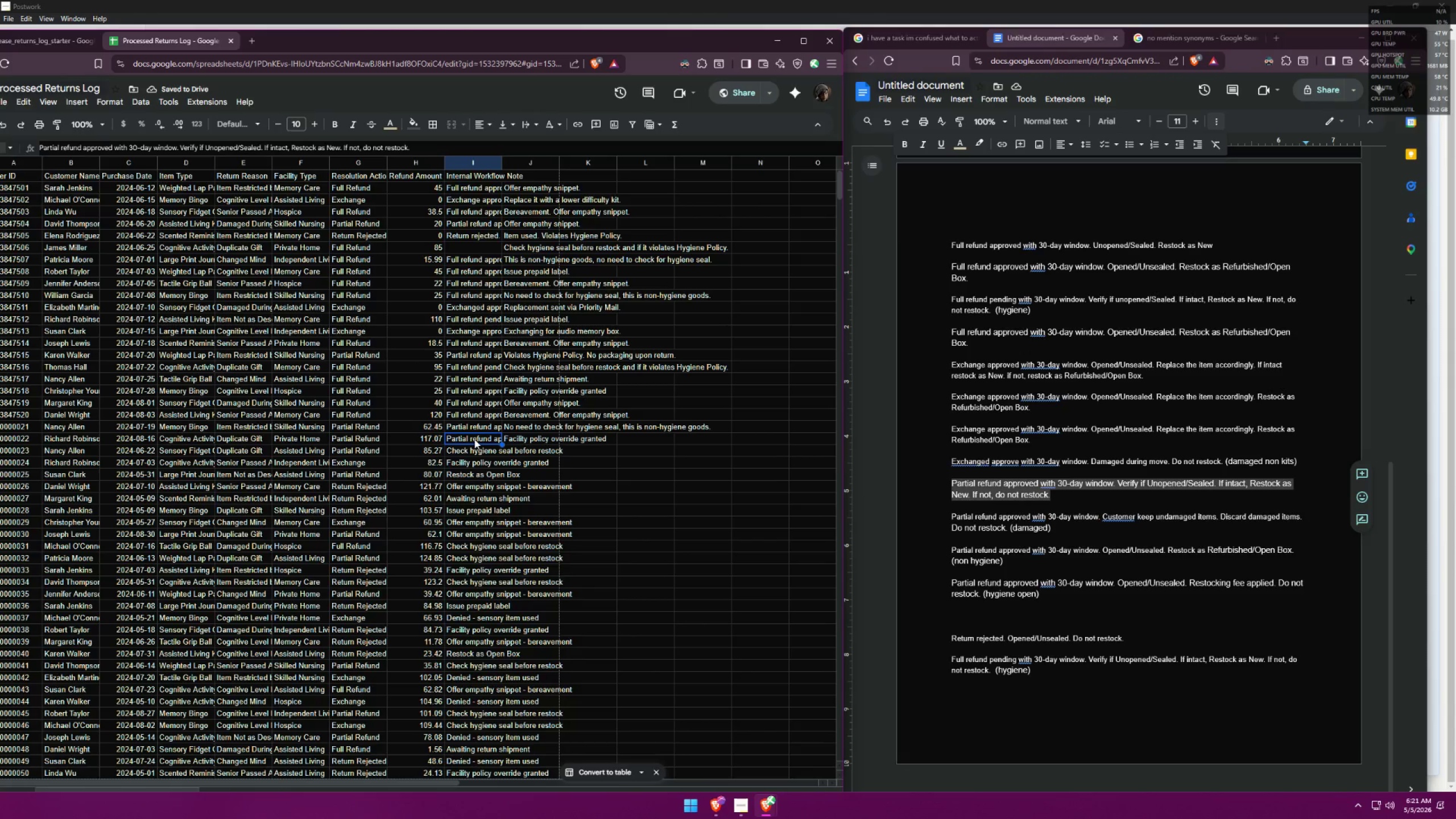 
left_click([470, 247])
 